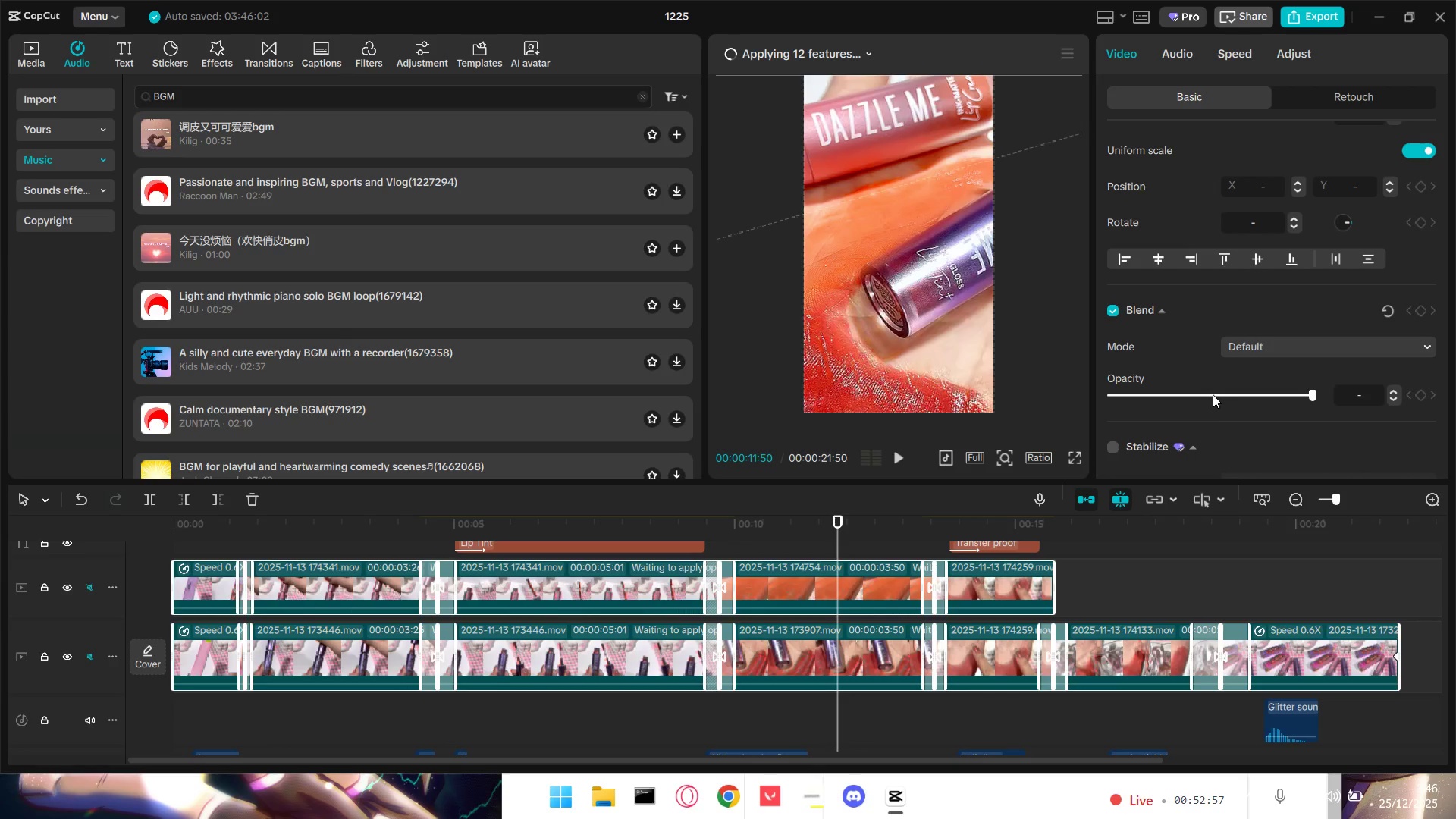 
scroll: coordinate [1218, 390], scroll_direction: down, amount: 5.0
 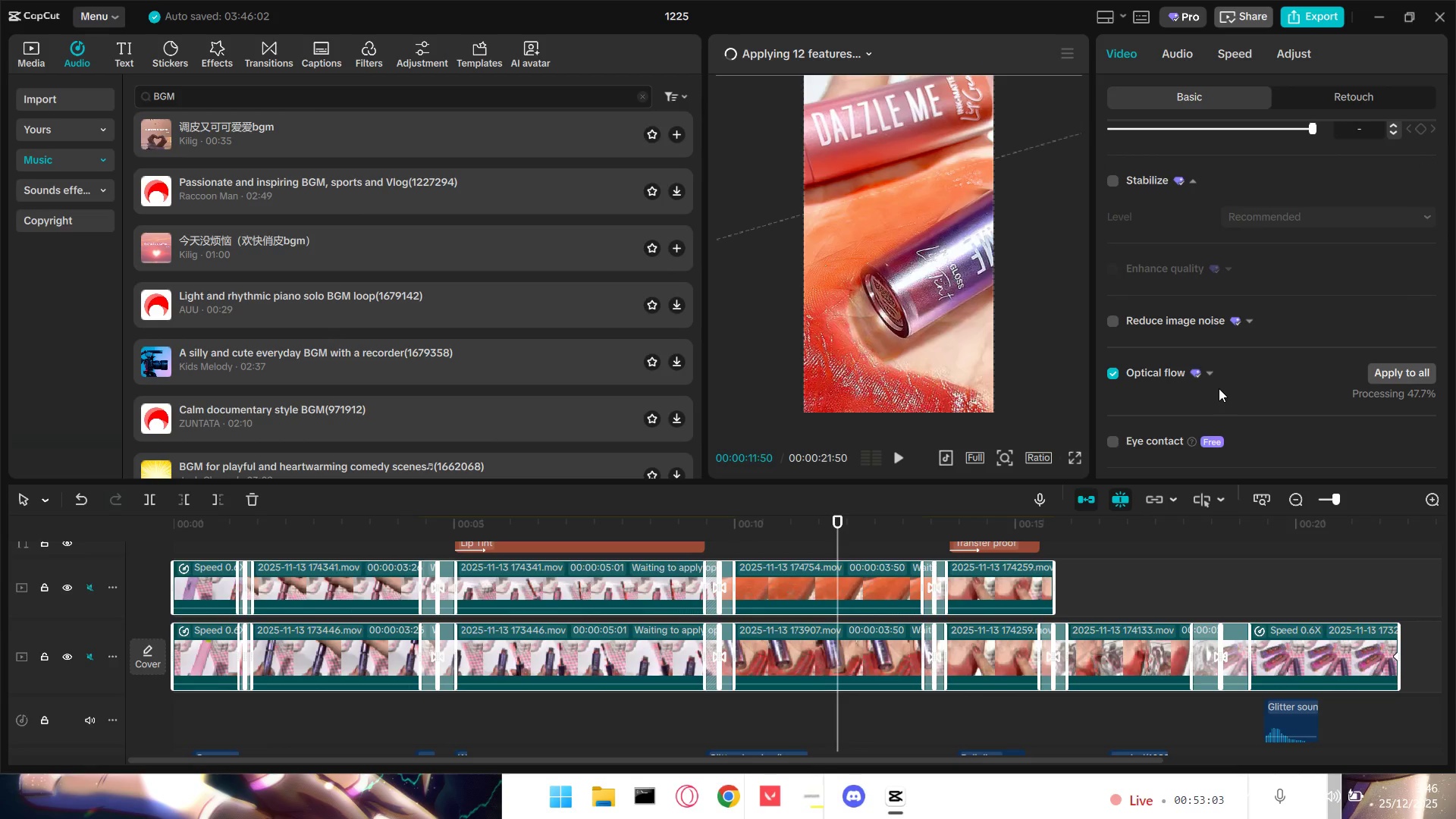 
wait(8.07)
 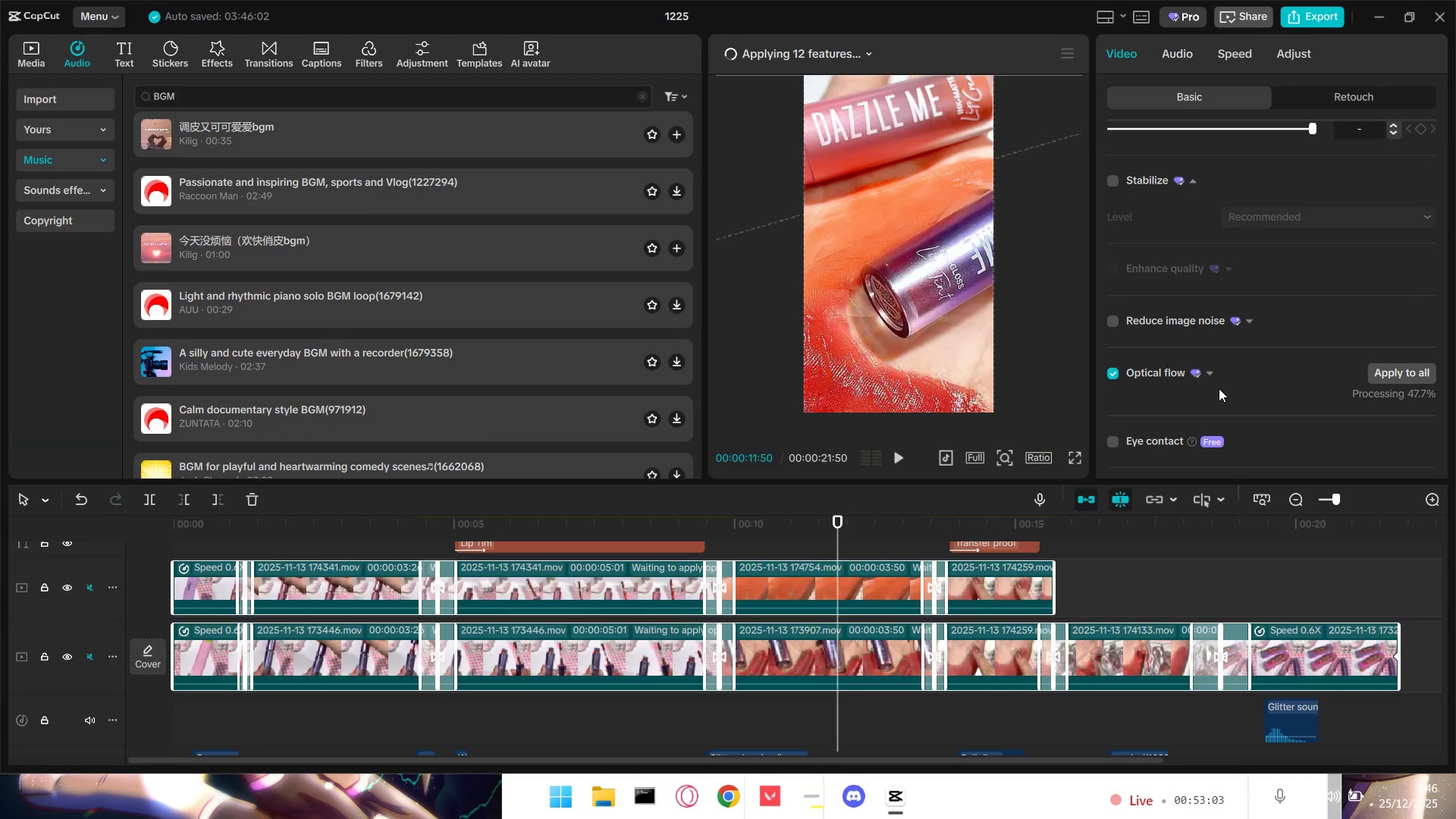 
mouse_move([1201, 377])
 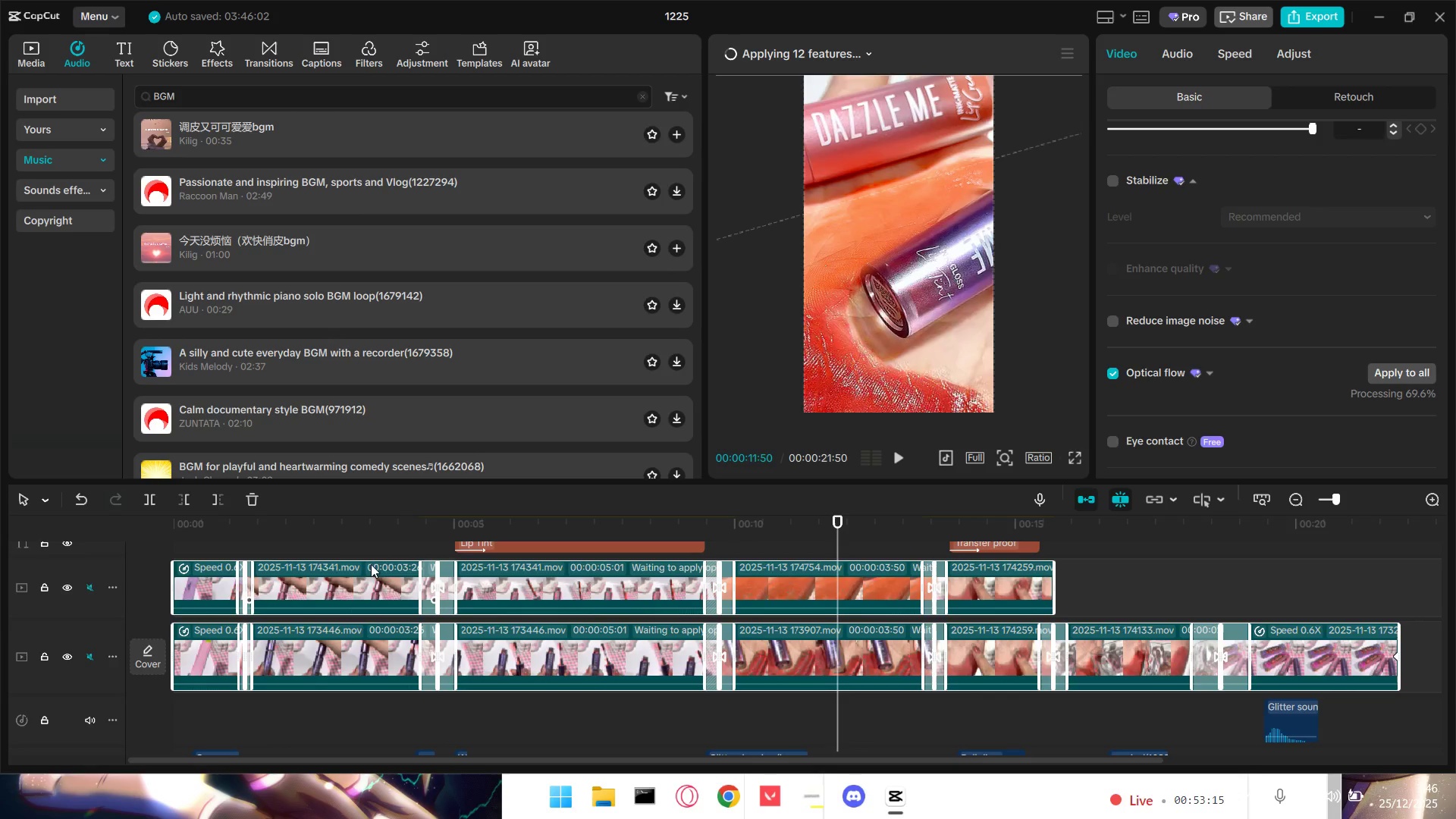 
left_click([362, 549])
 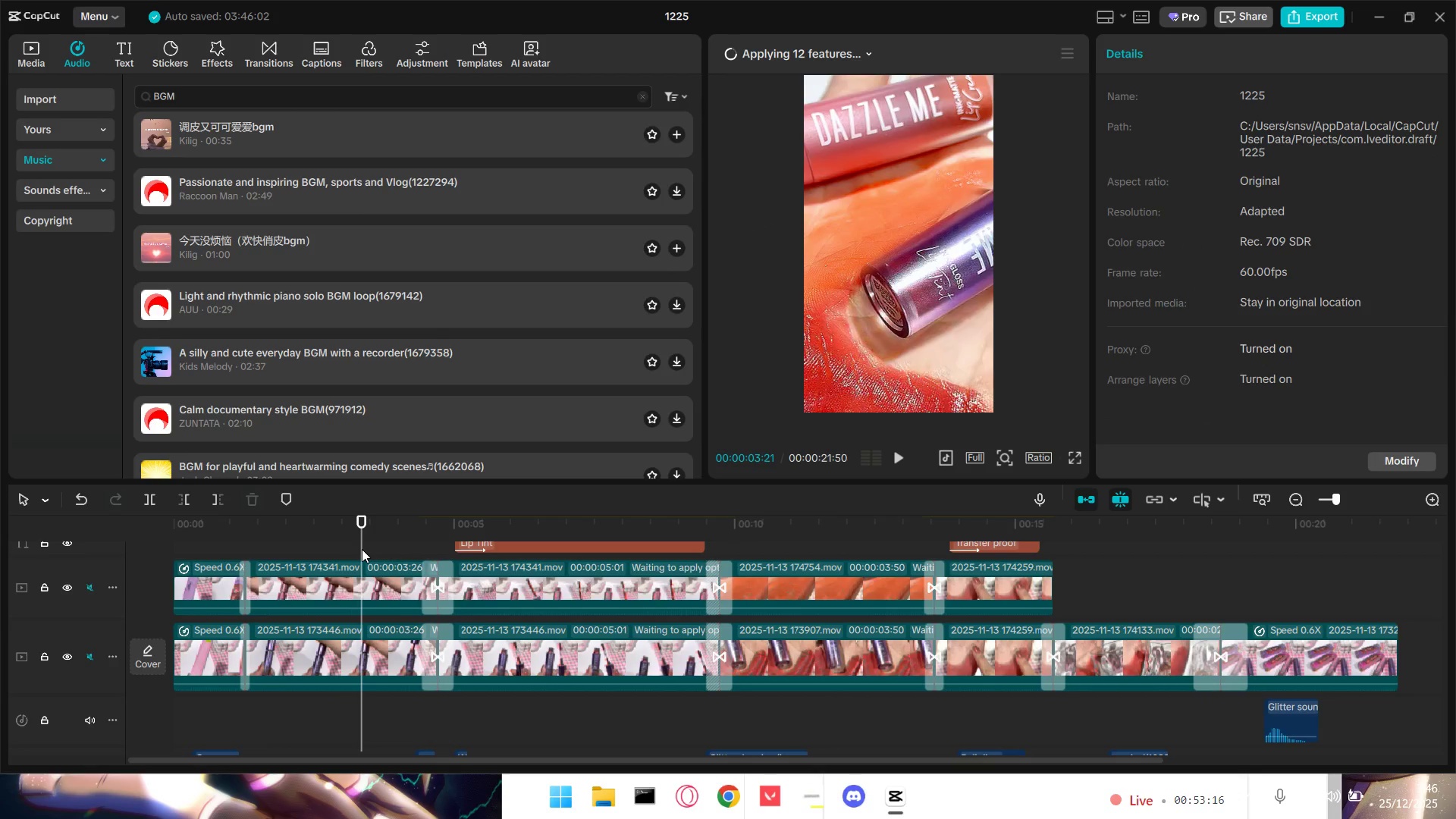 
left_click_drag(start_coordinate=[362, 549], to_coordinate=[124, 548])
 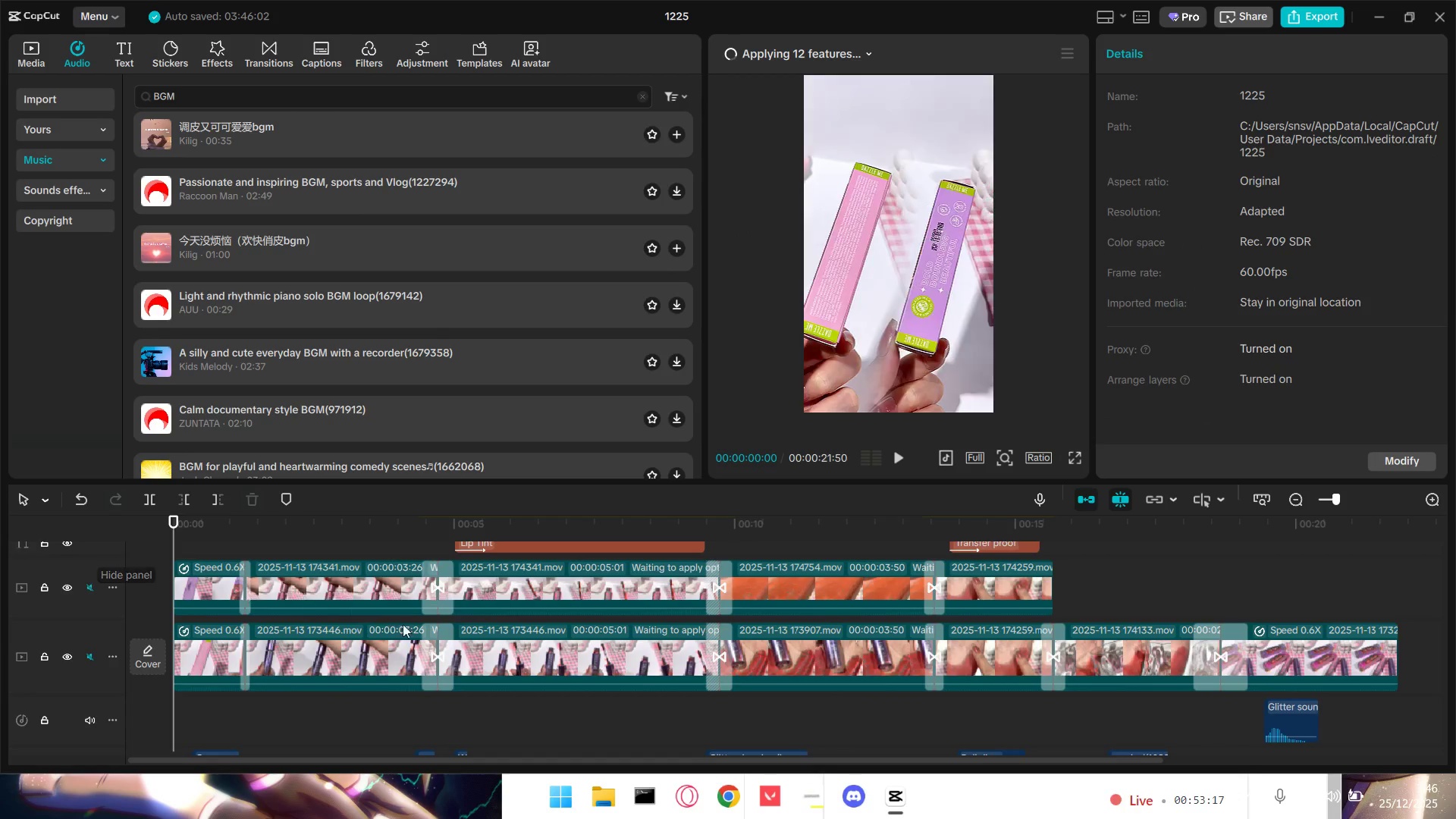 
scroll: coordinate [430, 629], scroll_direction: up, amount: 3.0
 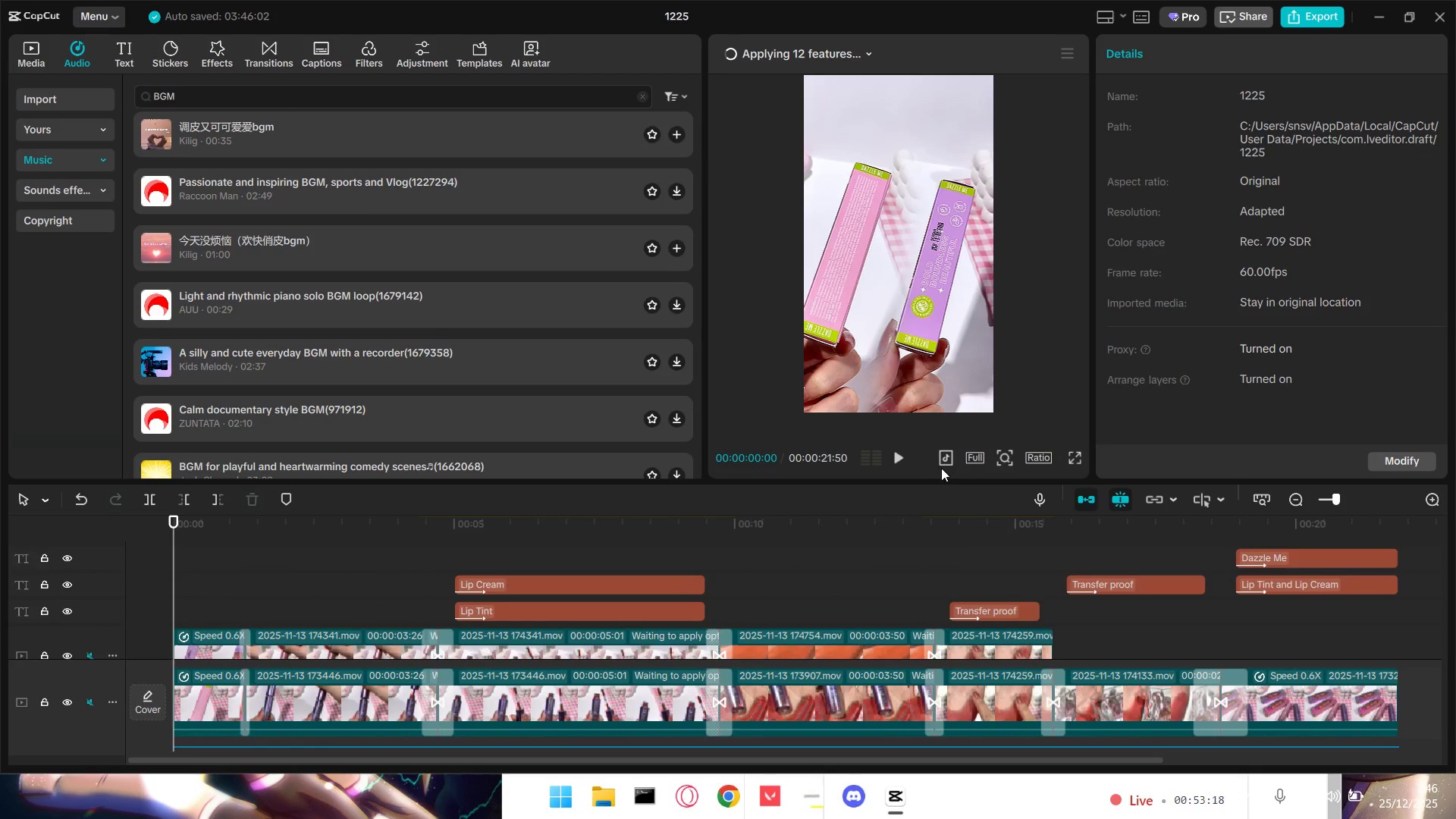 
left_click([904, 457])
 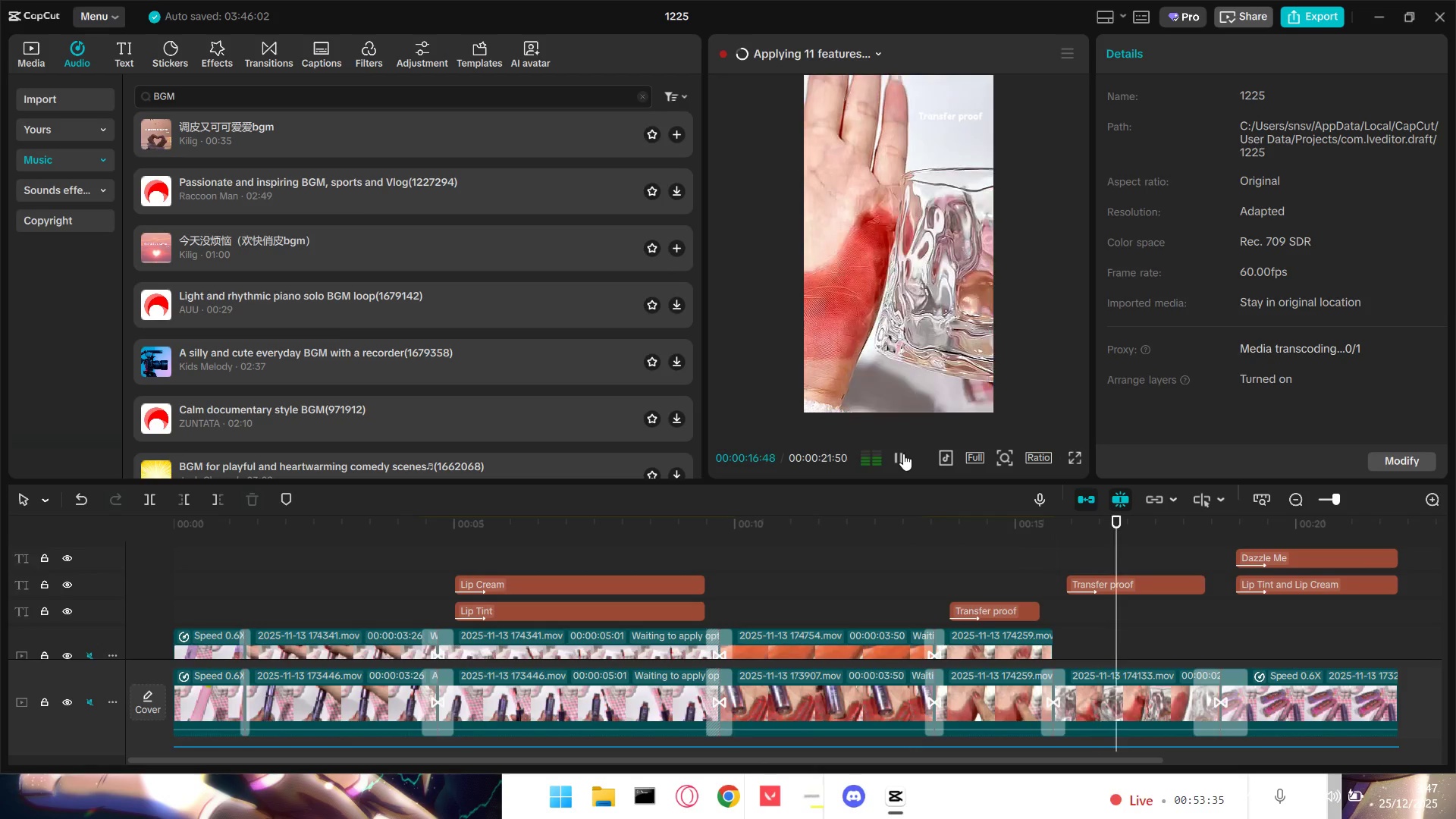 
wait(22.06)
 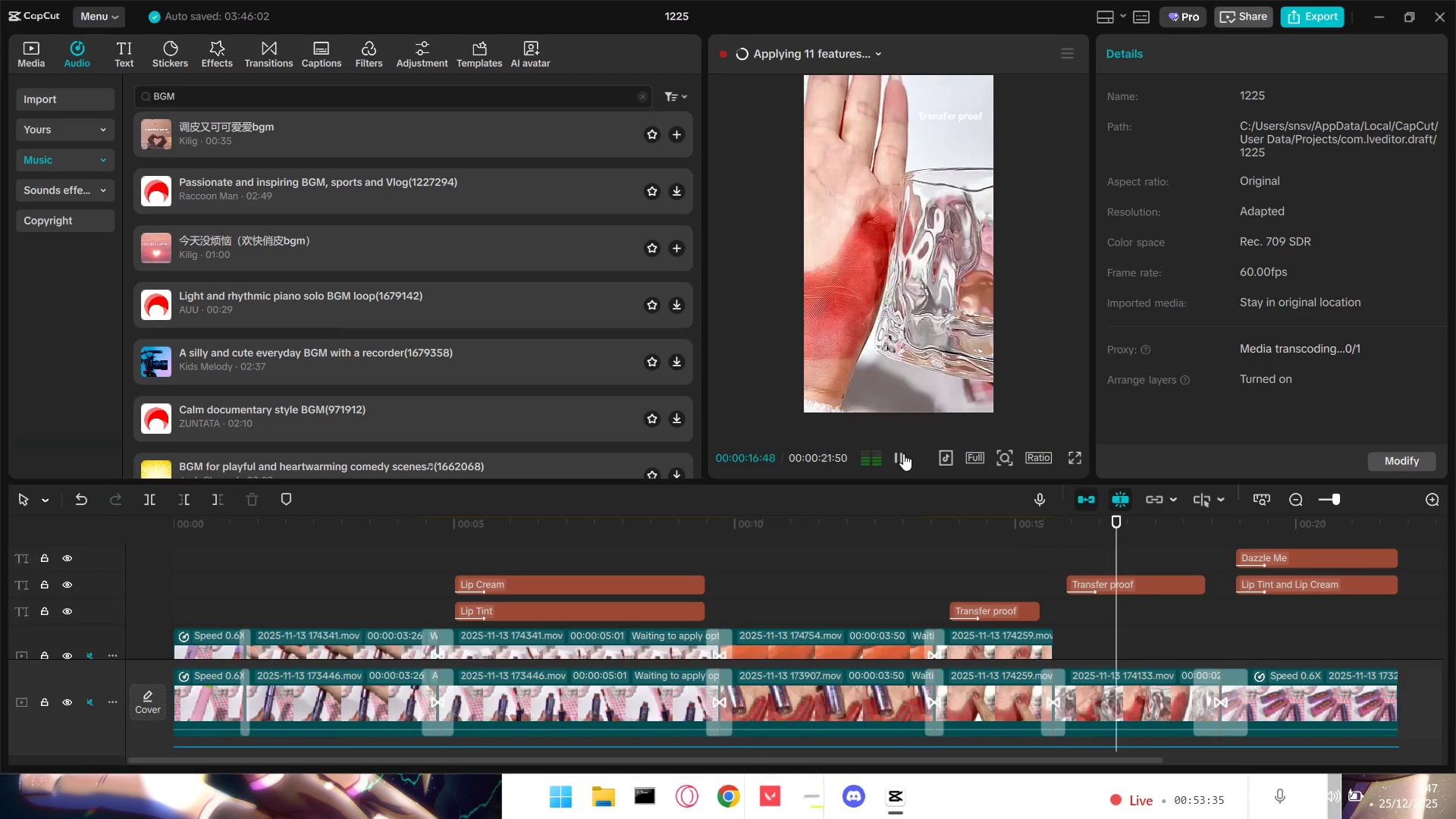 
left_click([903, 453])
 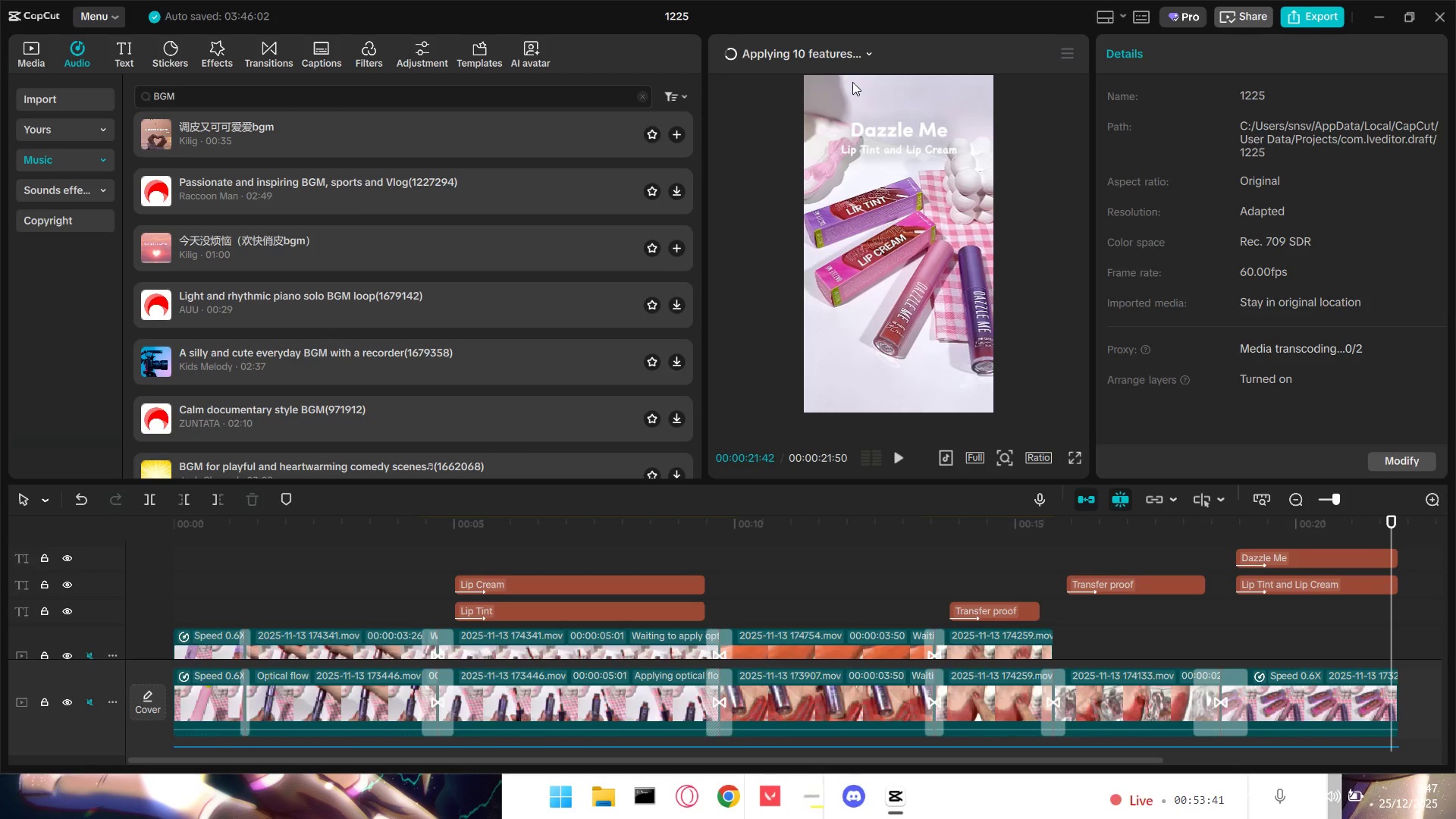 
left_click([849, 52])
 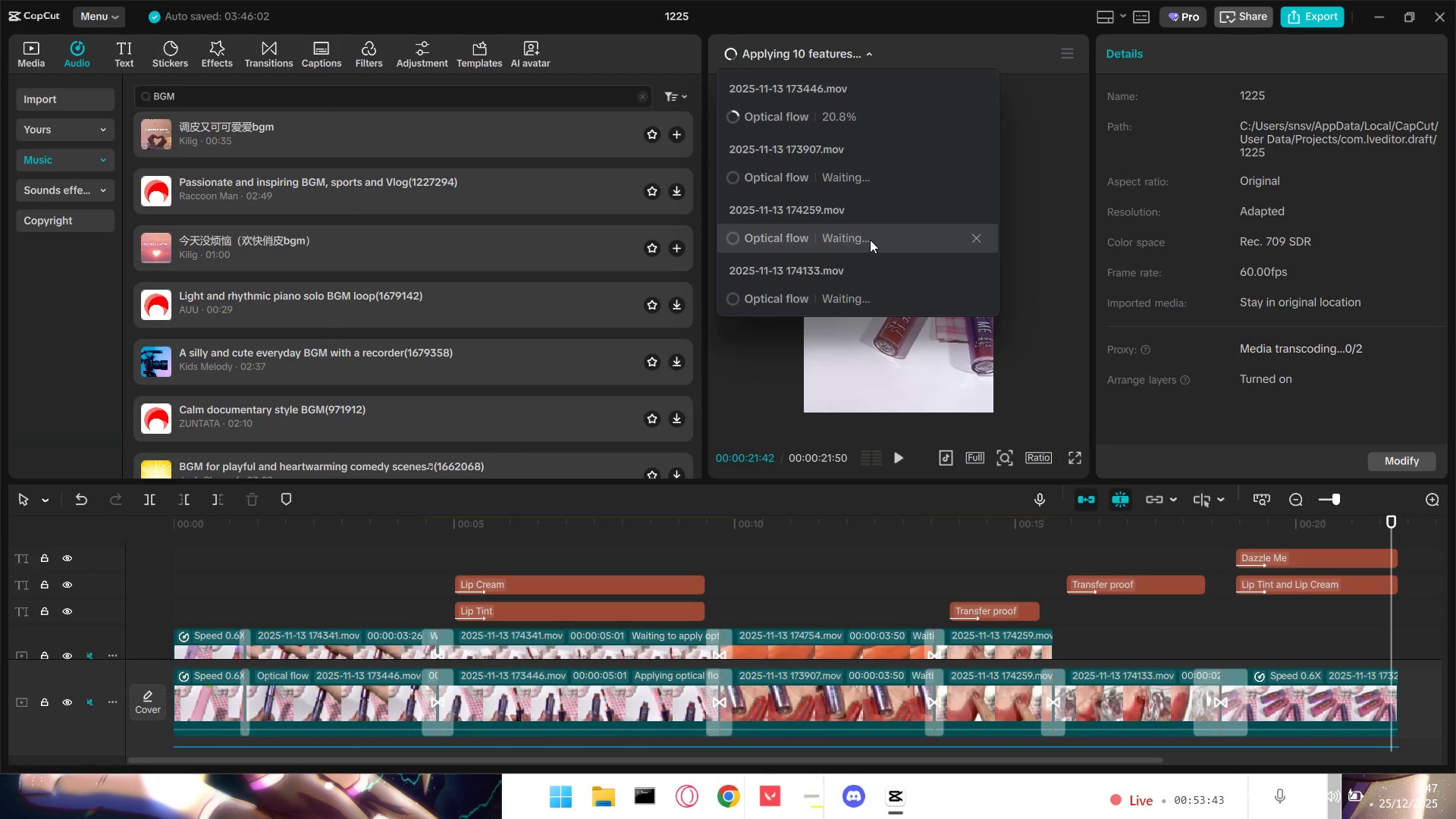 
scroll: coordinate [870, 233], scroll_direction: none, amount: 0.0
 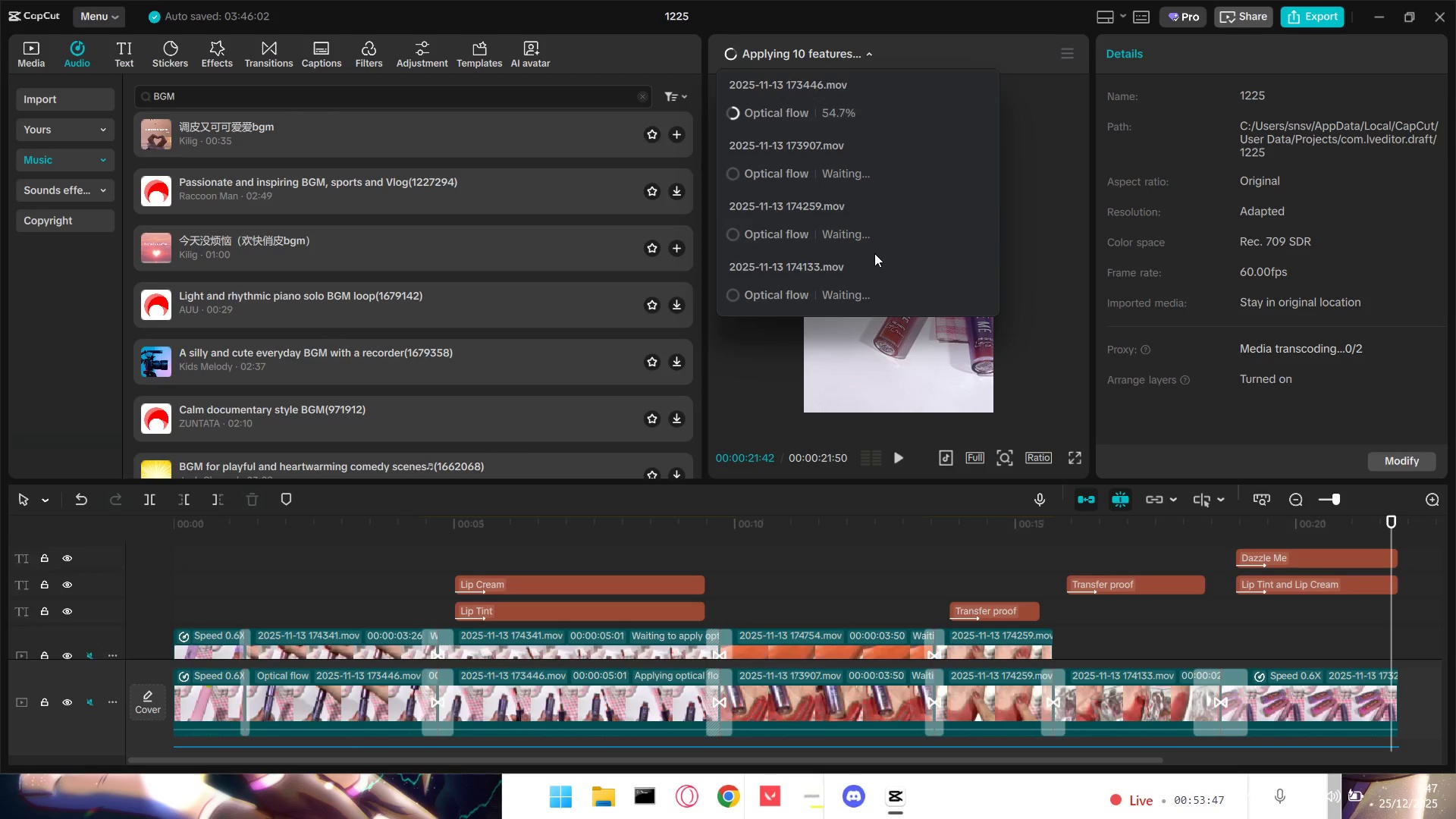 
wait(7.92)
 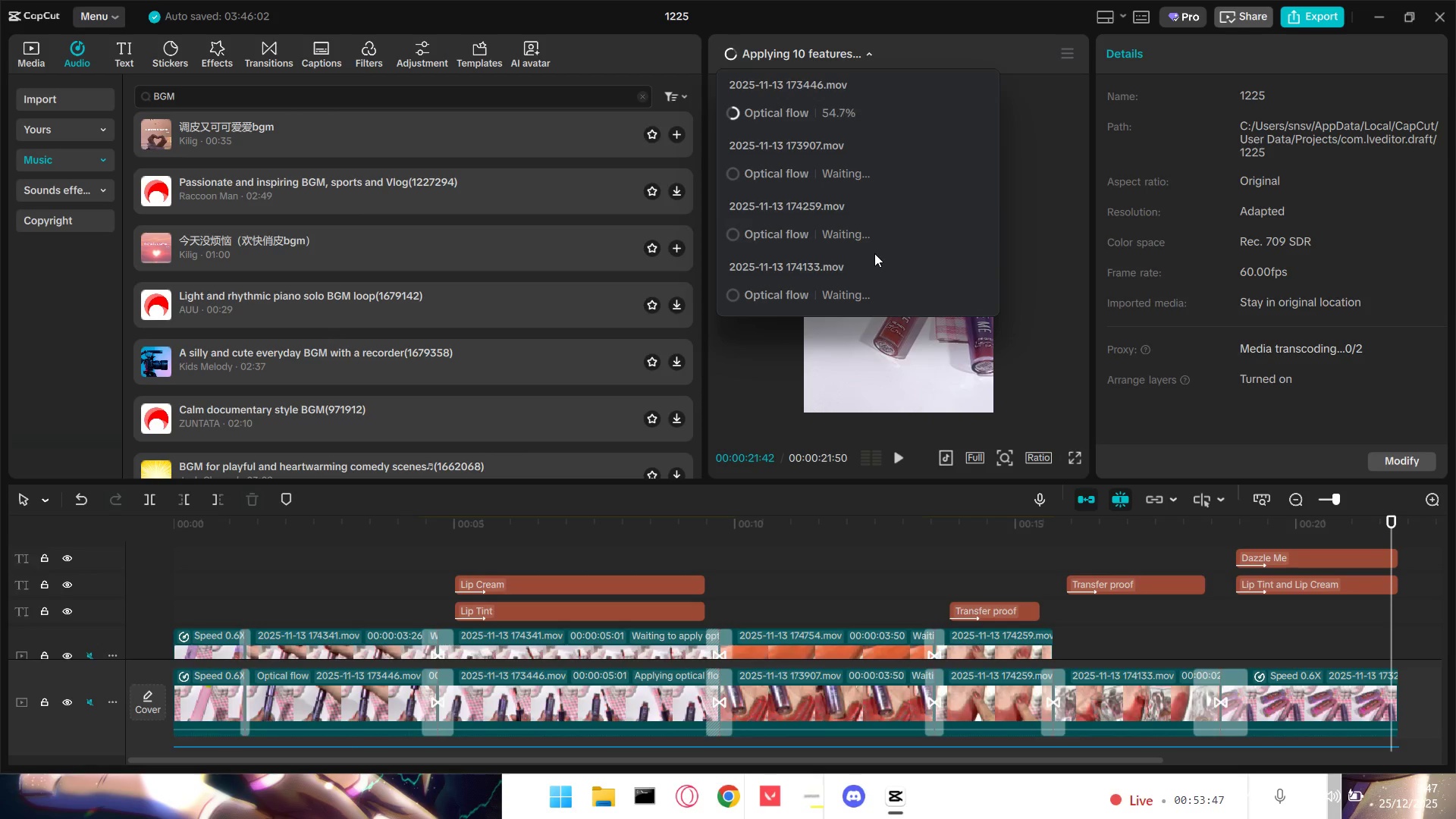 
scroll: coordinate [896, 186], scroll_direction: none, amount: 0.0
 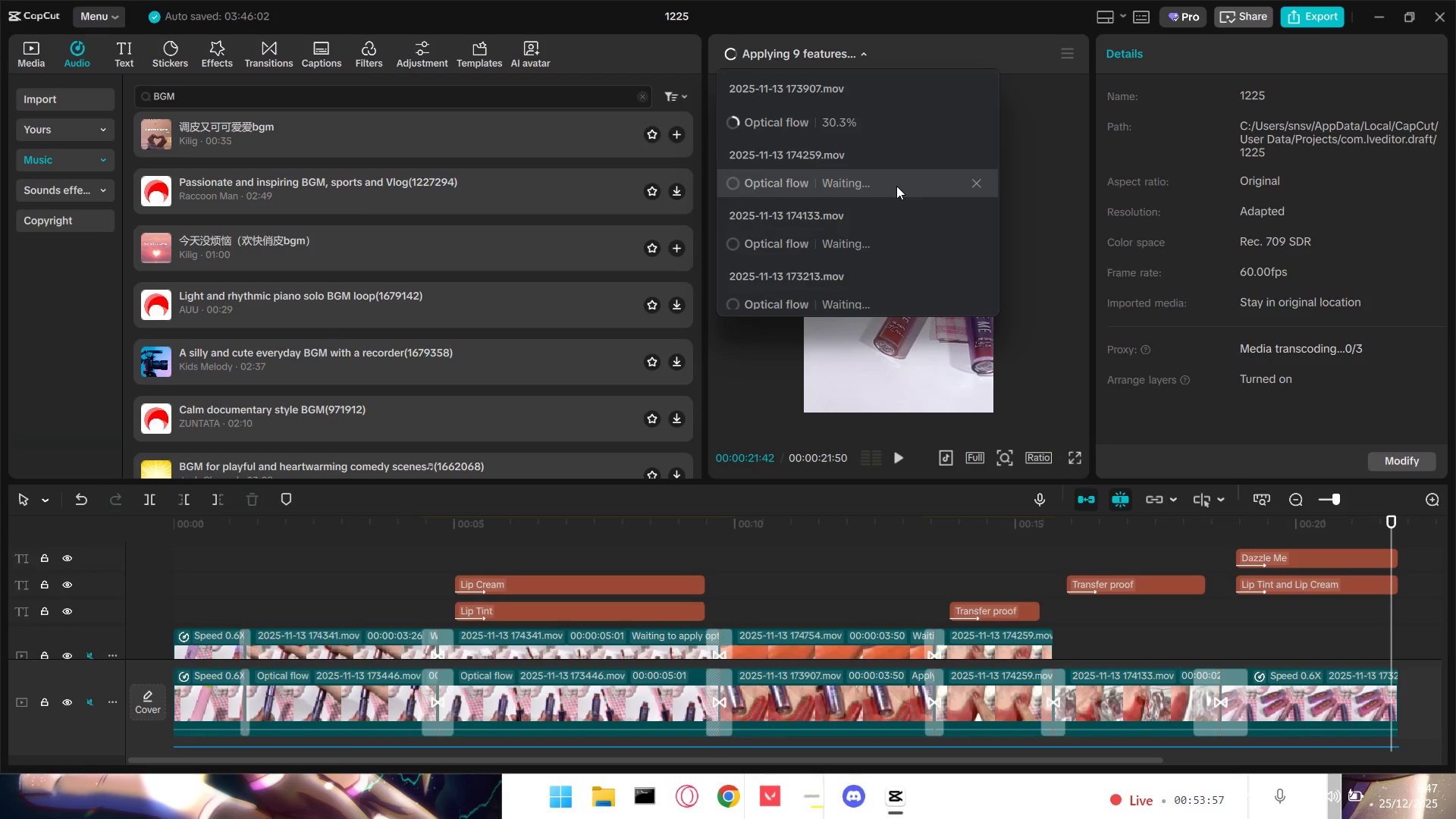 
scroll: coordinate [896, 186], scroll_direction: down, amount: 1.0
 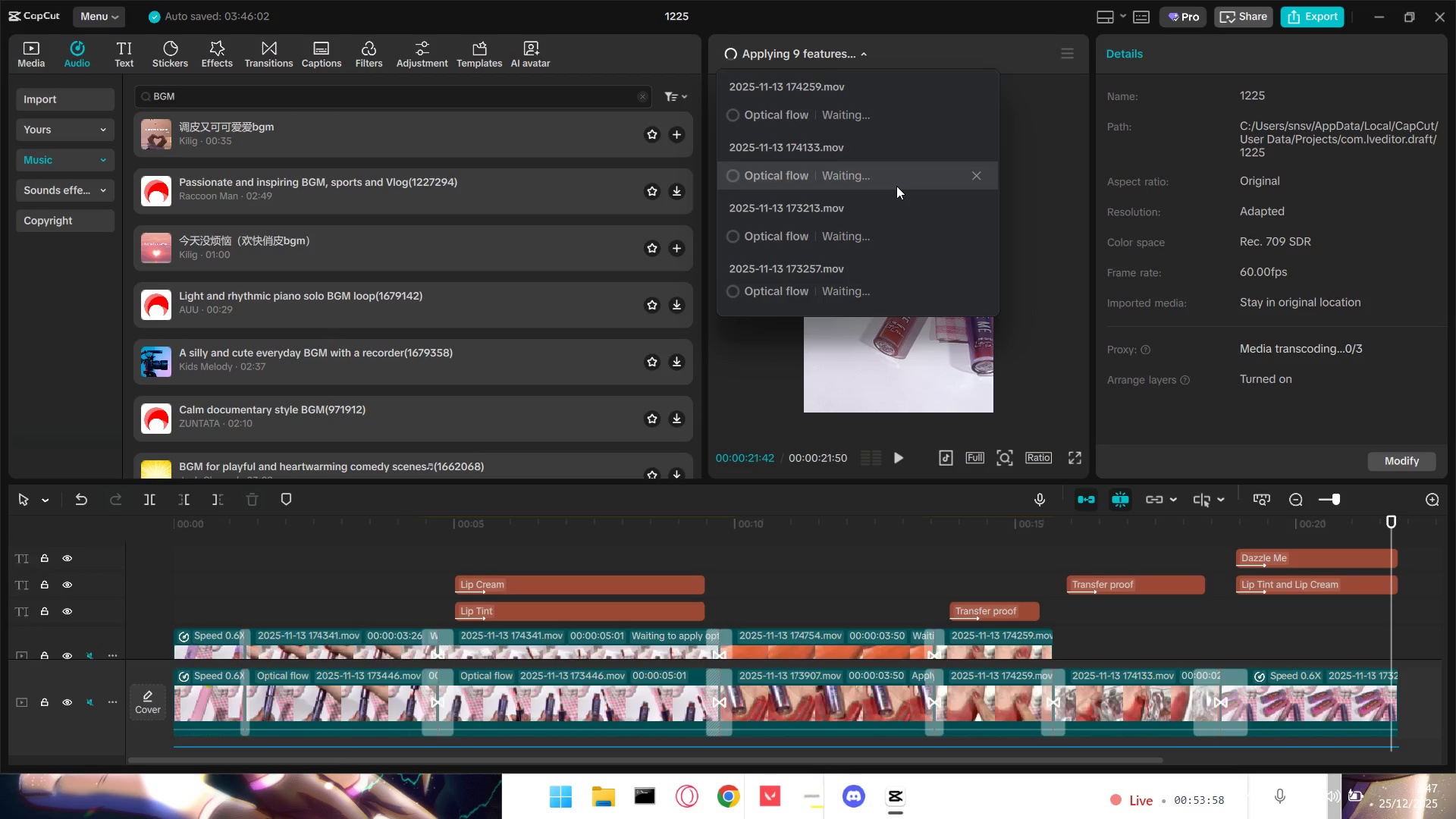 
scroll: coordinate [896, 186], scroll_direction: up, amount: 1.0
 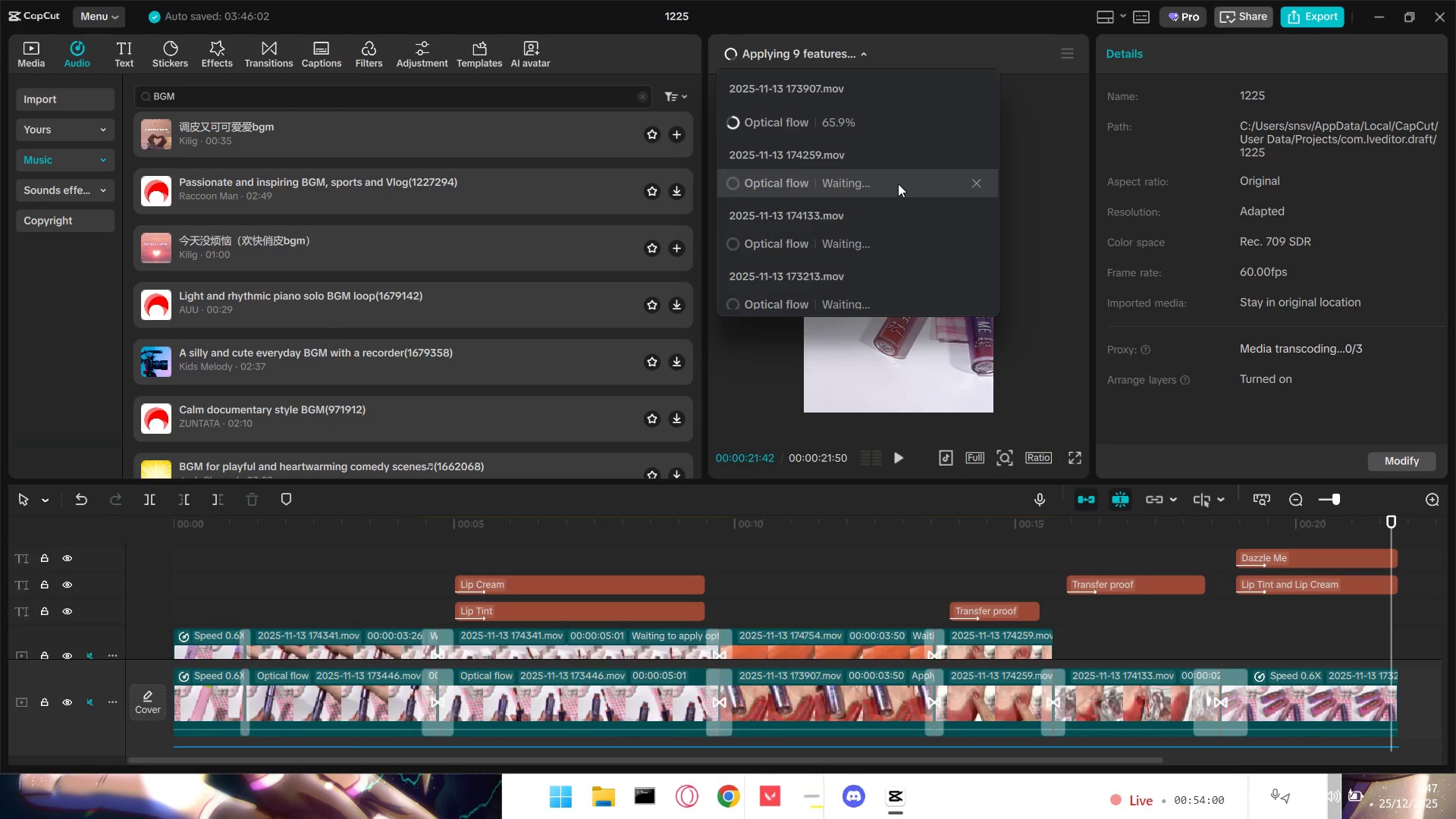 
scroll: coordinate [887, 163], scroll_direction: down, amount: 13.0
 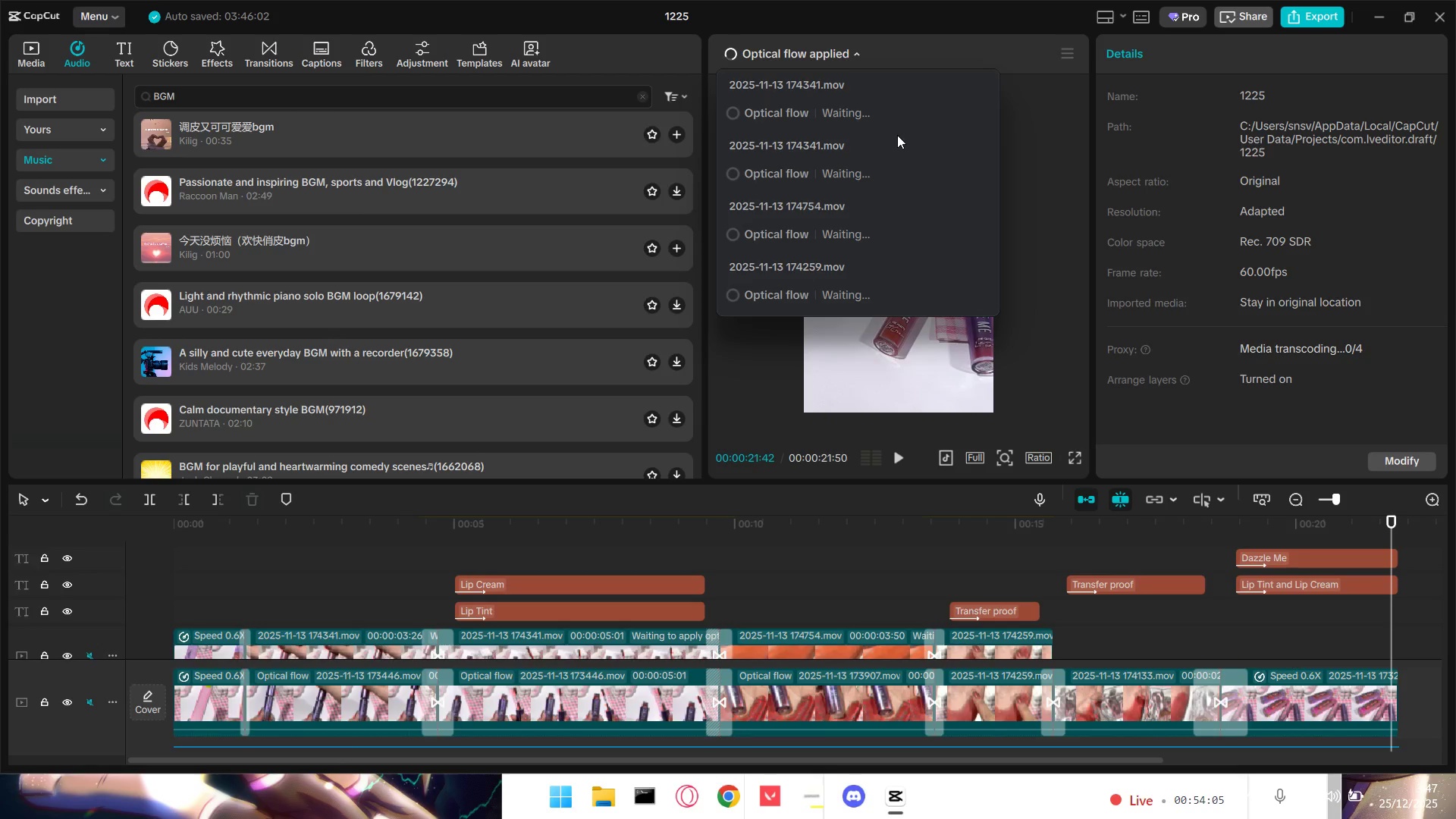 
scroll: coordinate [871, 163], scroll_direction: up, amount: 8.0
 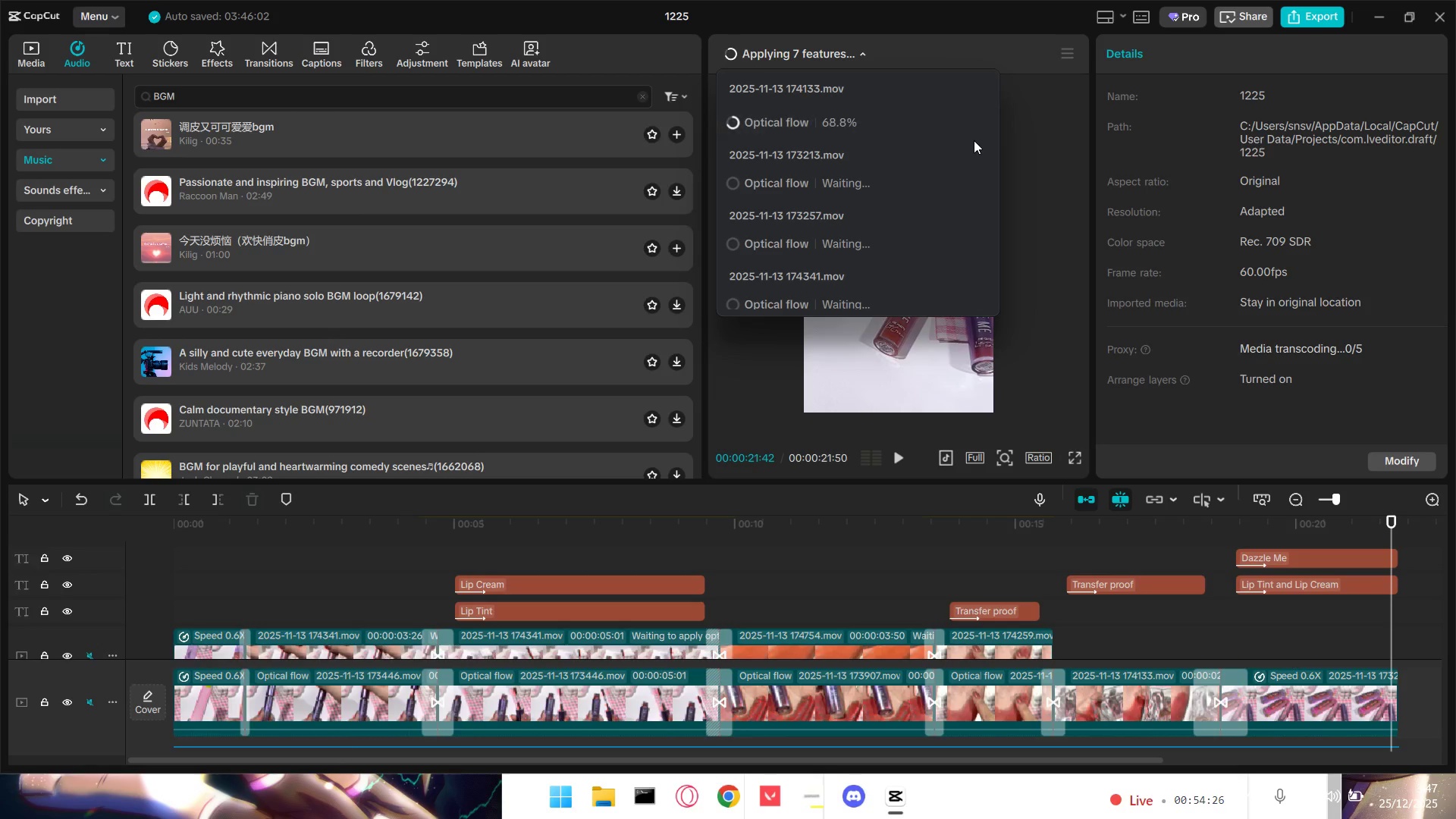 
wait(22.55)
 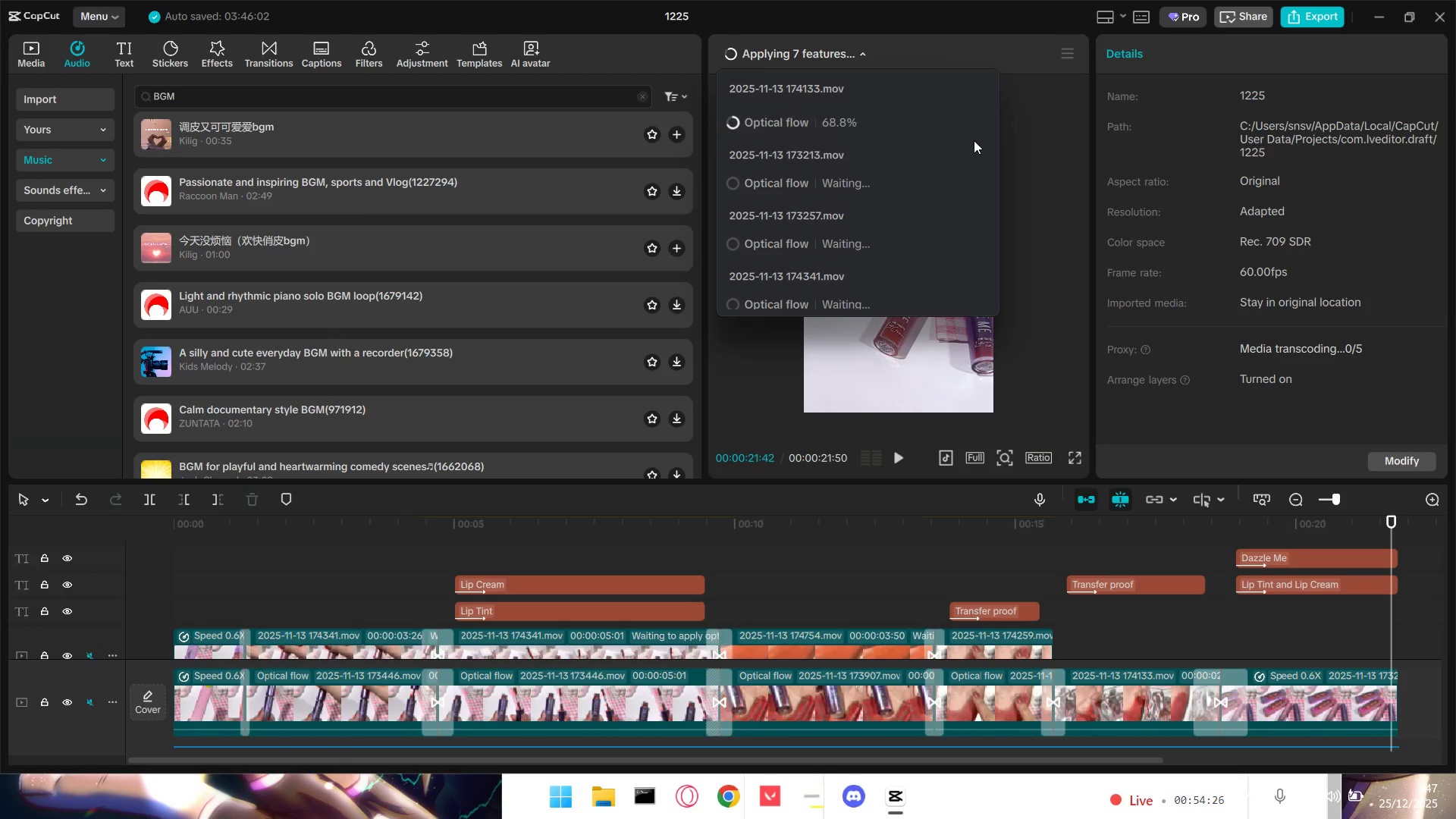 
scroll: coordinate [900, 192], scroll_direction: down, amount: 1.0
 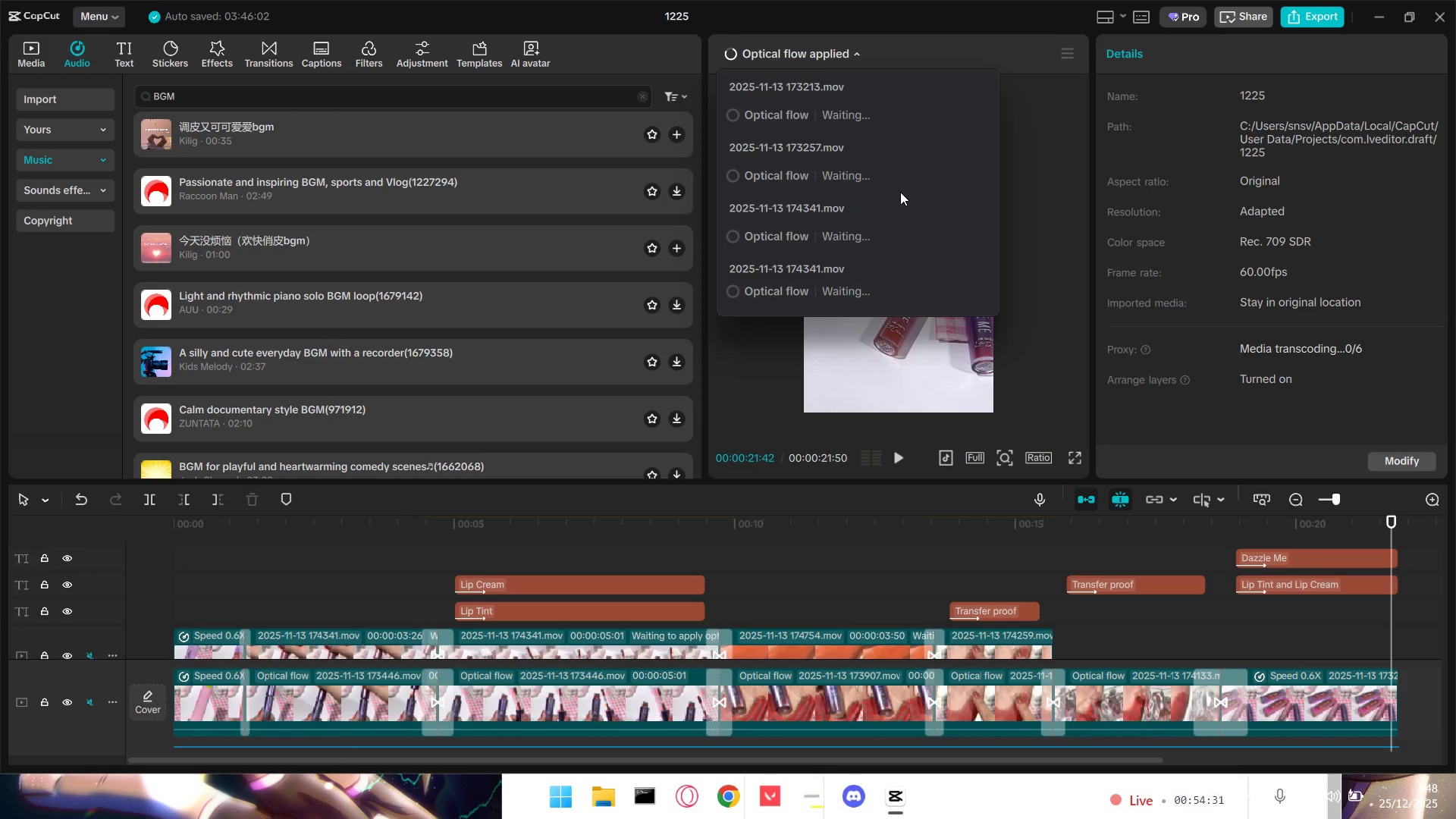 
scroll: coordinate [855, 119], scroll_direction: up, amount: 2.0
 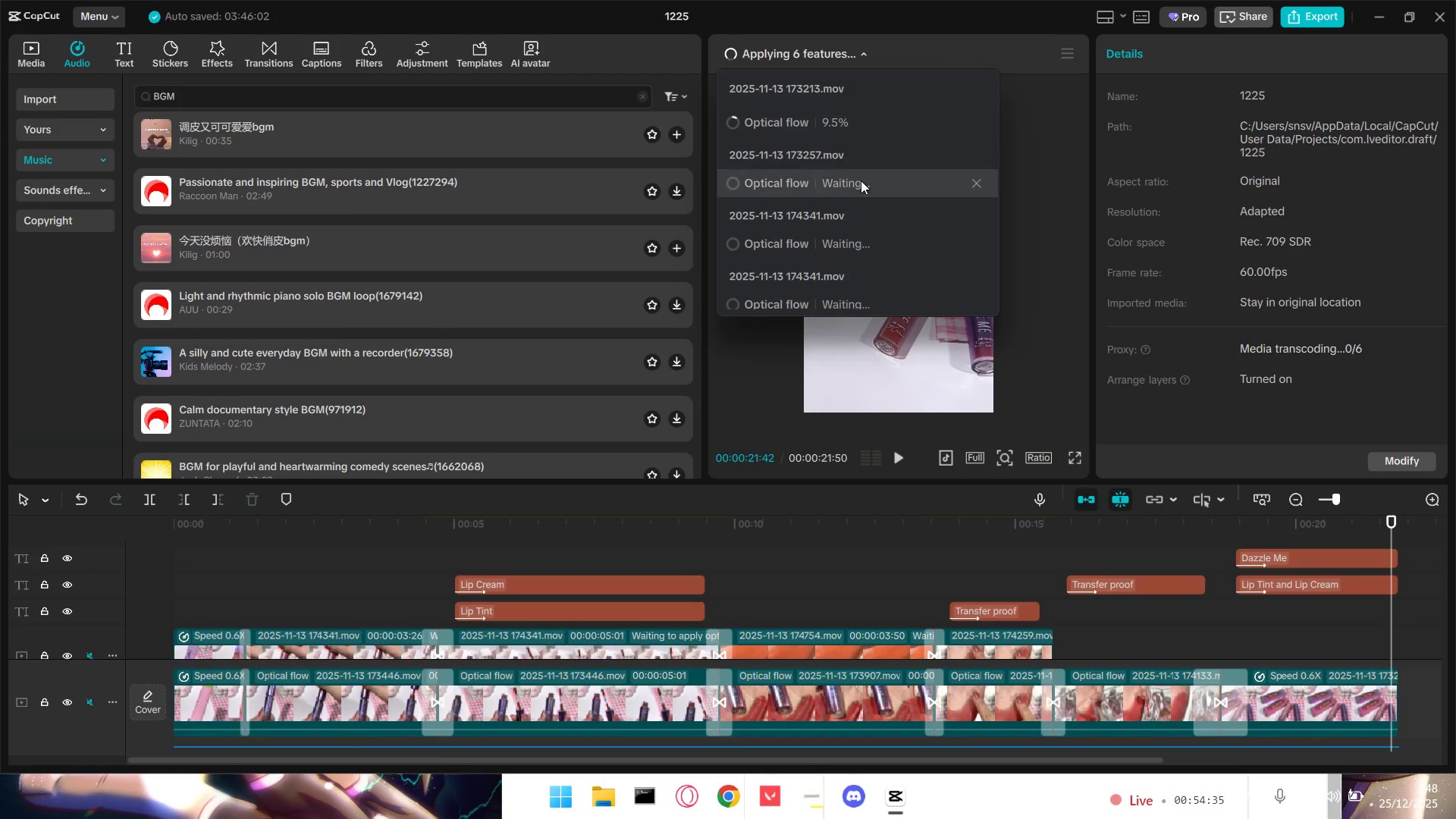 
scroll: coordinate [855, 295], scroll_direction: down, amount: 3.0
 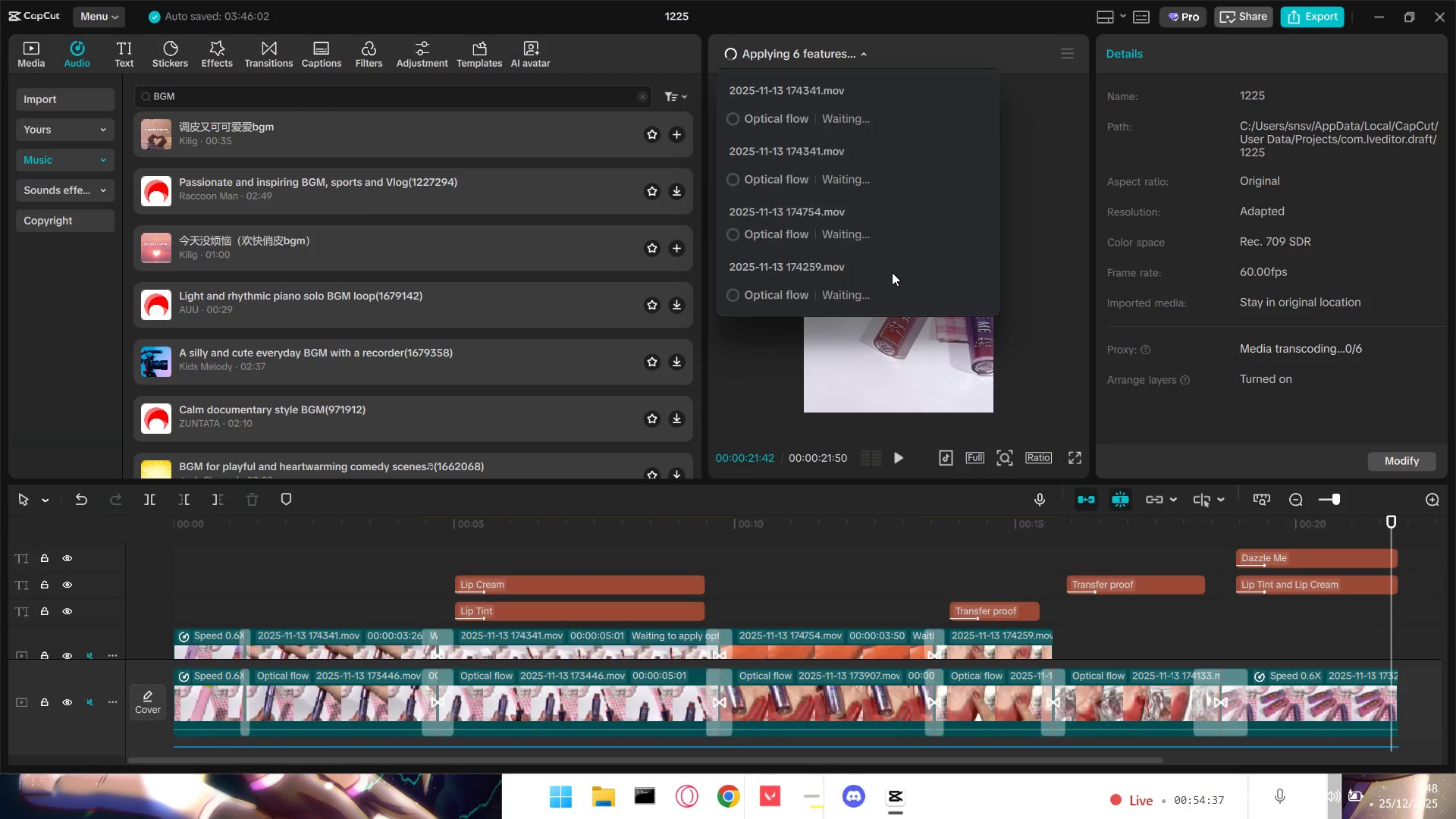 
scroll: coordinate [894, 267], scroll_direction: up, amount: 4.0
 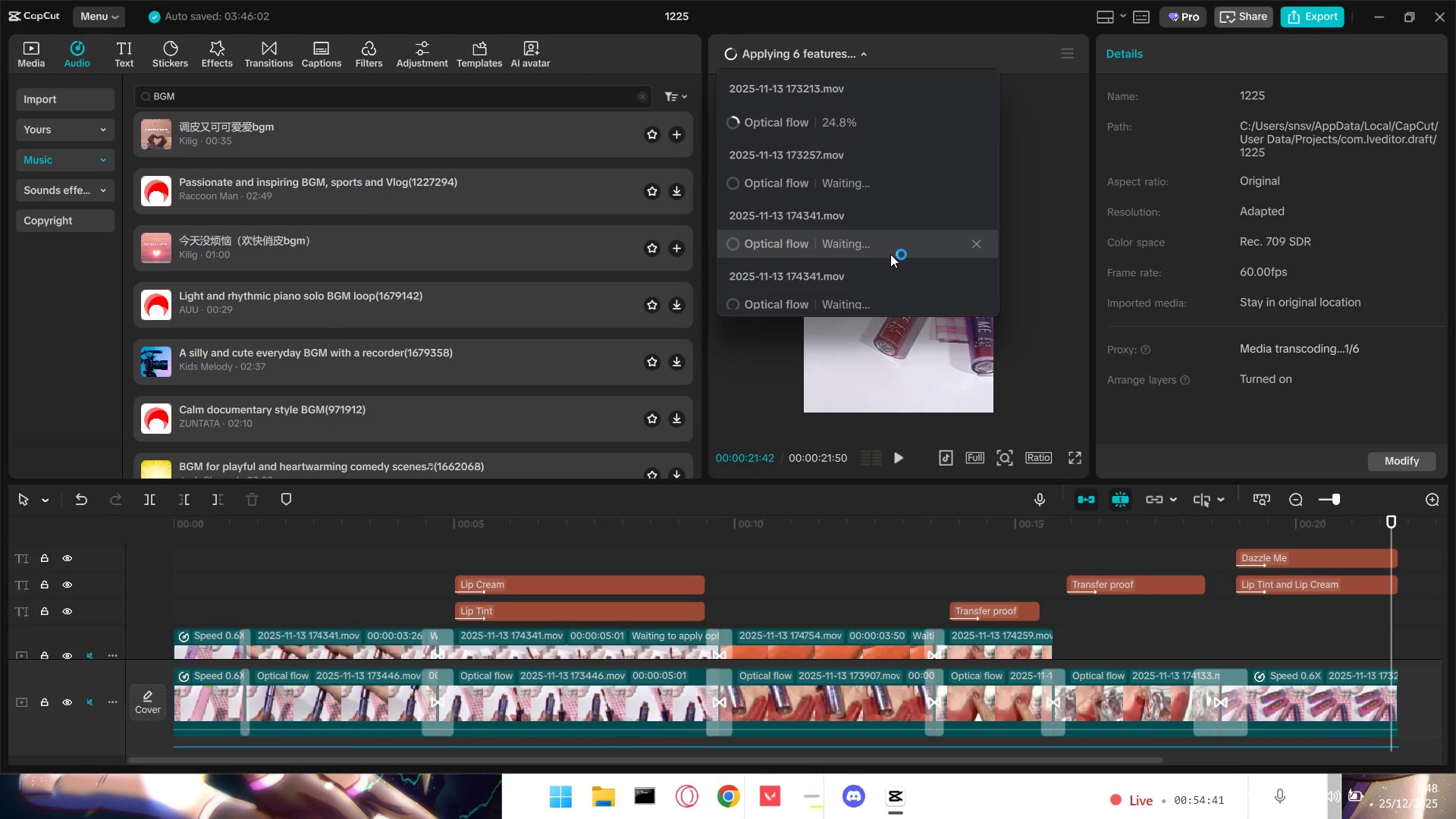 
wait(8.07)
 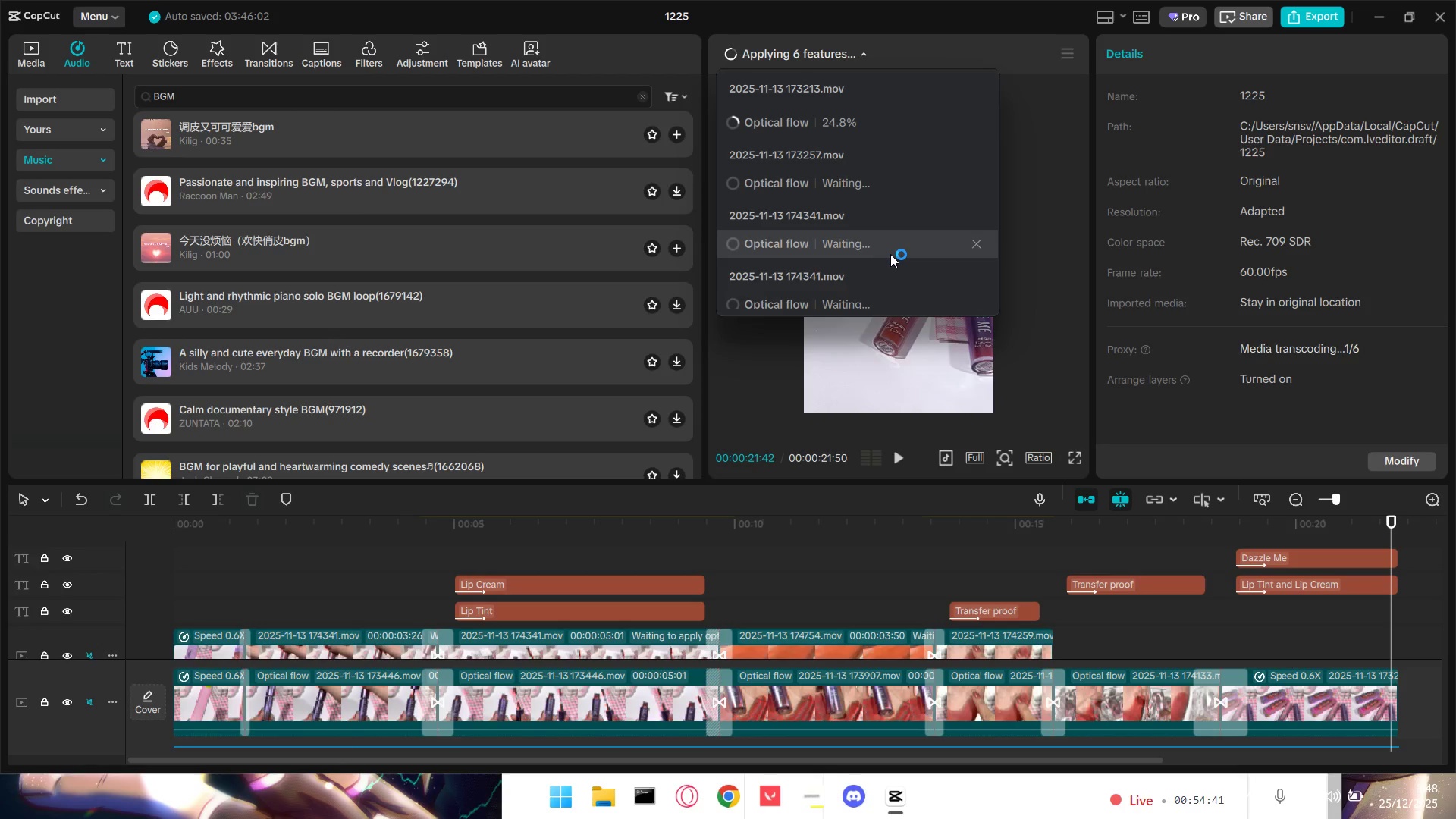 
scroll: coordinate [890, 254], scroll_direction: none, amount: 0.0
 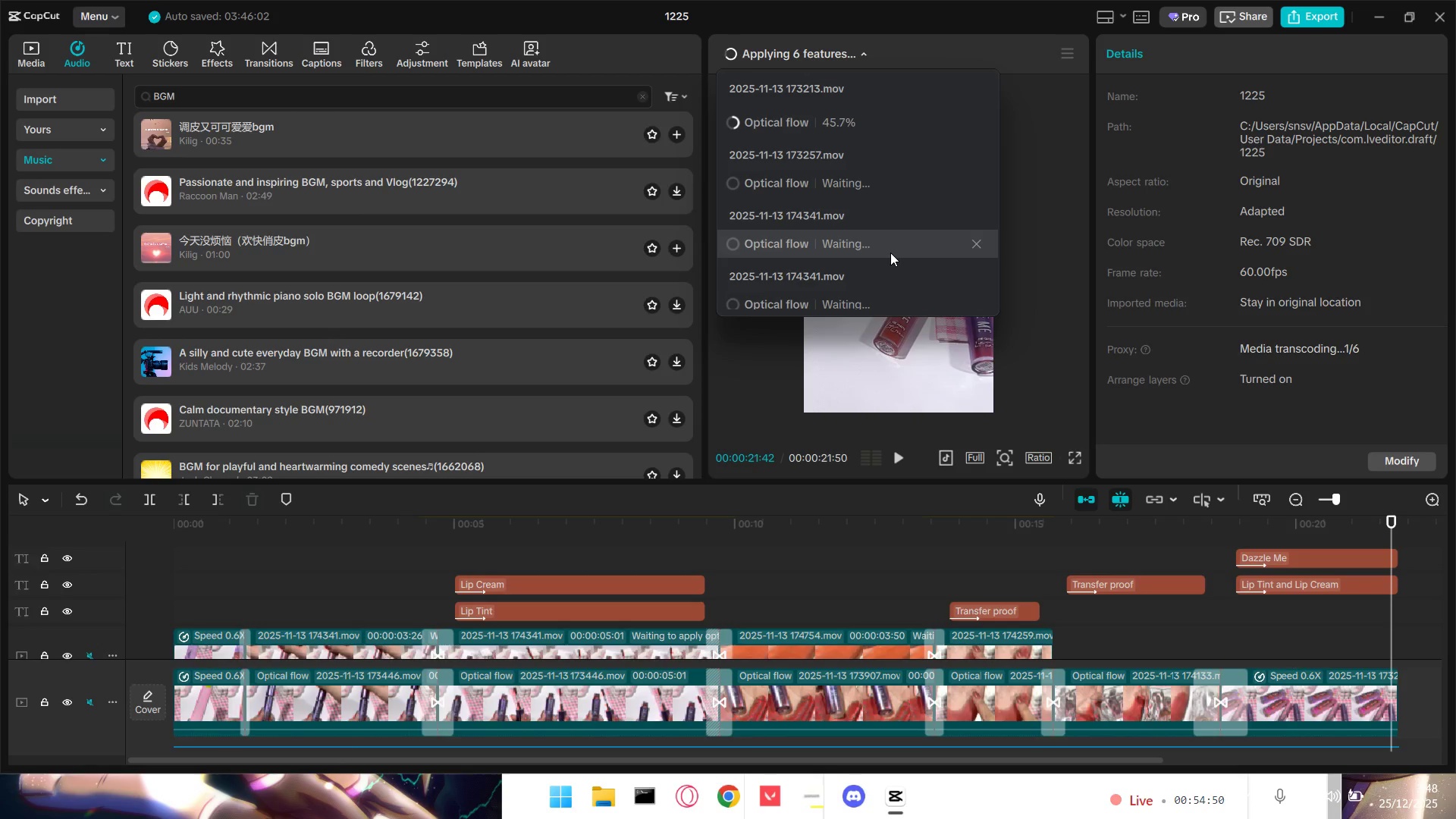 
wait(8.35)
 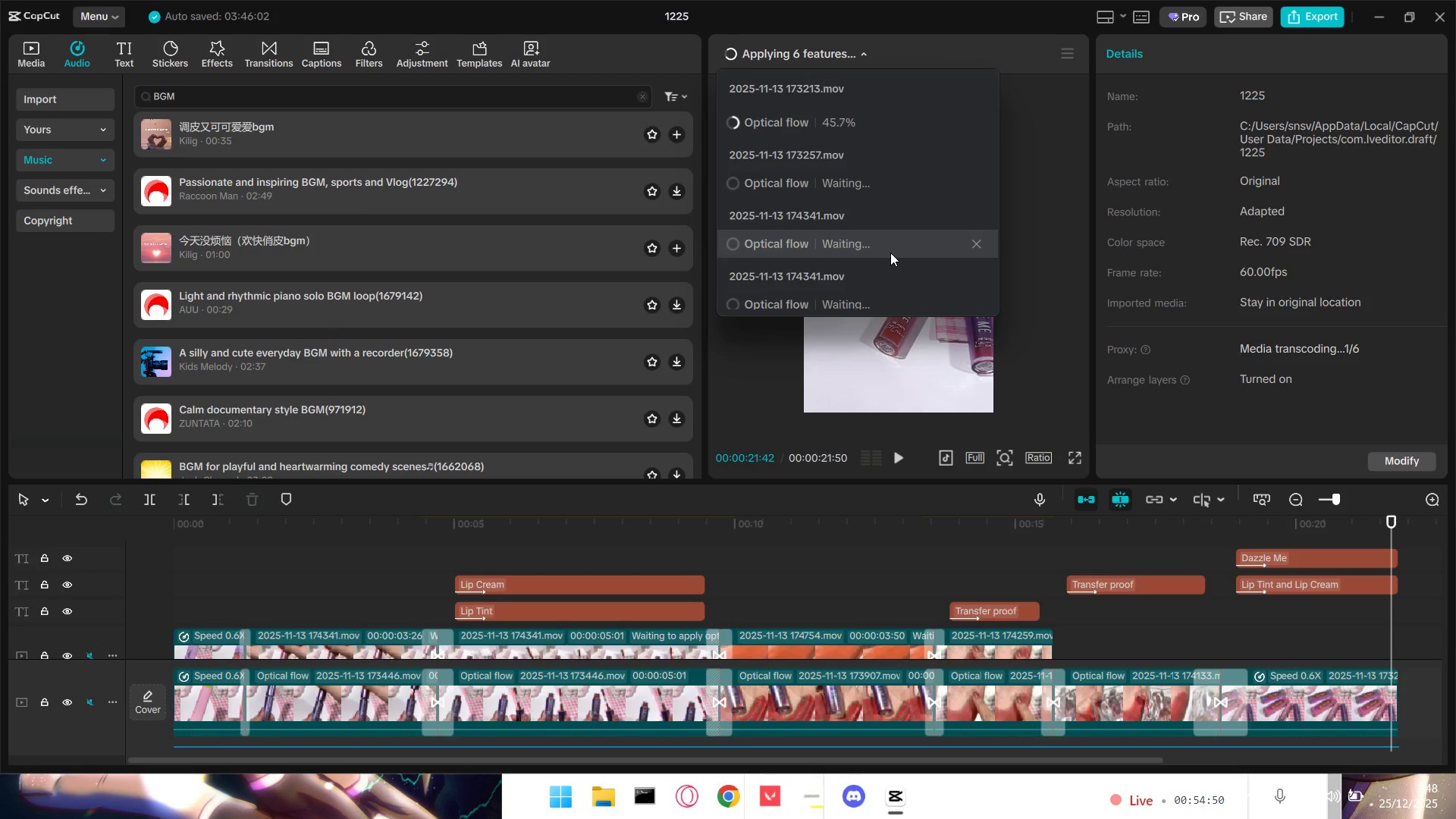 
scroll: coordinate [890, 253], scroll_direction: down, amount: 3.0
 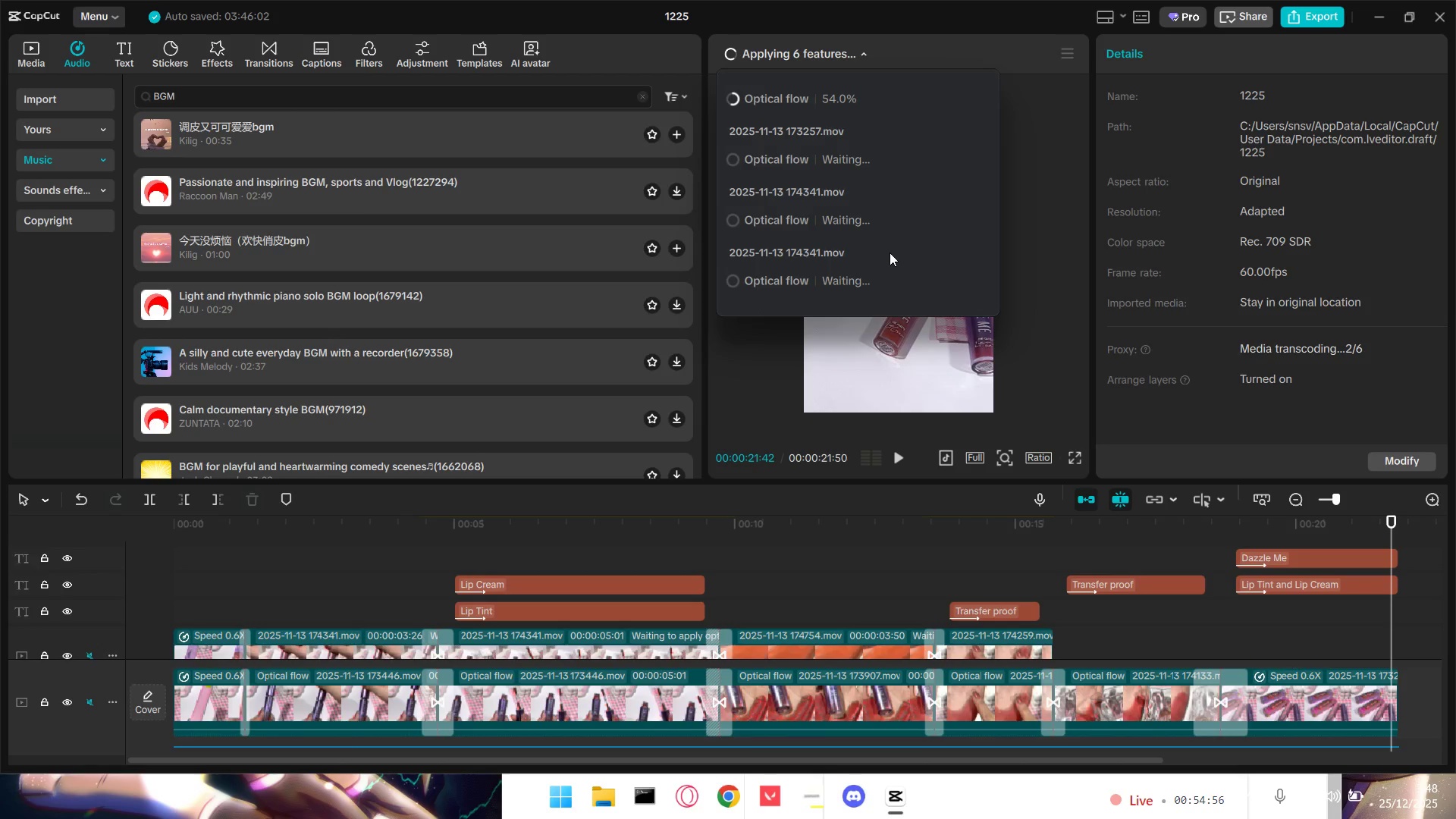 
scroll: coordinate [890, 253], scroll_direction: up, amount: 2.0
 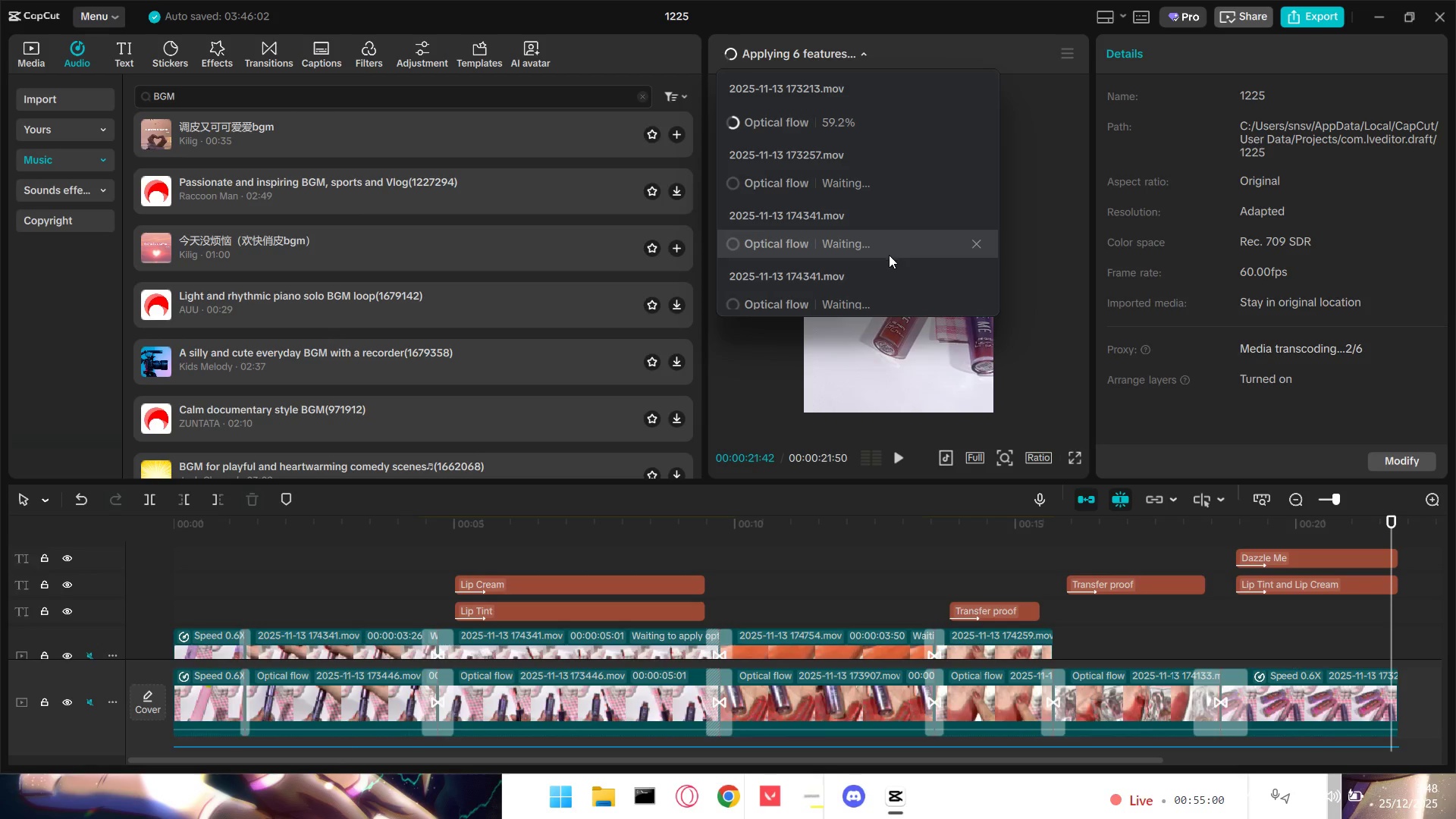 
left_click([326, 604])
 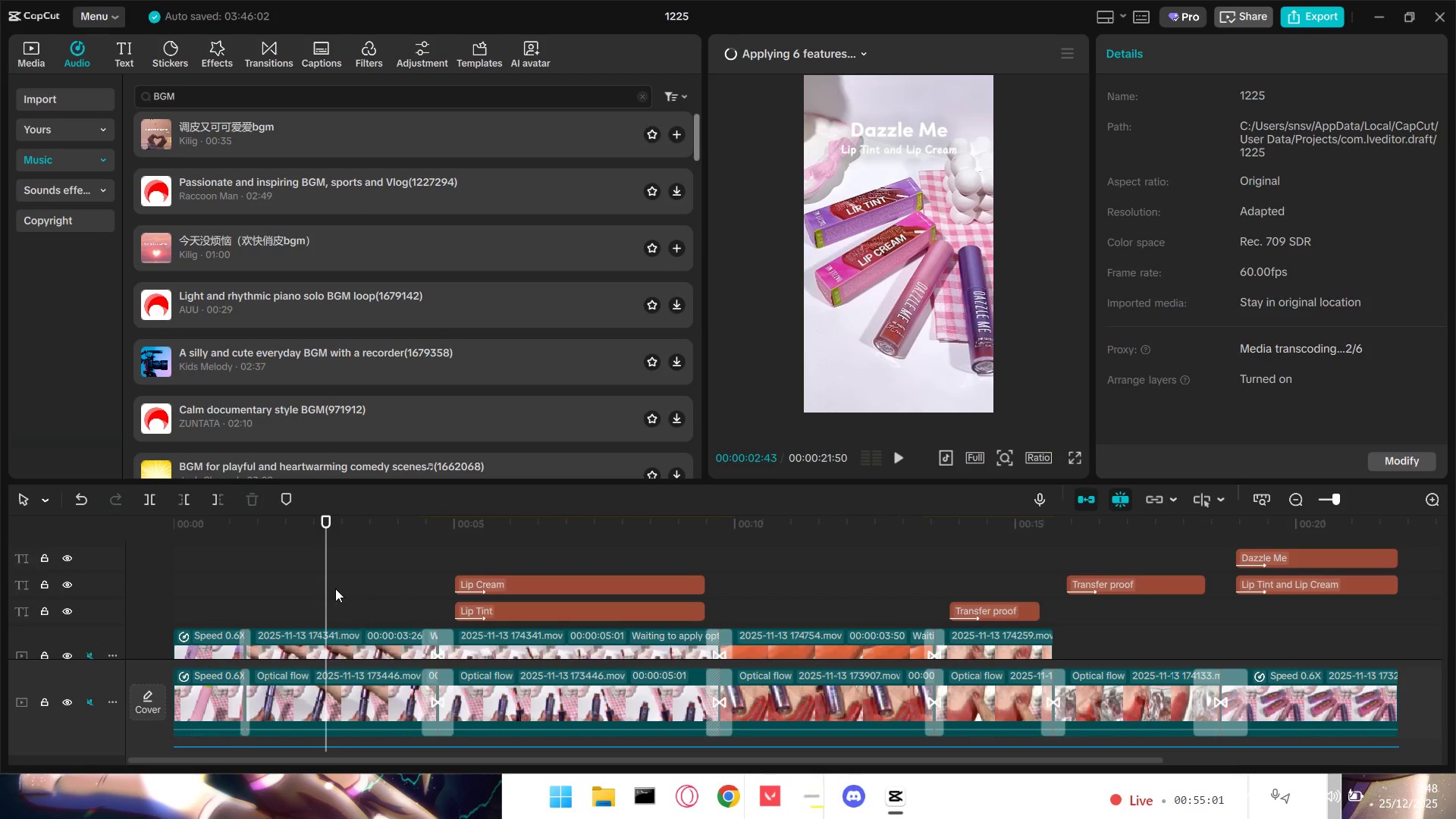 
left_click_drag(start_coordinate=[335, 588], to_coordinate=[137, 582])
 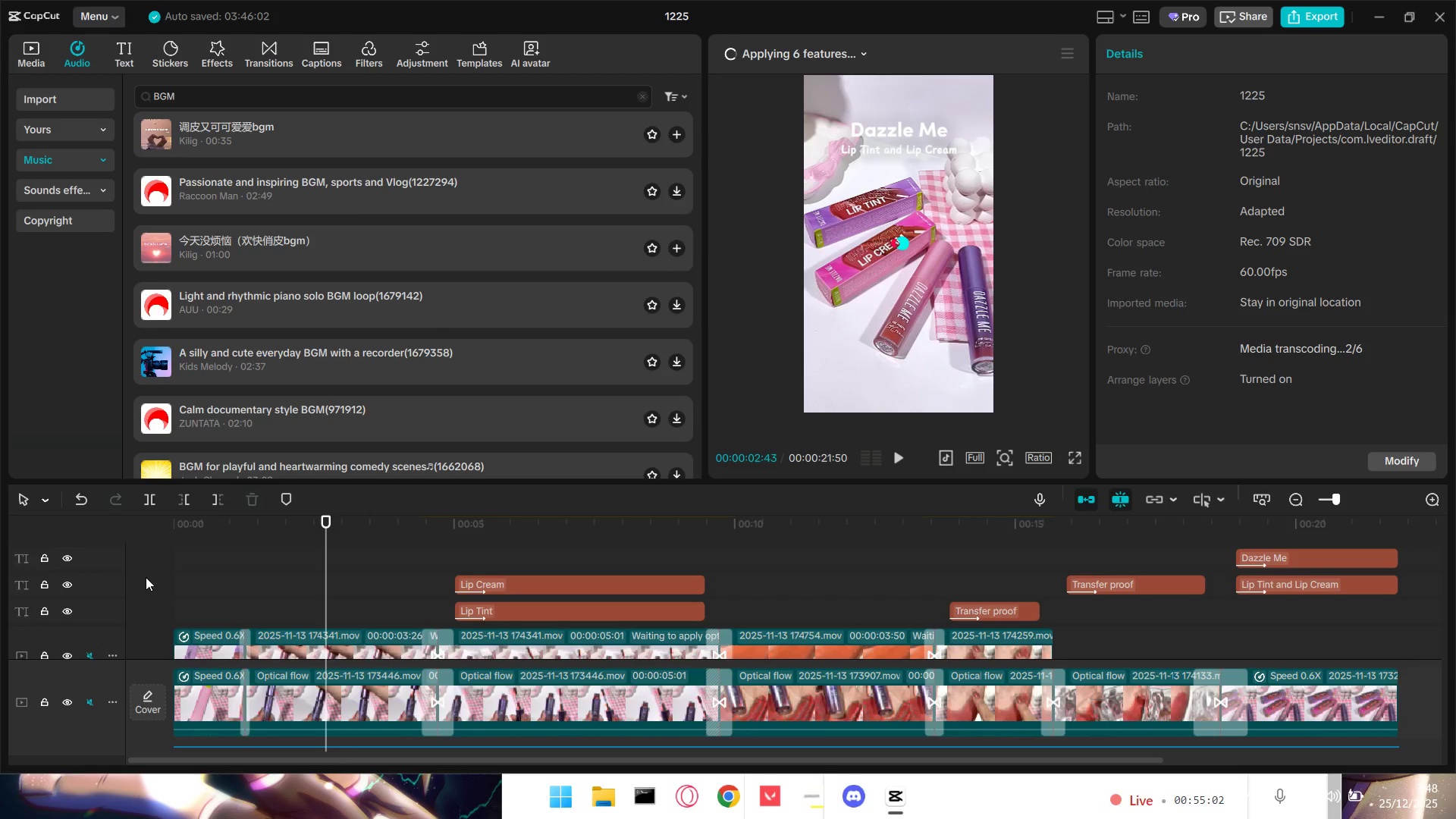 
left_click_drag(start_coordinate=[325, 554], to_coordinate=[11, 561])
 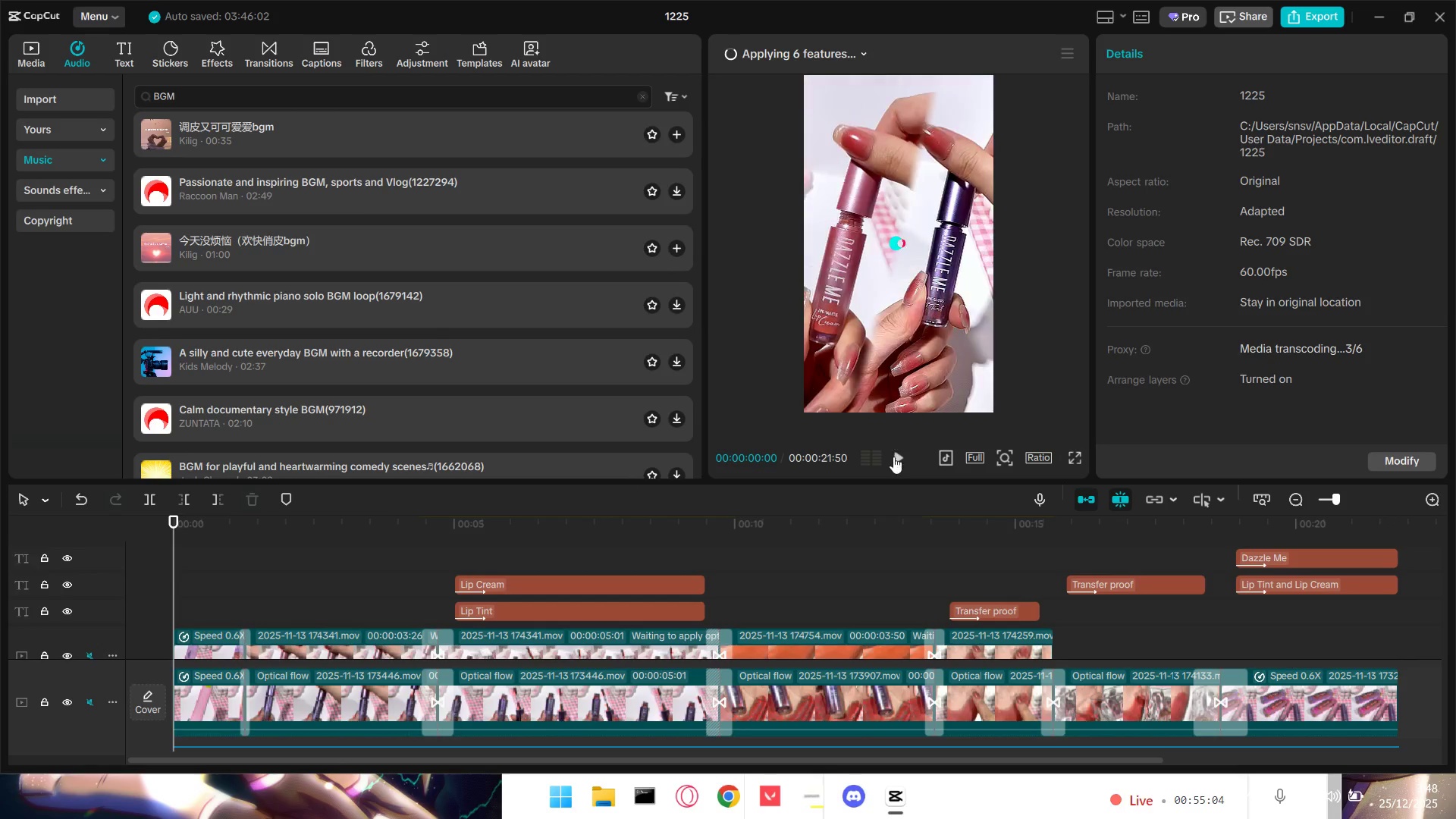 
left_click([894, 457])
 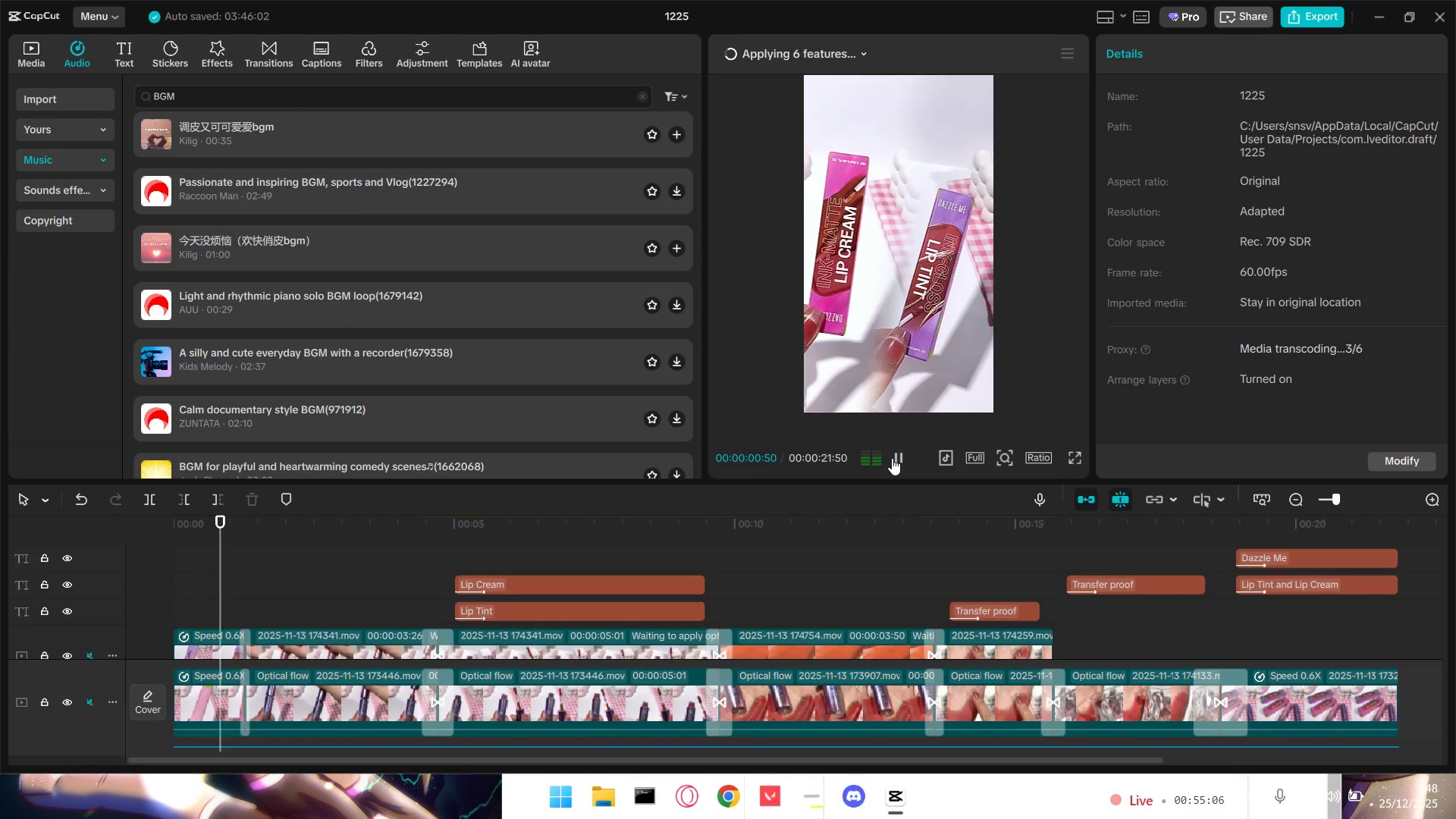 
left_click([890, 460])
 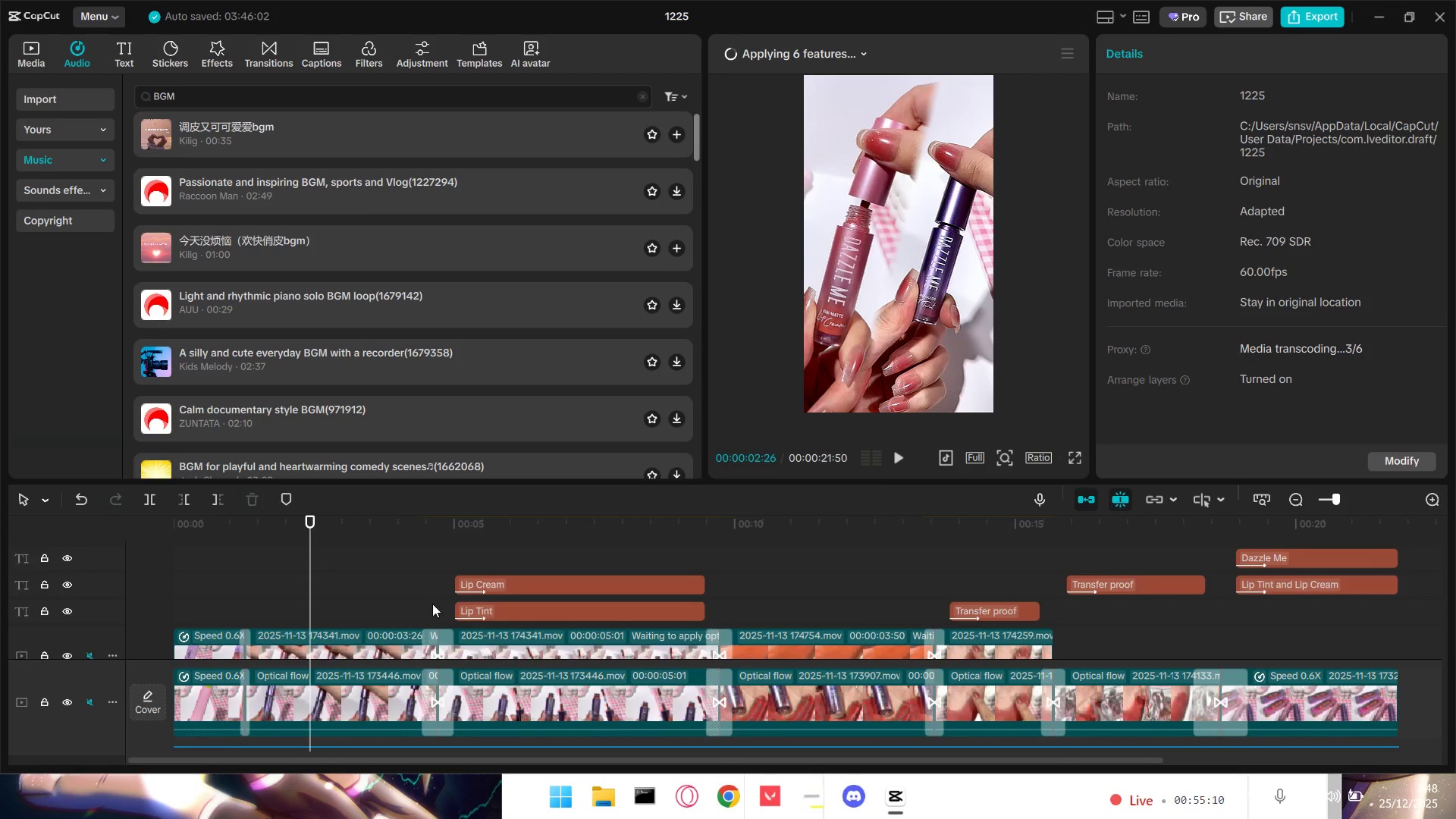 
left_click([346, 639])
 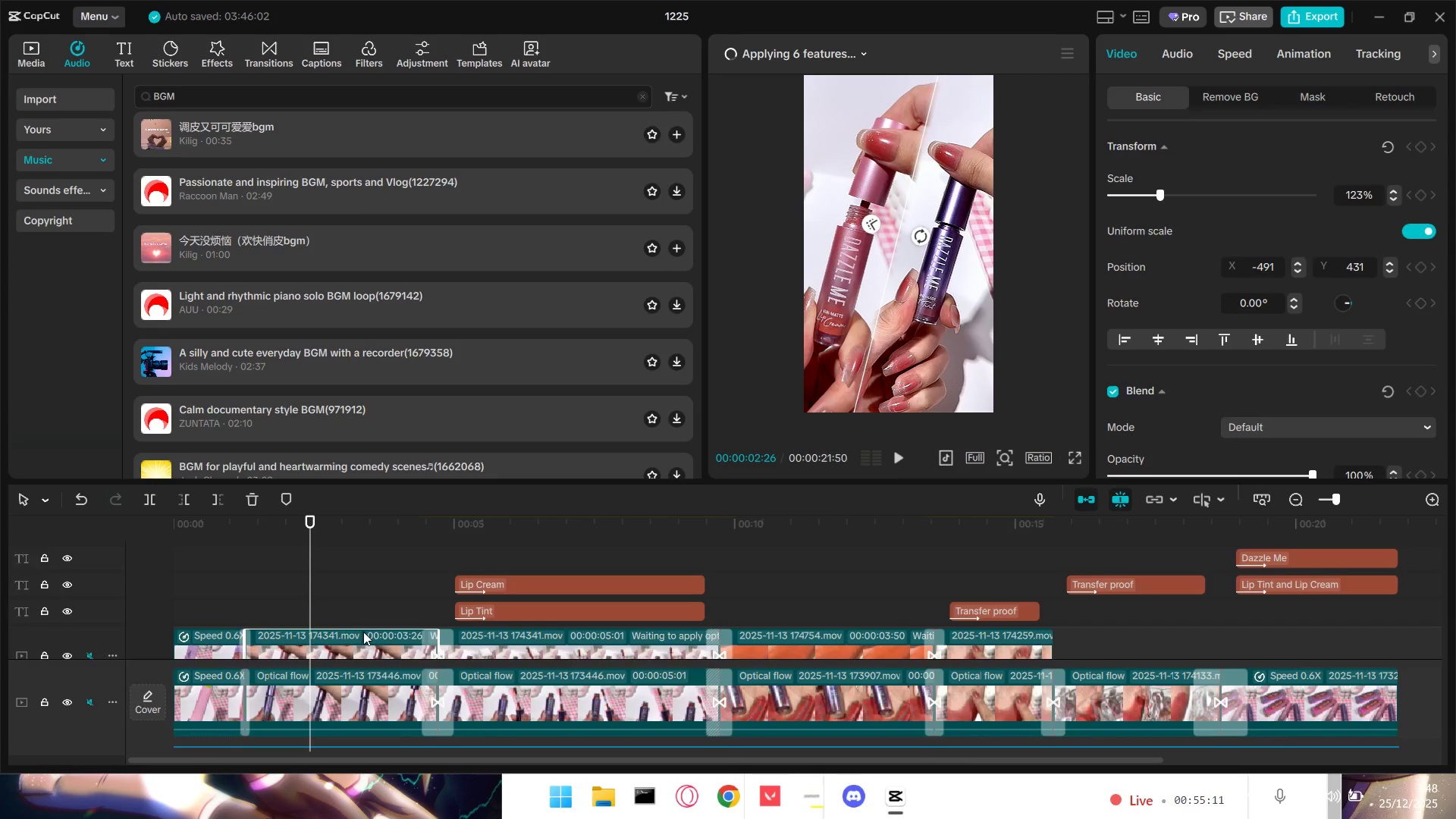 
scroll: coordinate [366, 627], scroll_direction: down, amount: 3.0
 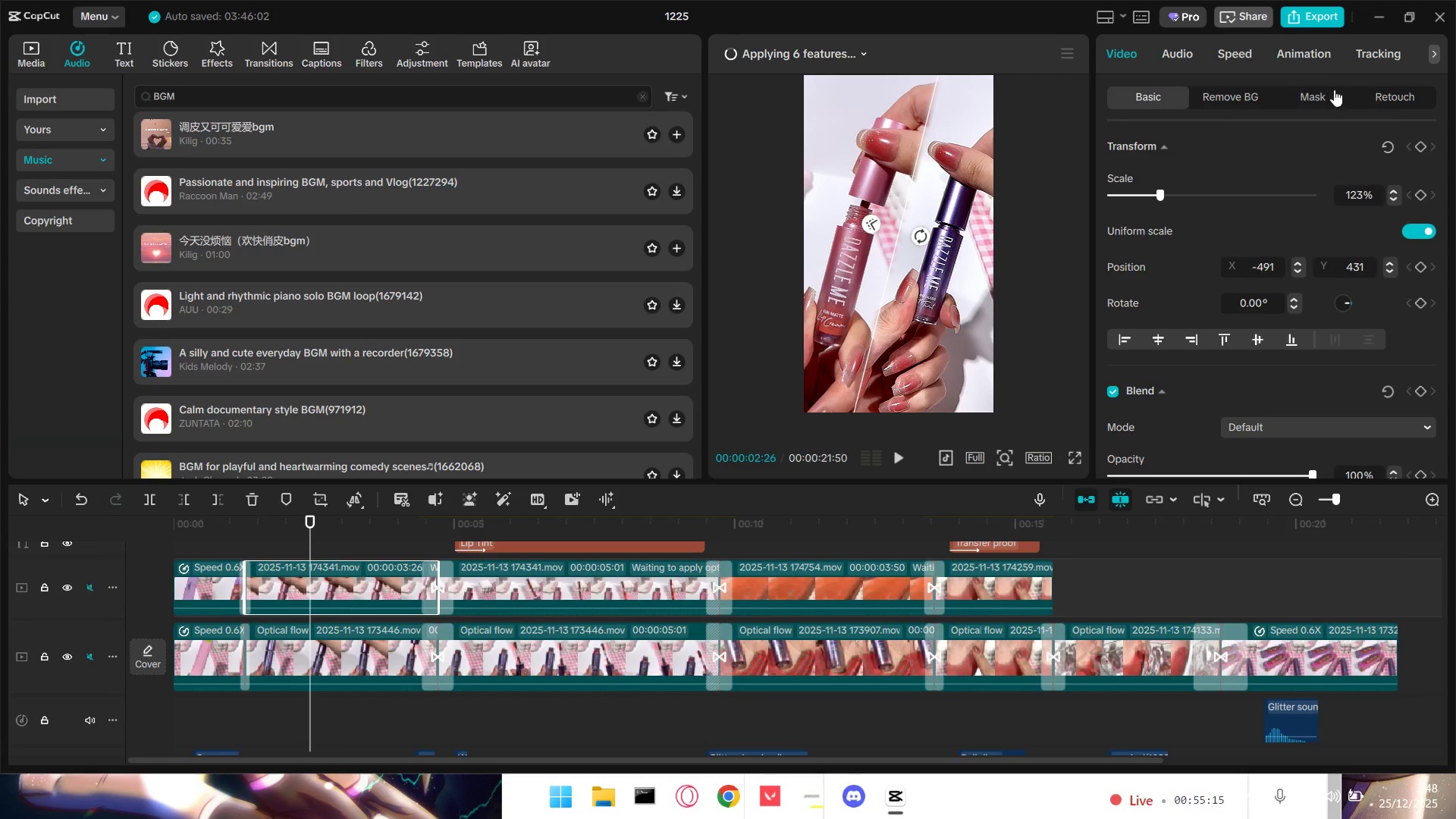 
left_click([1430, 55])
 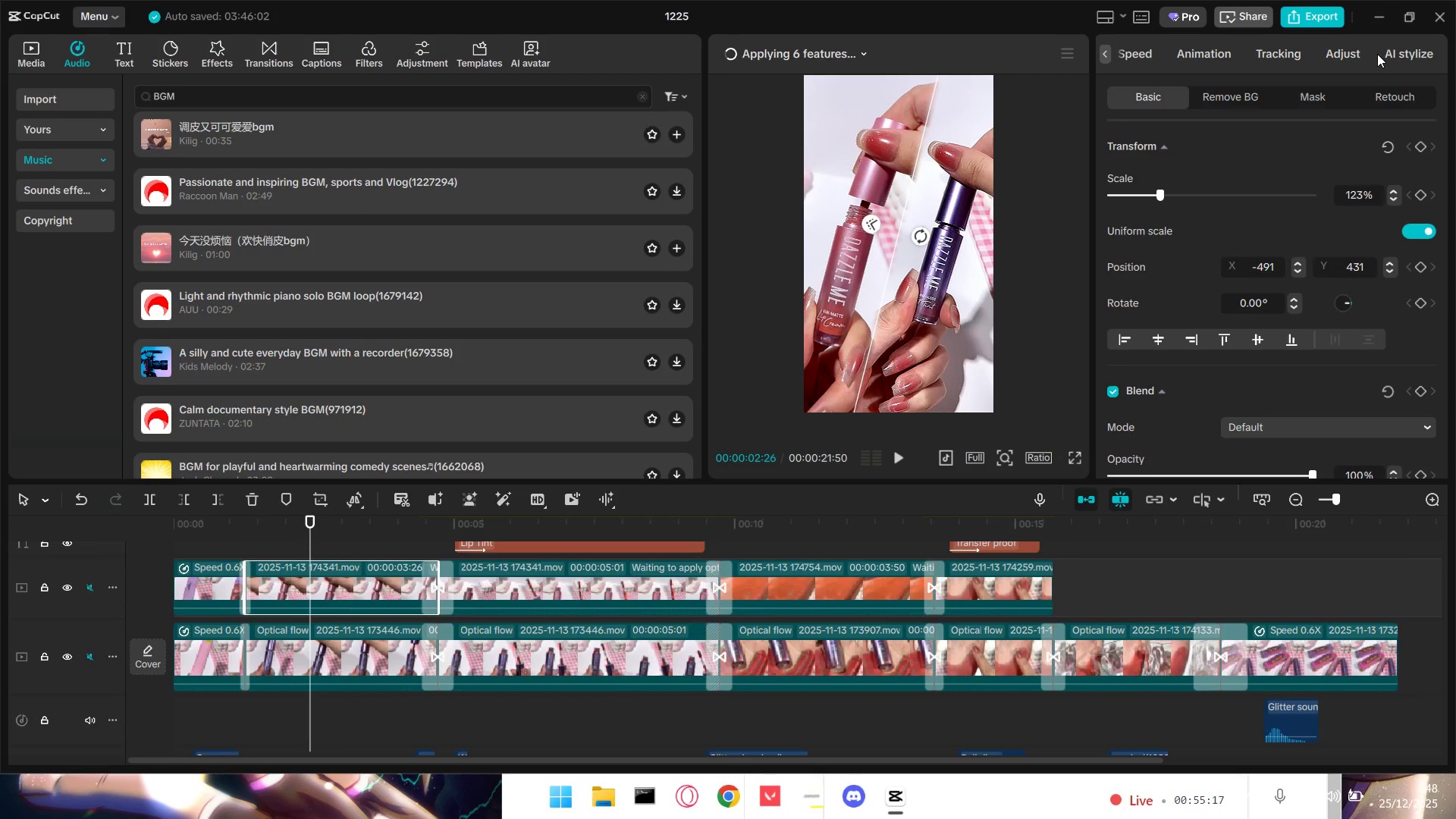 
double_click([1345, 49])
 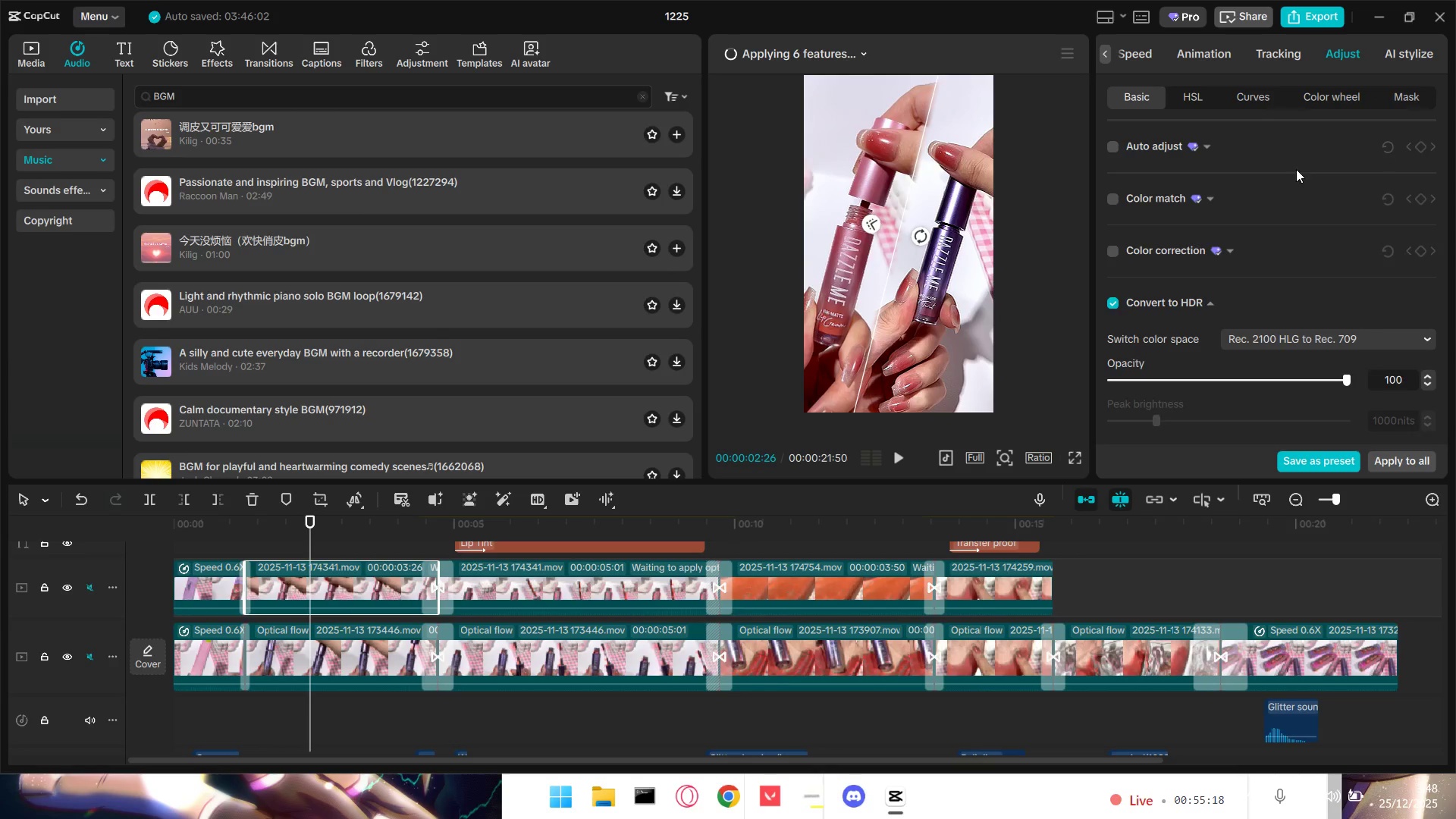 
scroll: coordinate [1304, 304], scroll_direction: down, amount: 11.0
 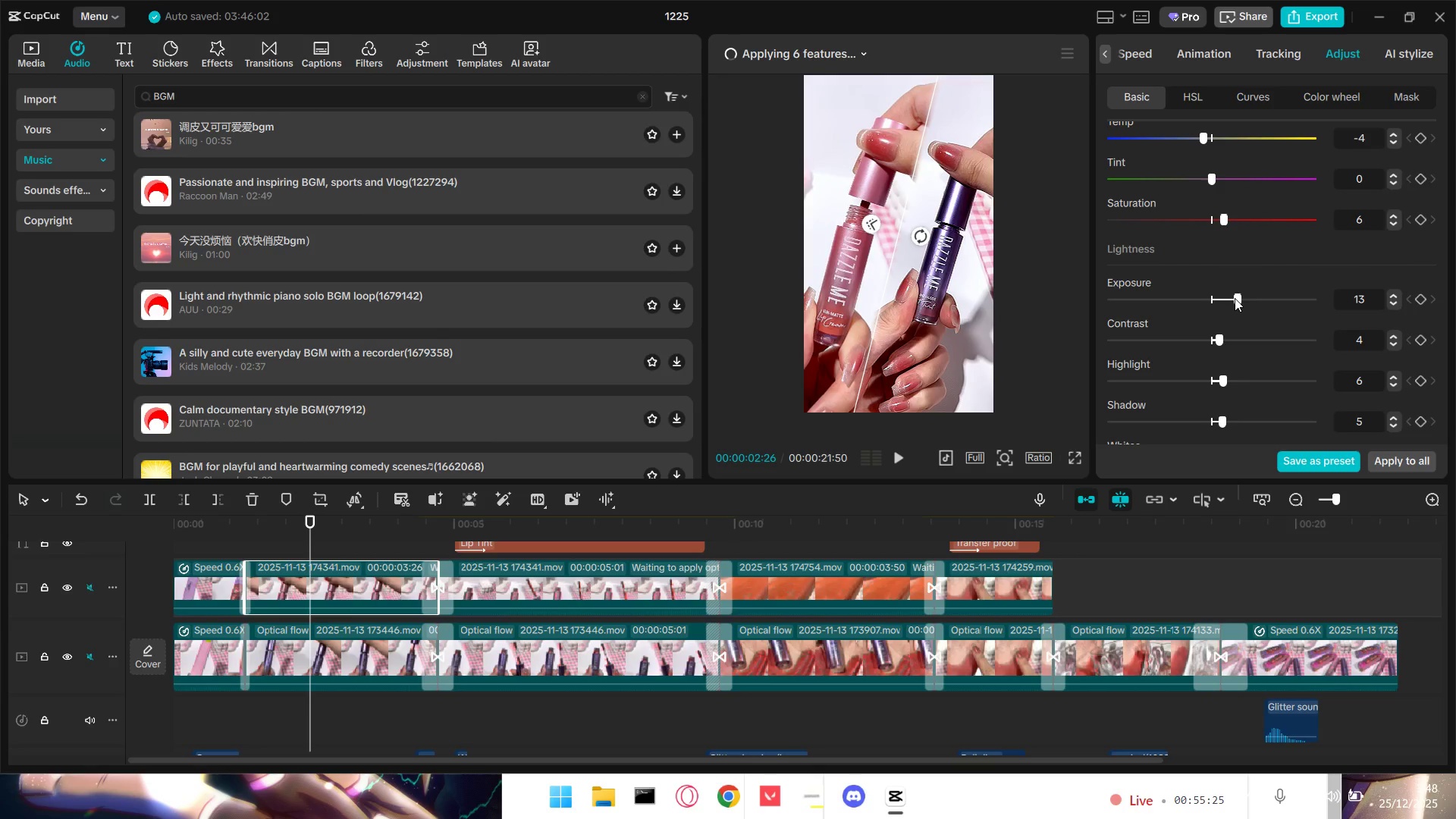 
wait(9.72)
 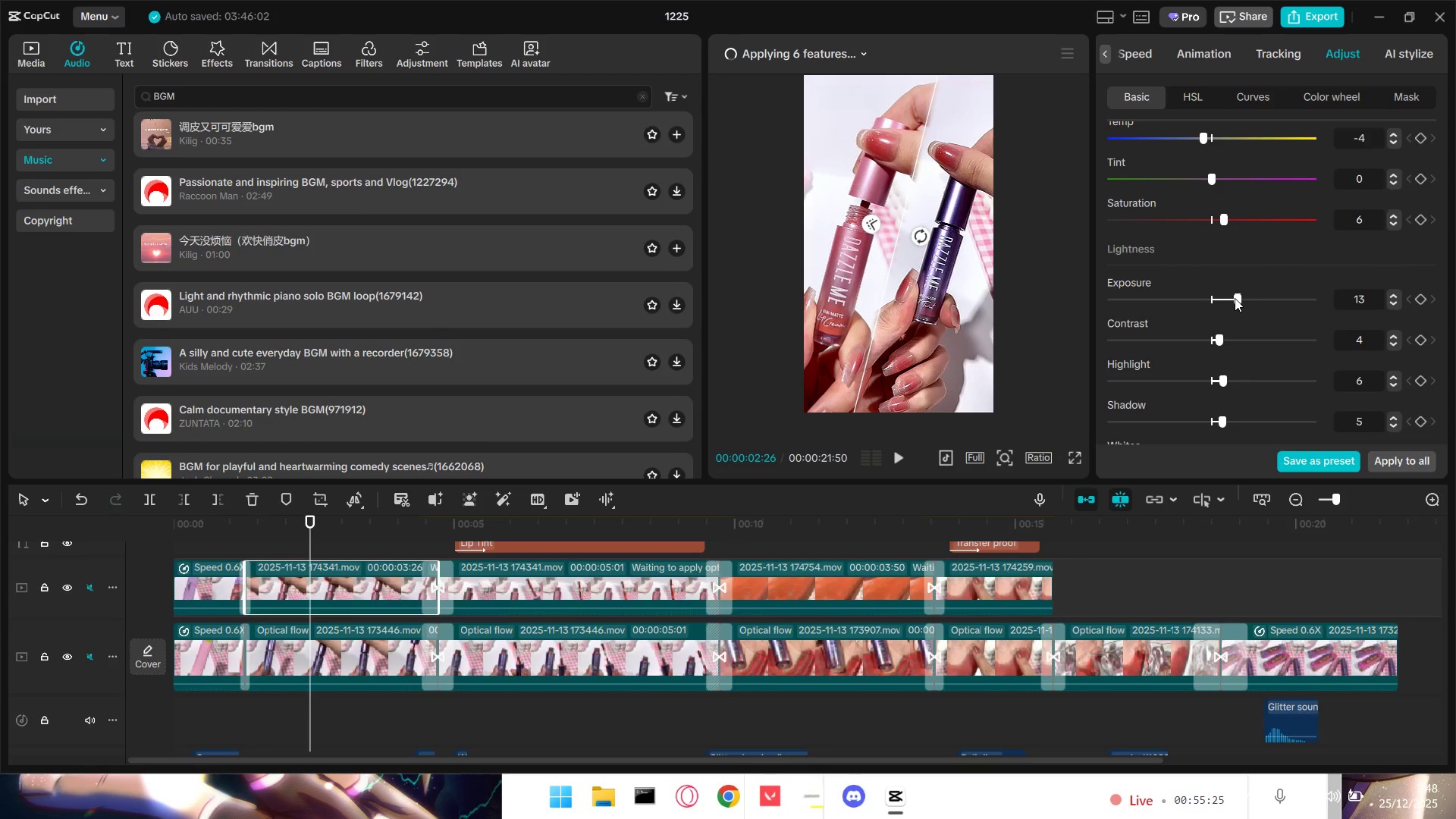 
left_click([338, 644])
 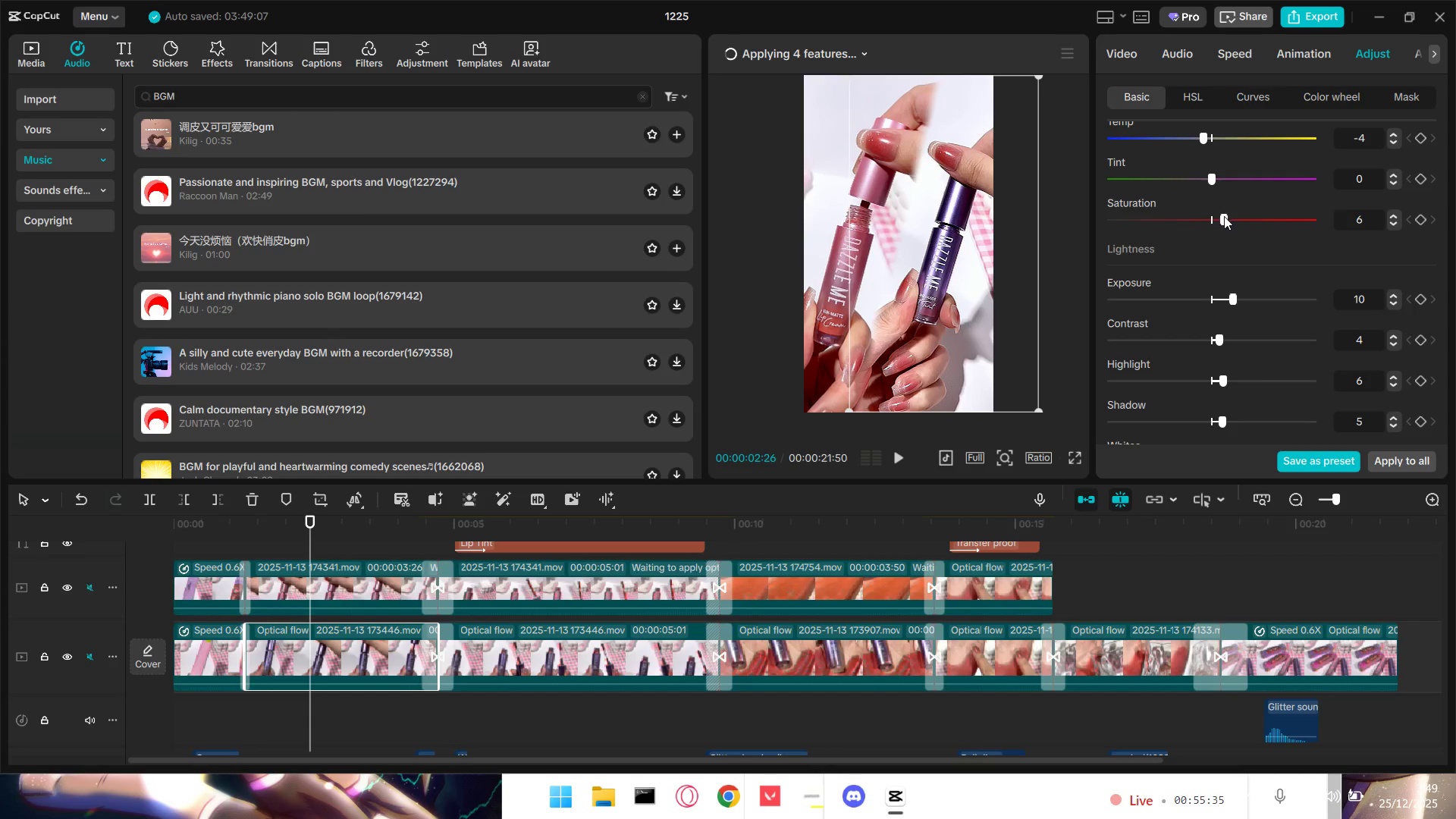 
wait(6.24)
 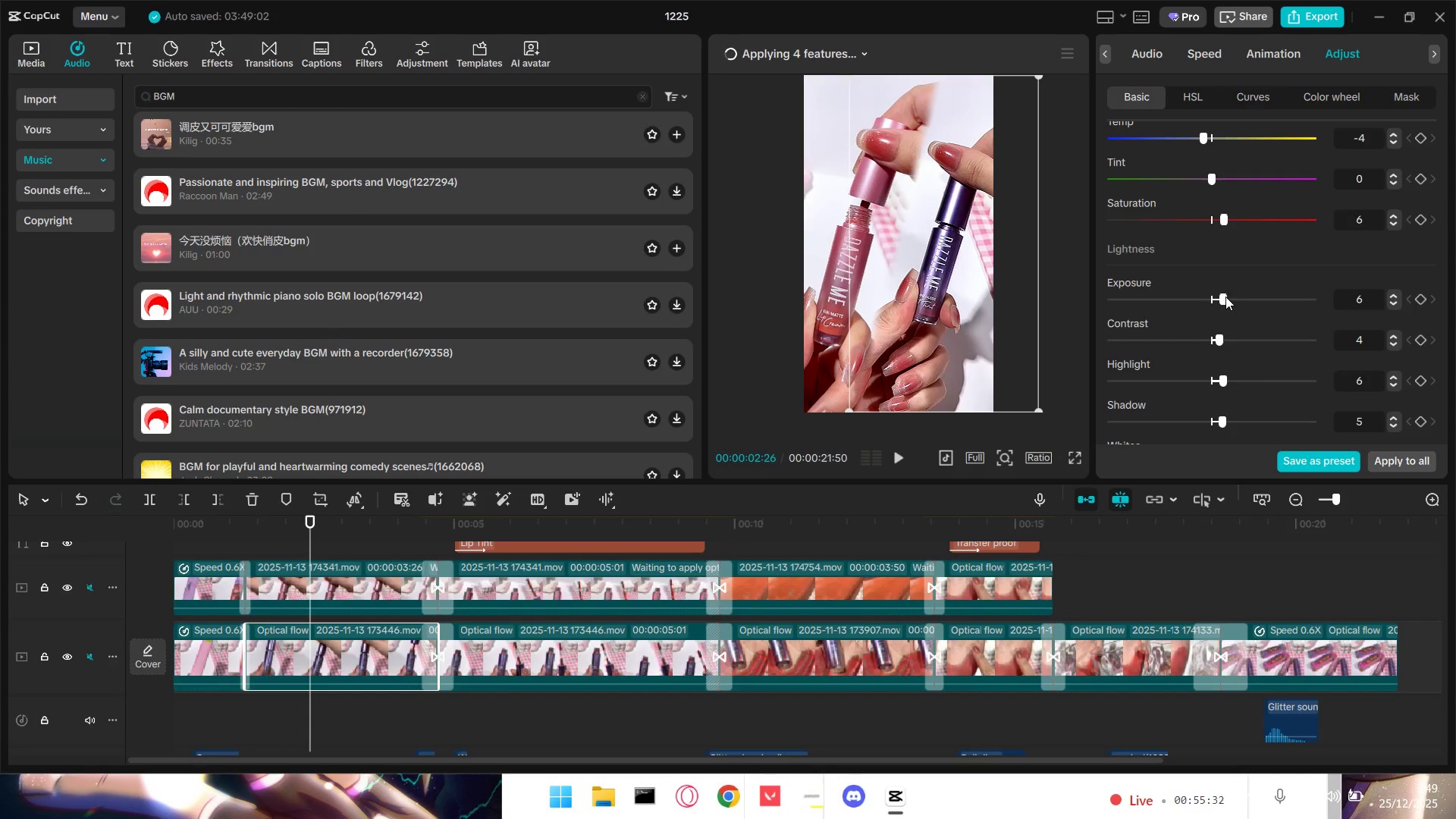 
left_click_drag(start_coordinate=[1220, 340], to_coordinate=[1213, 338])
 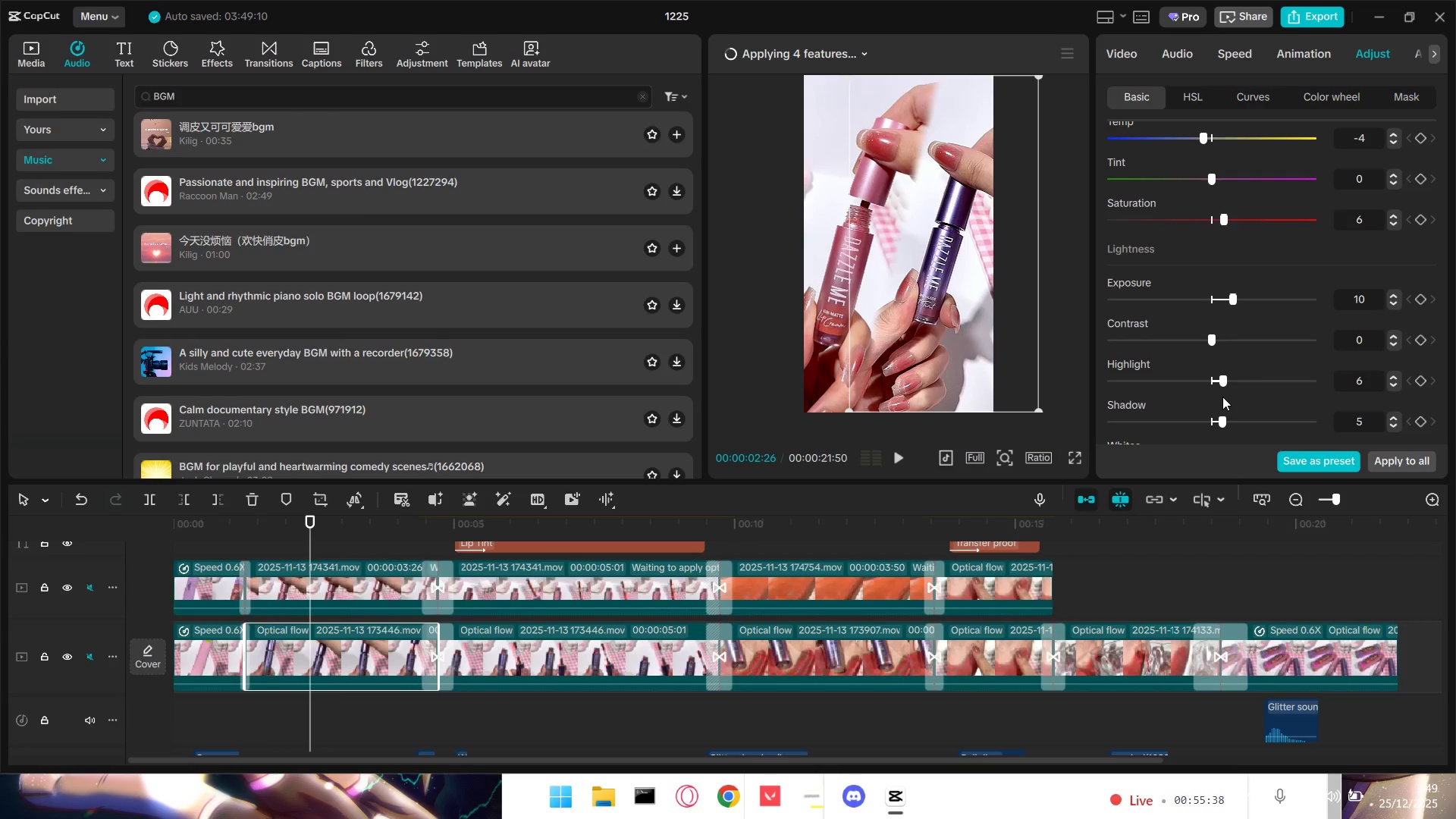 
scroll: coordinate [1225, 394], scroll_direction: down, amount: 3.0
 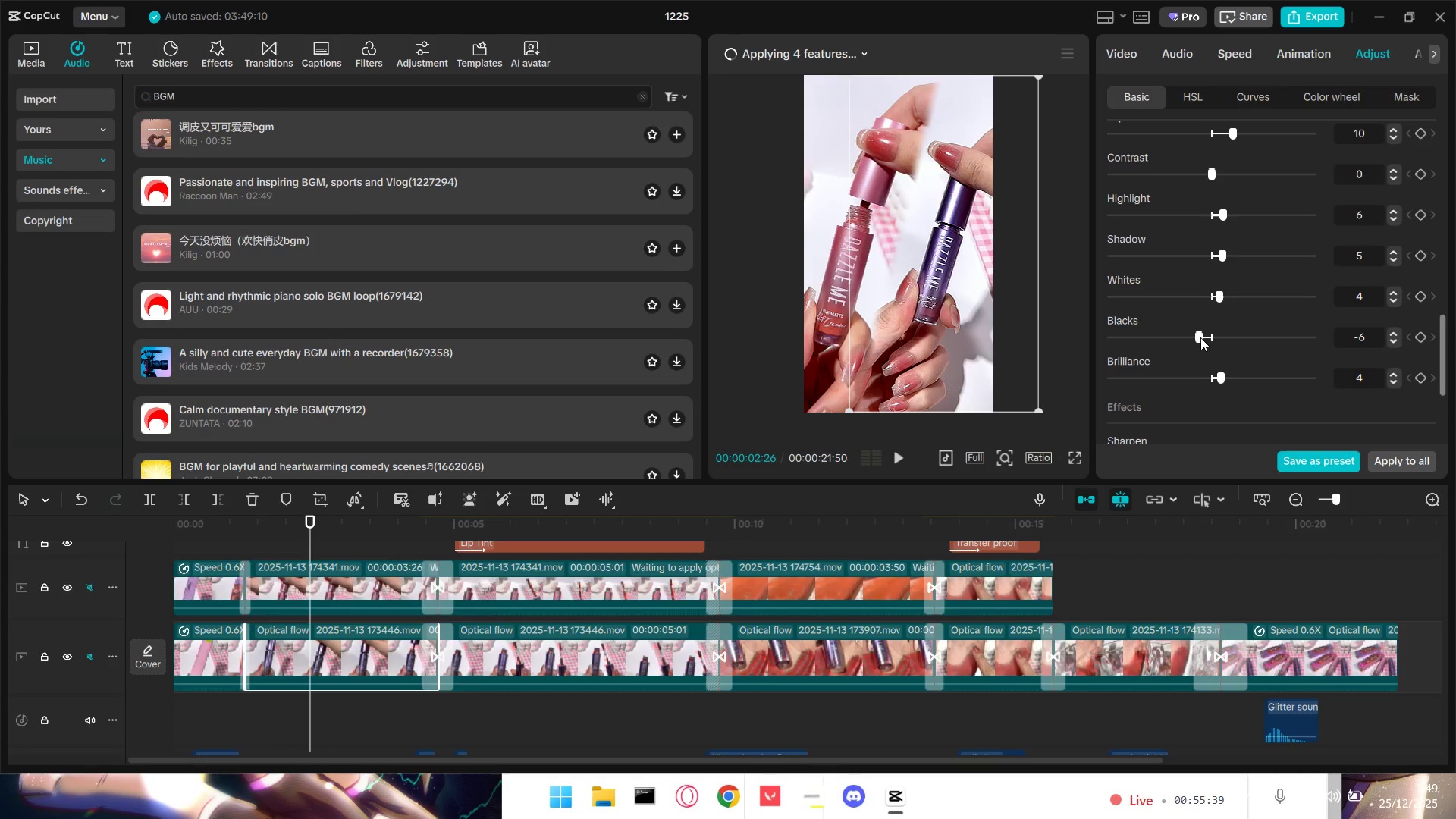 
left_click_drag(start_coordinate=[1200, 337], to_coordinate=[1208, 337])
 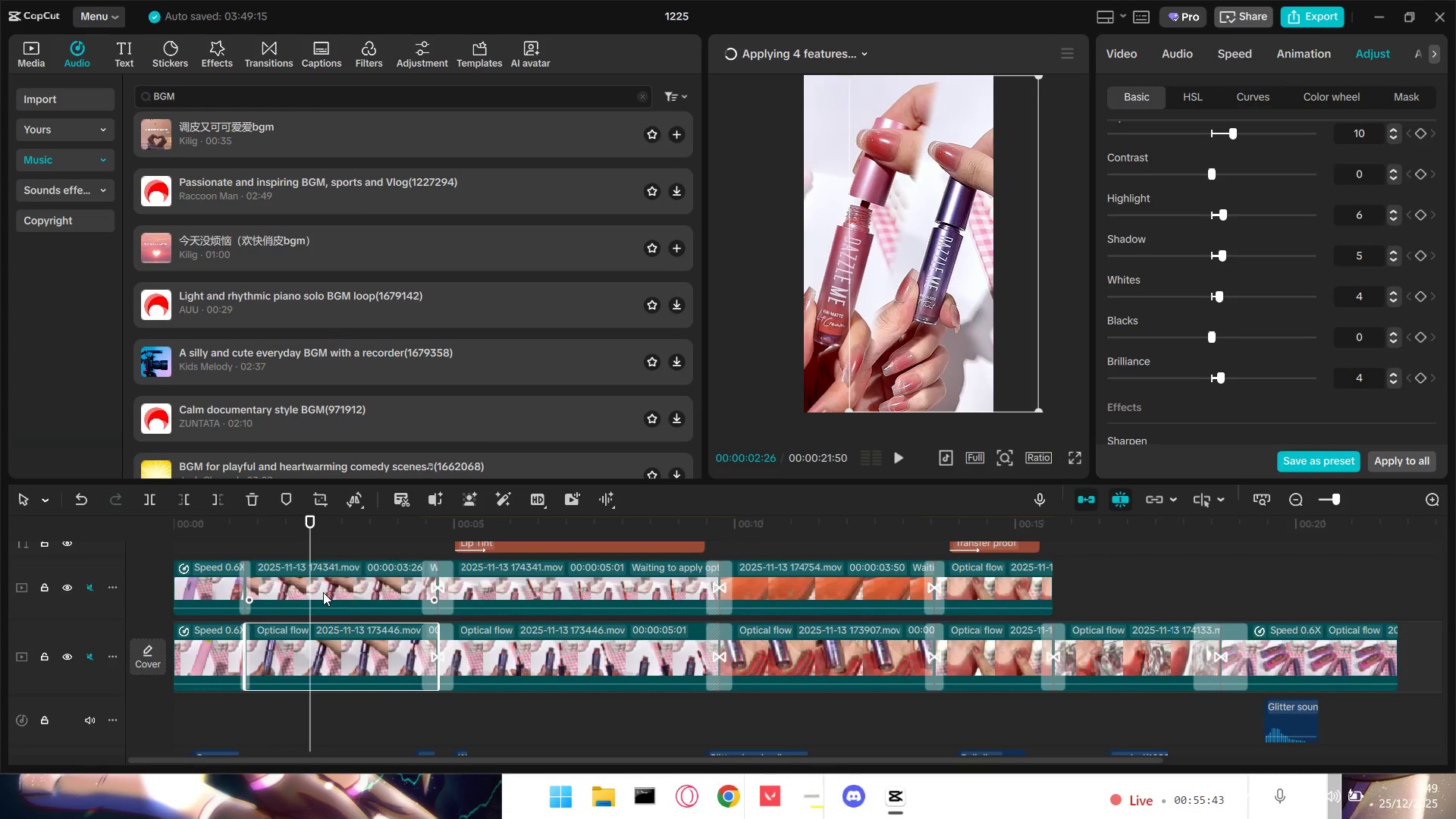 
left_click([335, 582])
 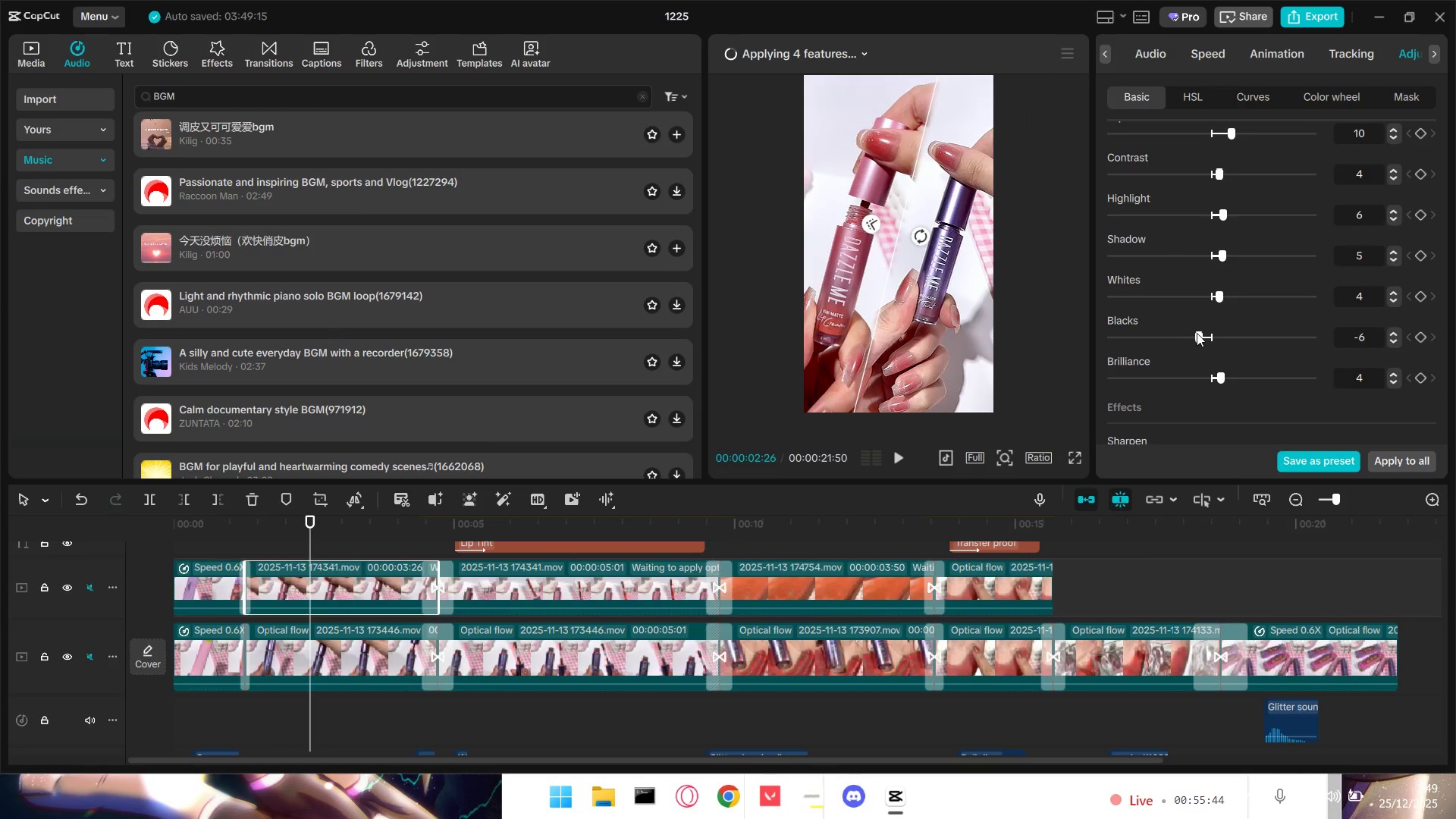 
left_click_drag(start_coordinate=[1197, 333], to_coordinate=[1210, 334])
 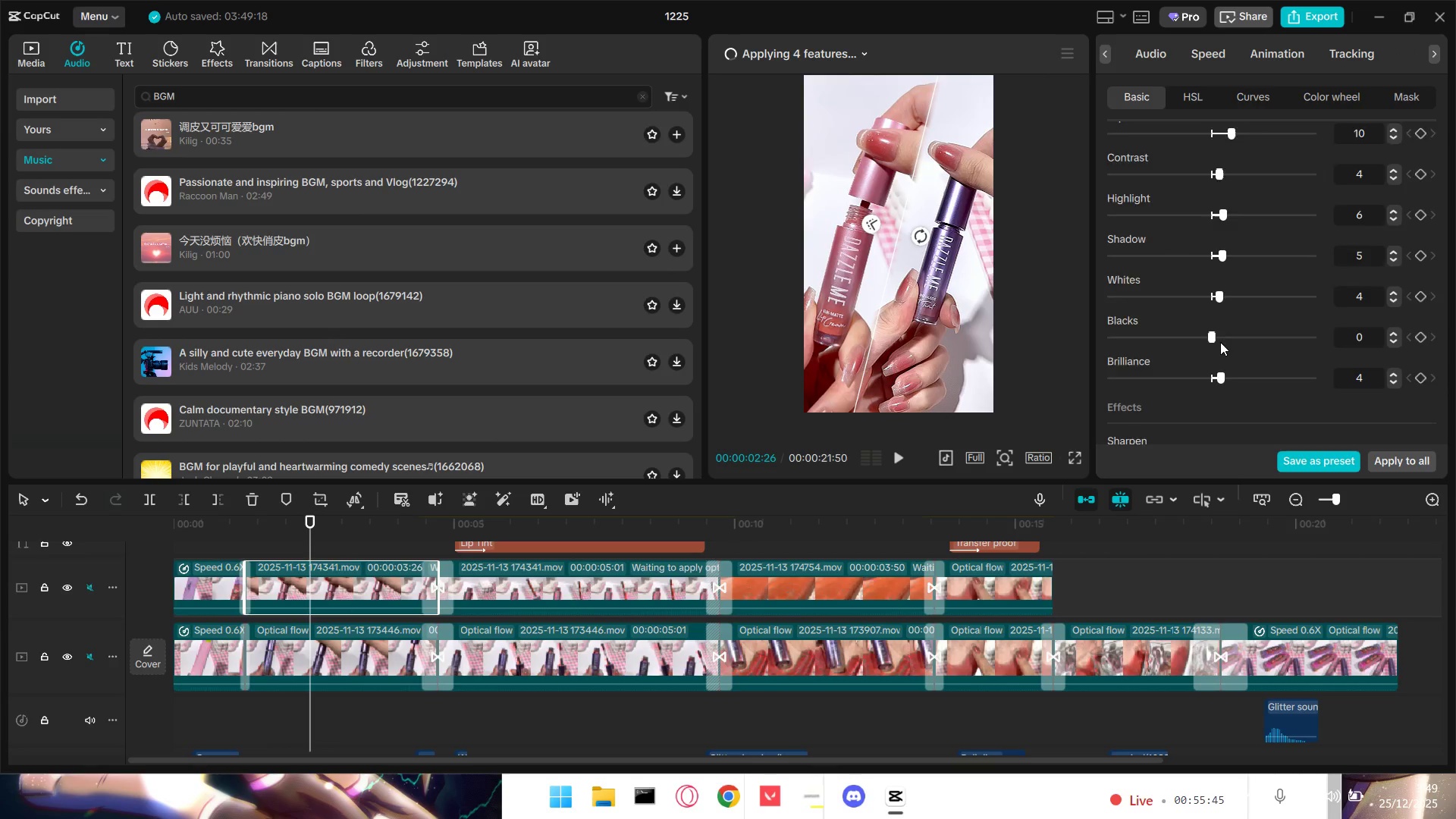 
scroll: coordinate [1220, 342], scroll_direction: up, amount: 2.0
 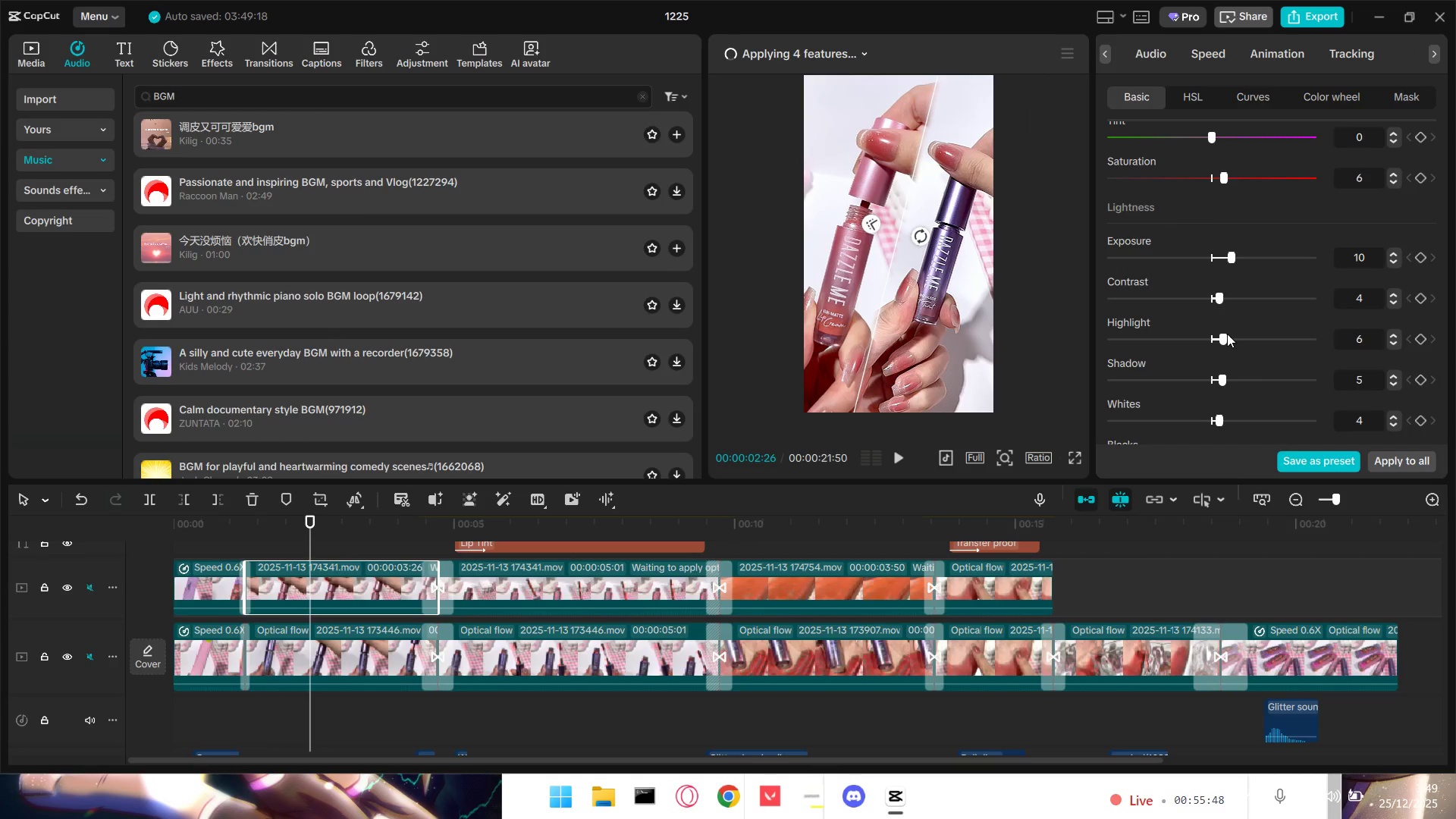 
left_click_drag(start_coordinate=[1219, 295], to_coordinate=[1211, 295])
 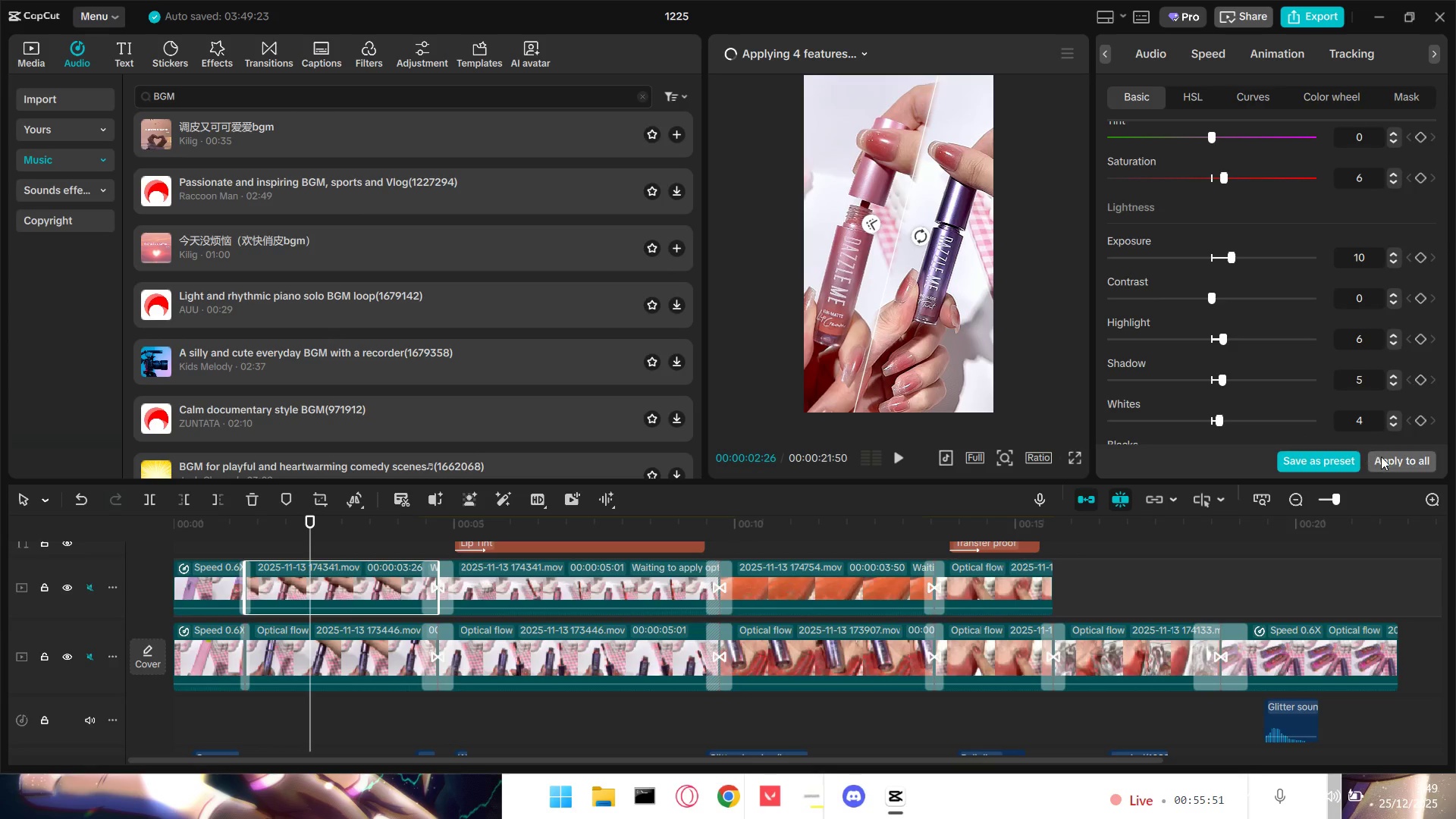 
left_click([1385, 458])
 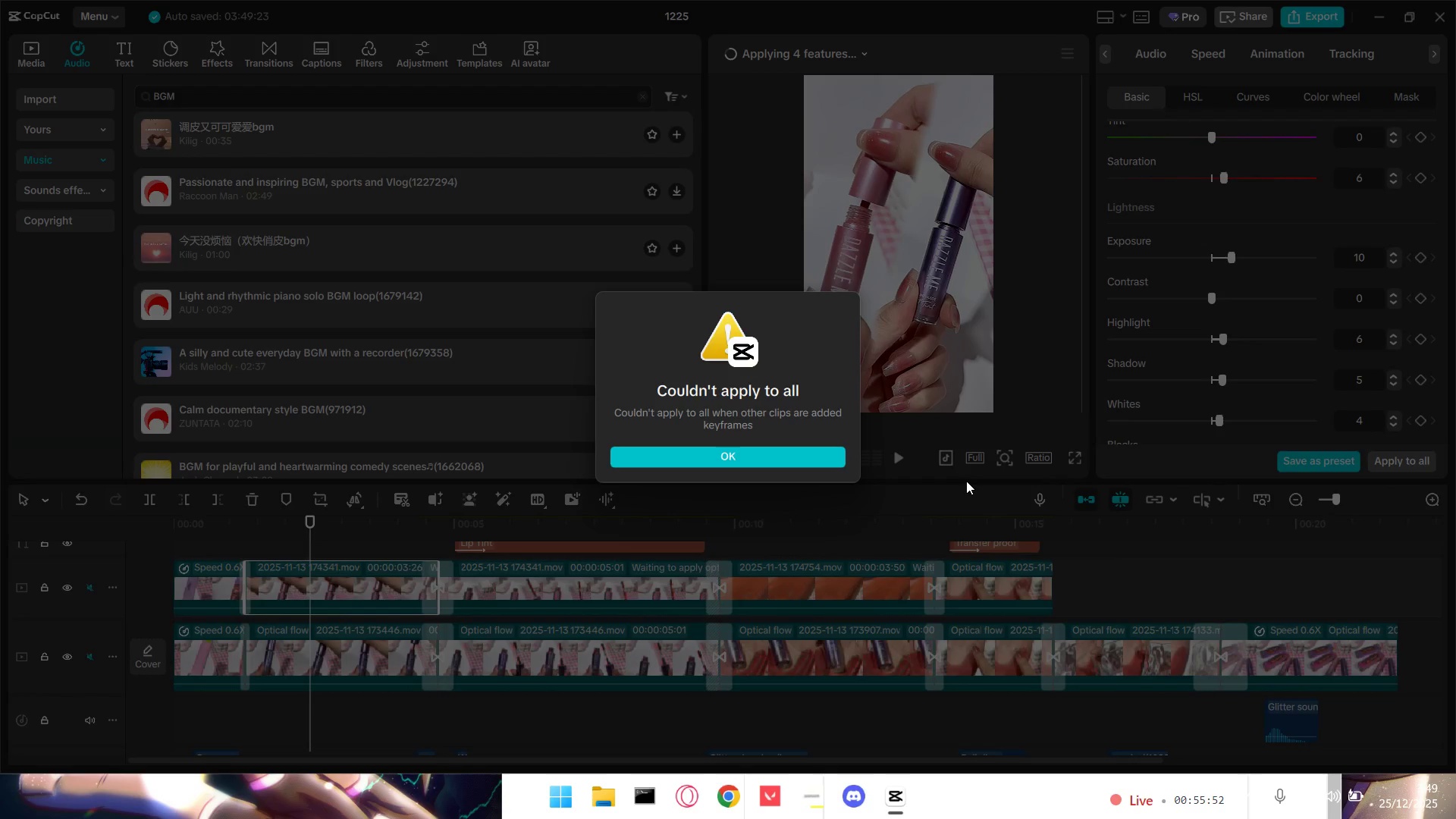 
left_click([803, 450])
 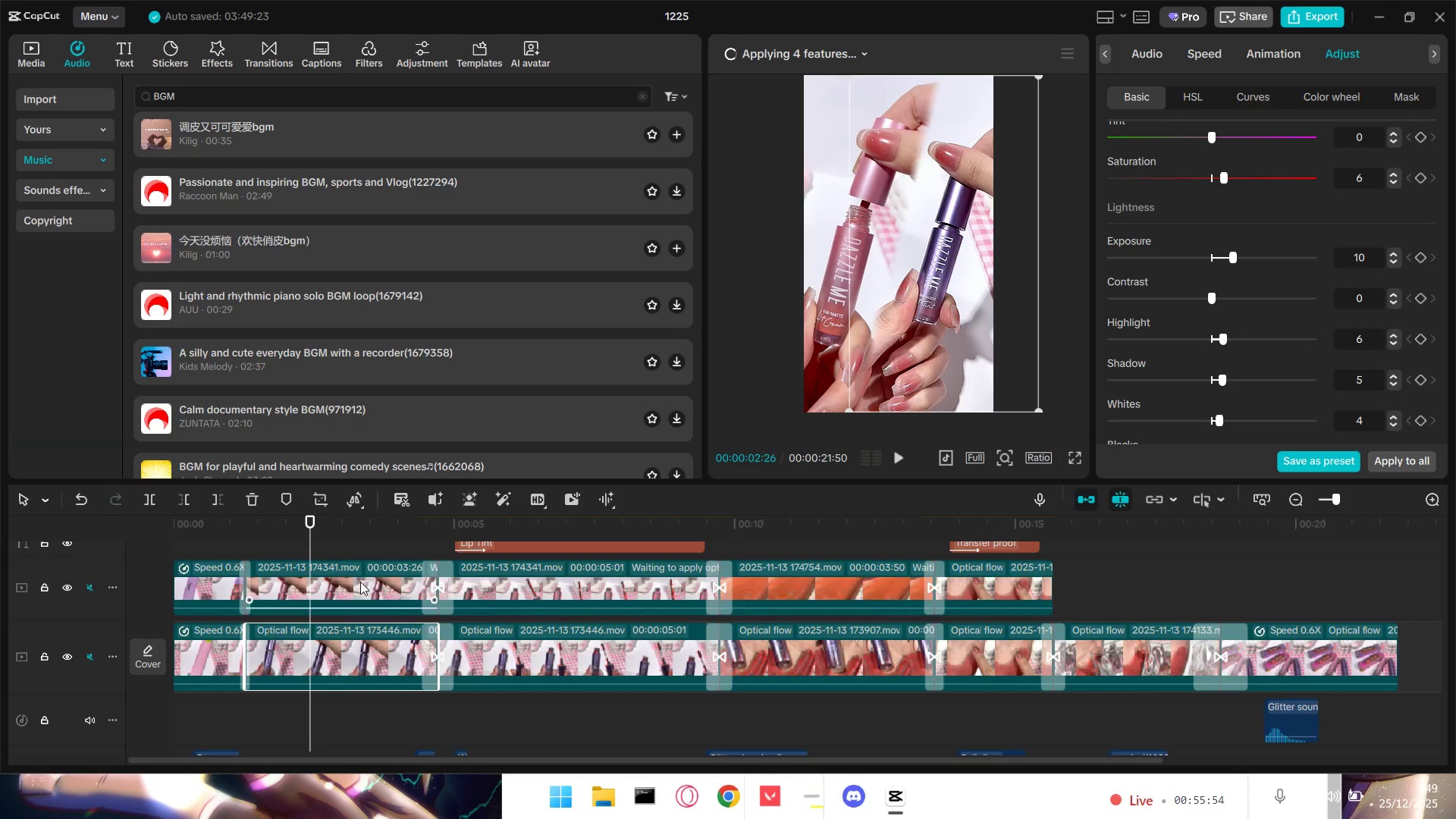 
left_click([361, 579])
 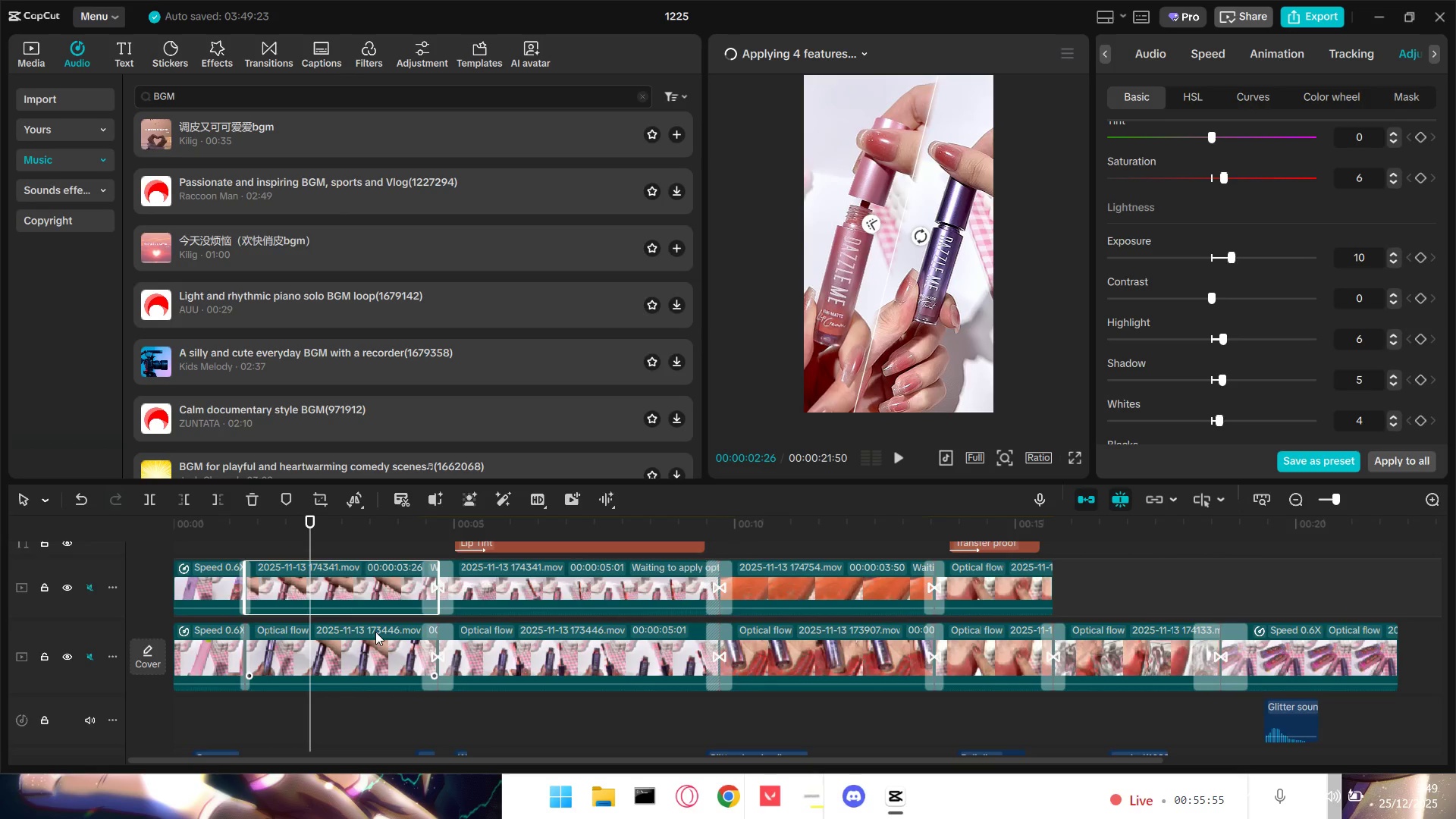 
left_click([375, 657])
 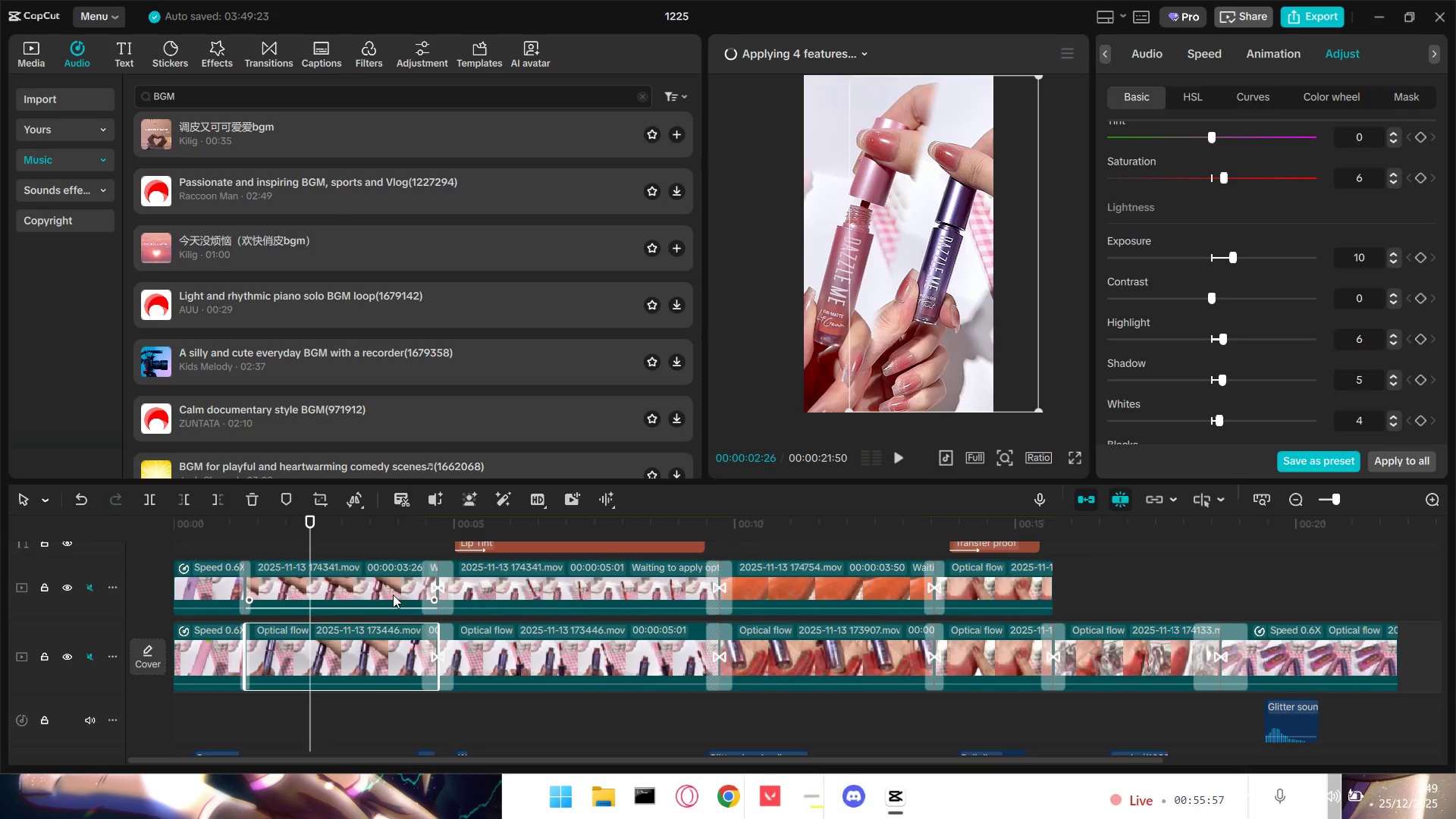 
left_click([393, 592])
 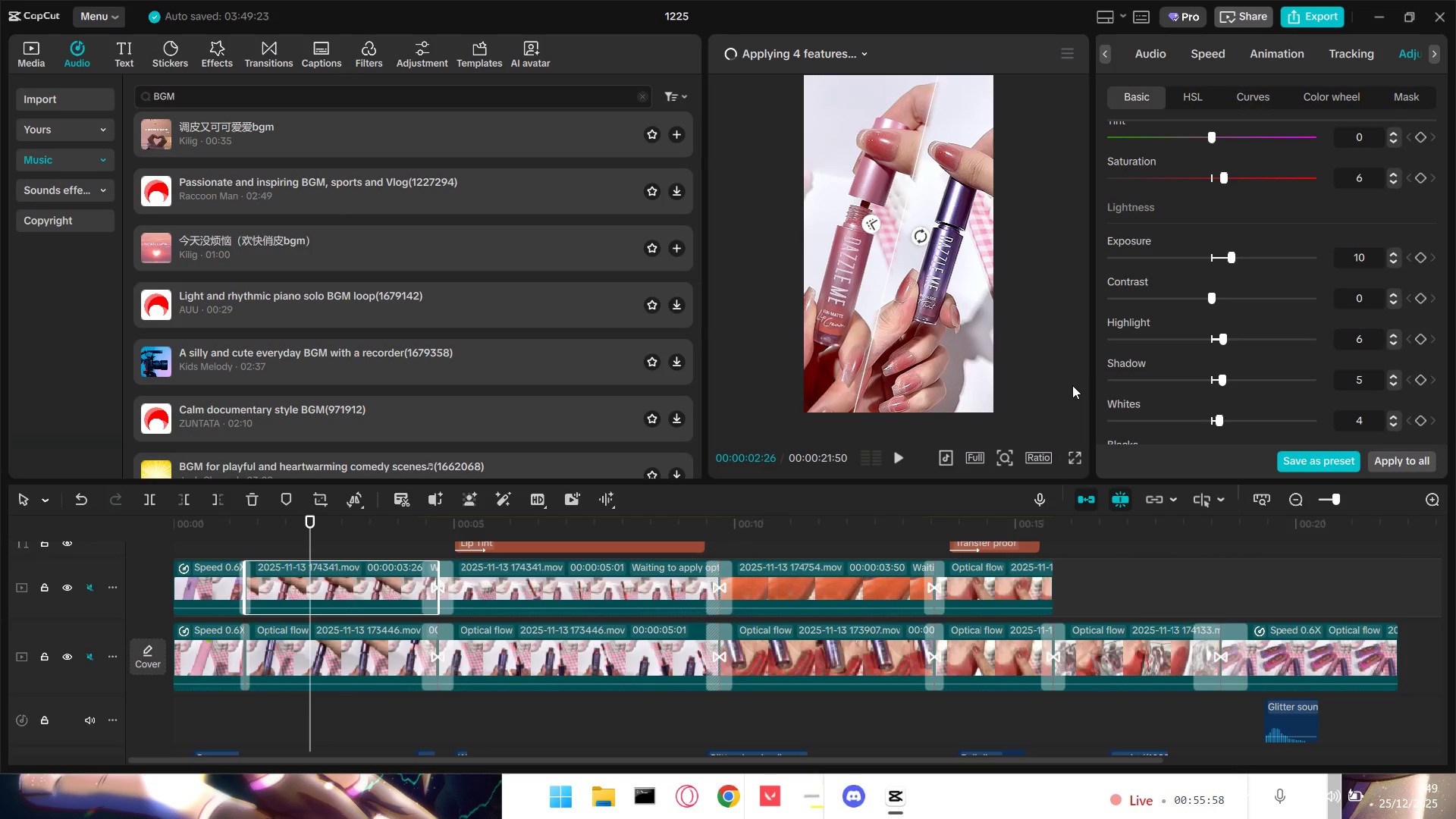 
scroll: coordinate [1131, 433], scroll_direction: none, amount: 0.0
 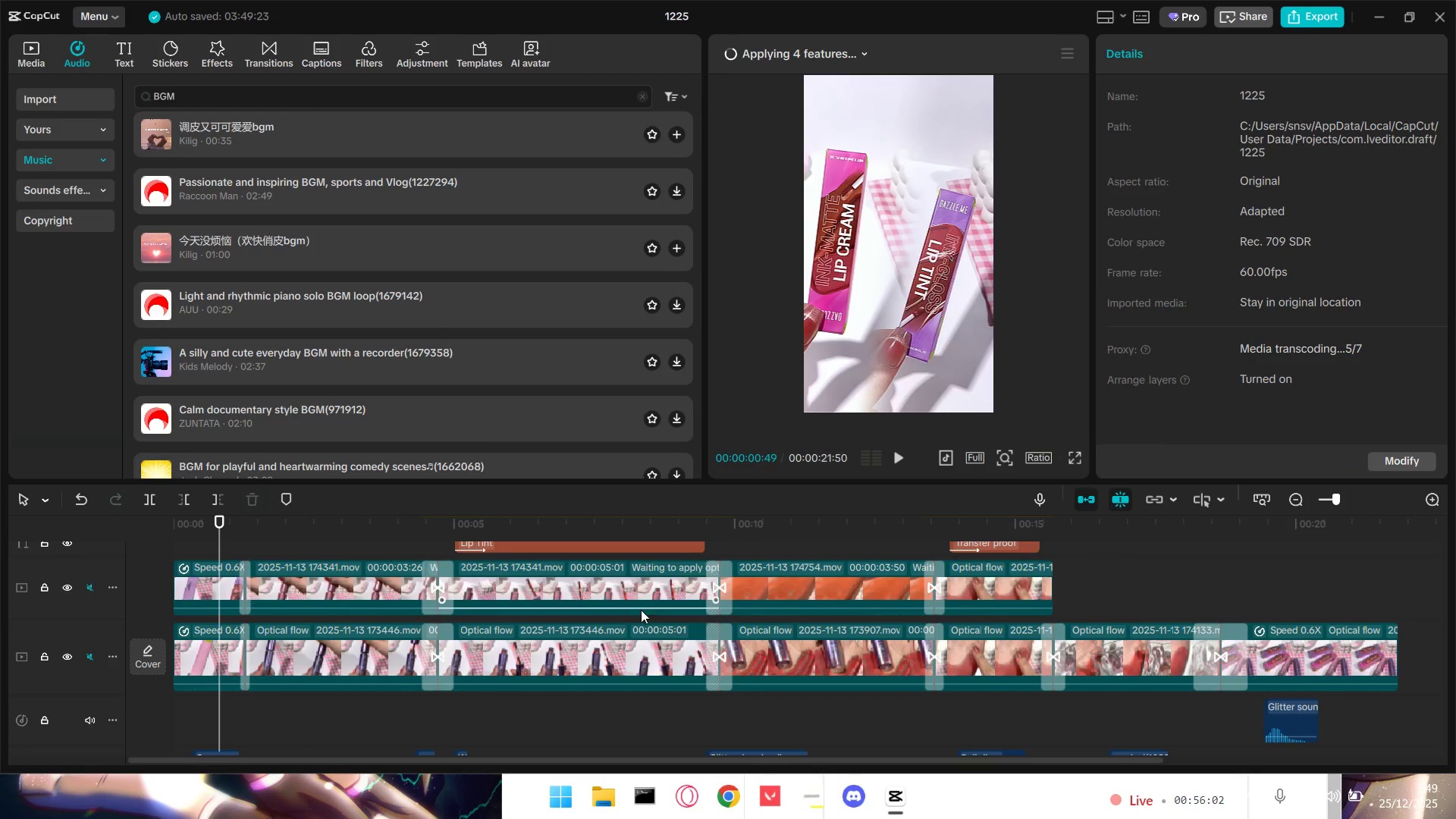 
left_click([564, 698])
 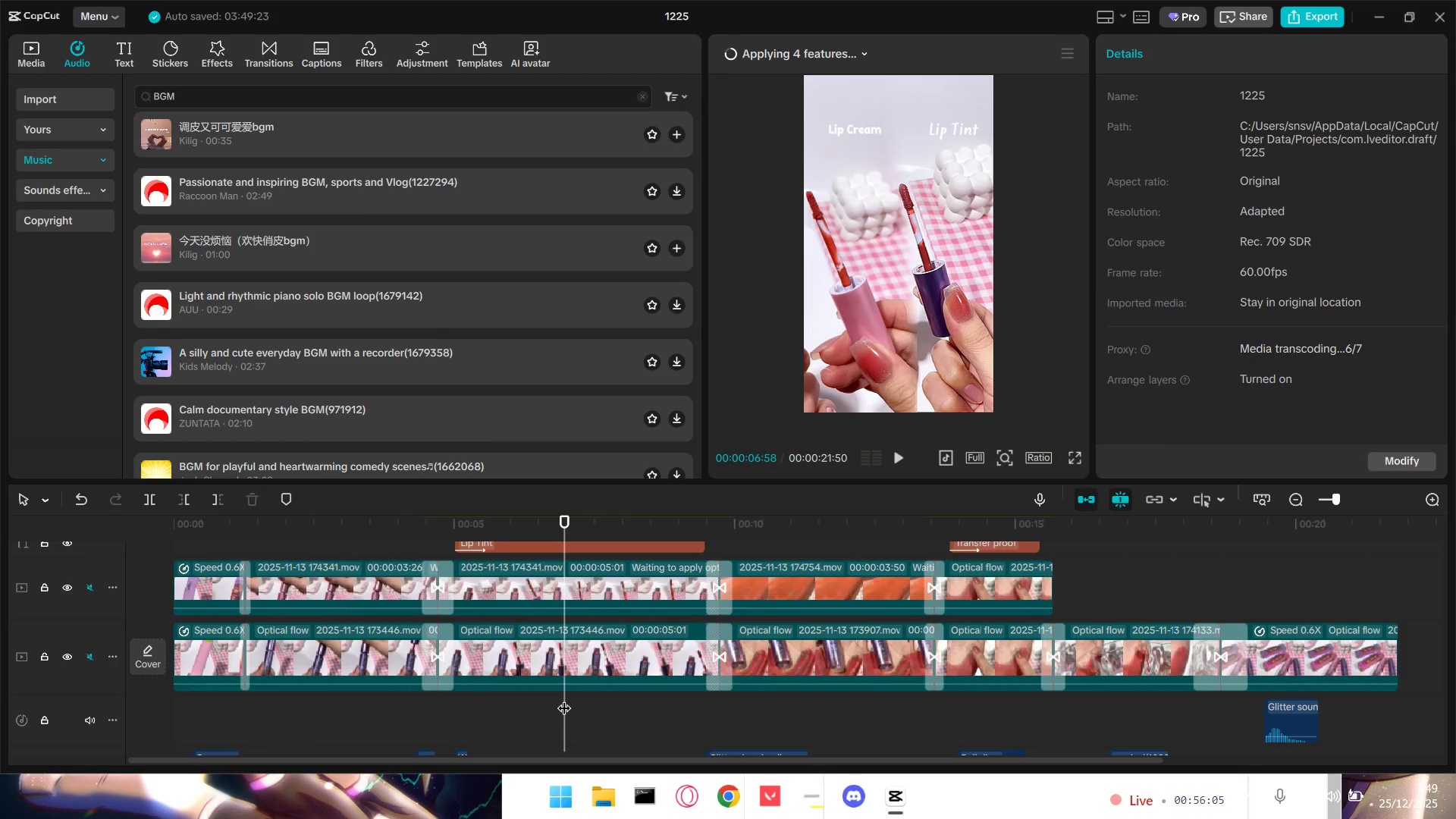 
left_click([629, 711])
 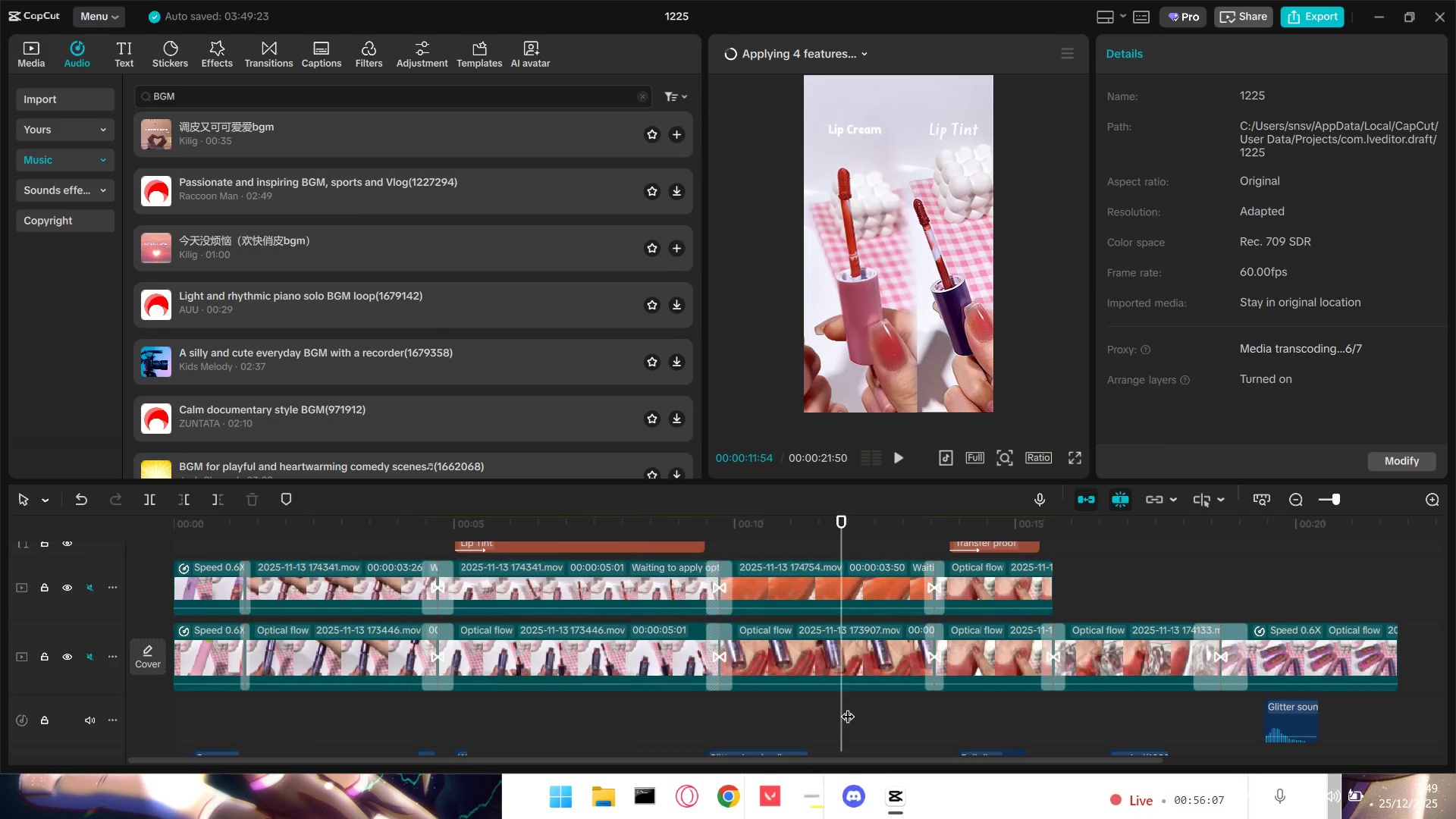 
scroll: coordinate [651, 672], scroll_direction: up, amount: 7.0
 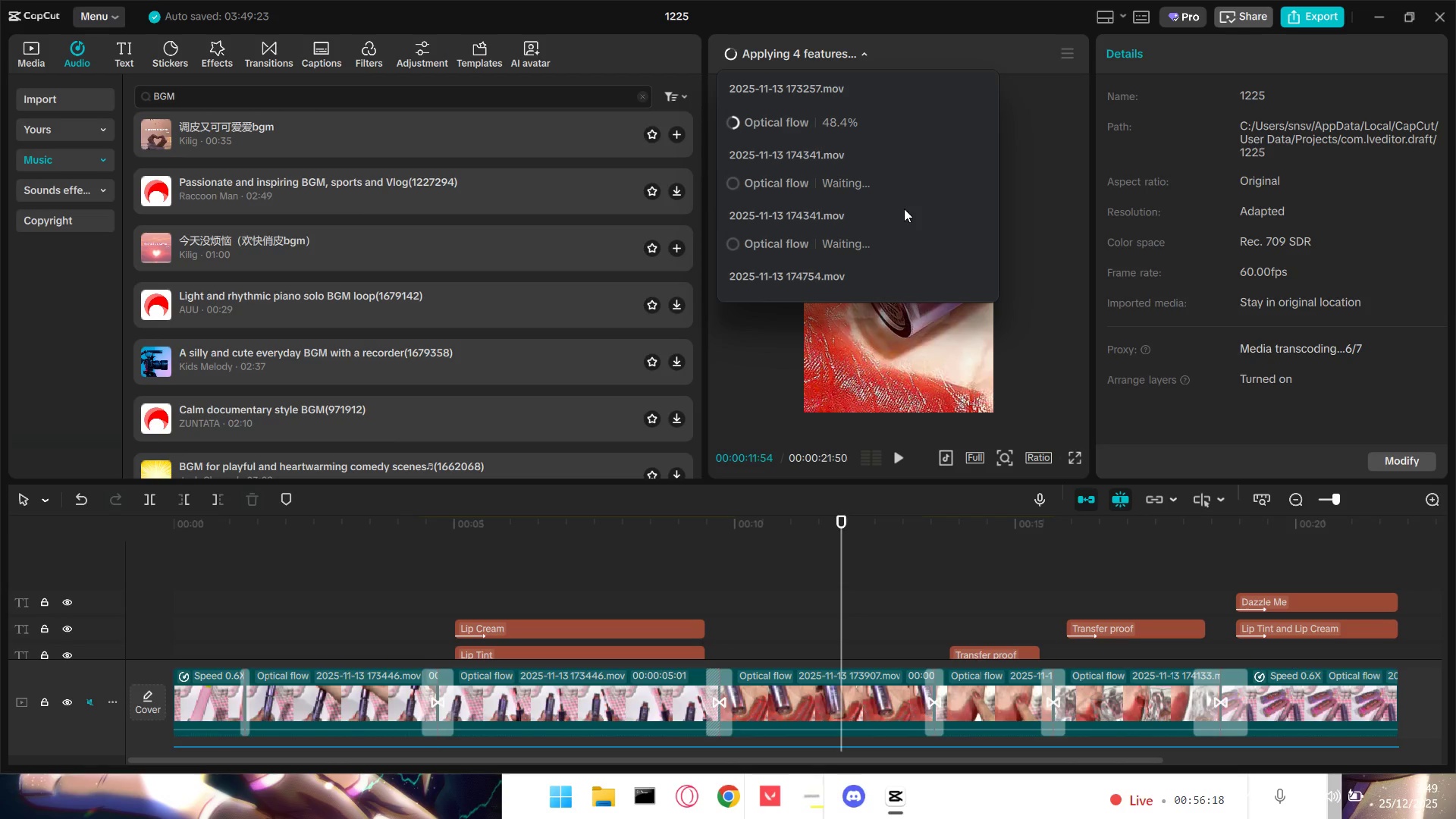 
wait(13.86)
 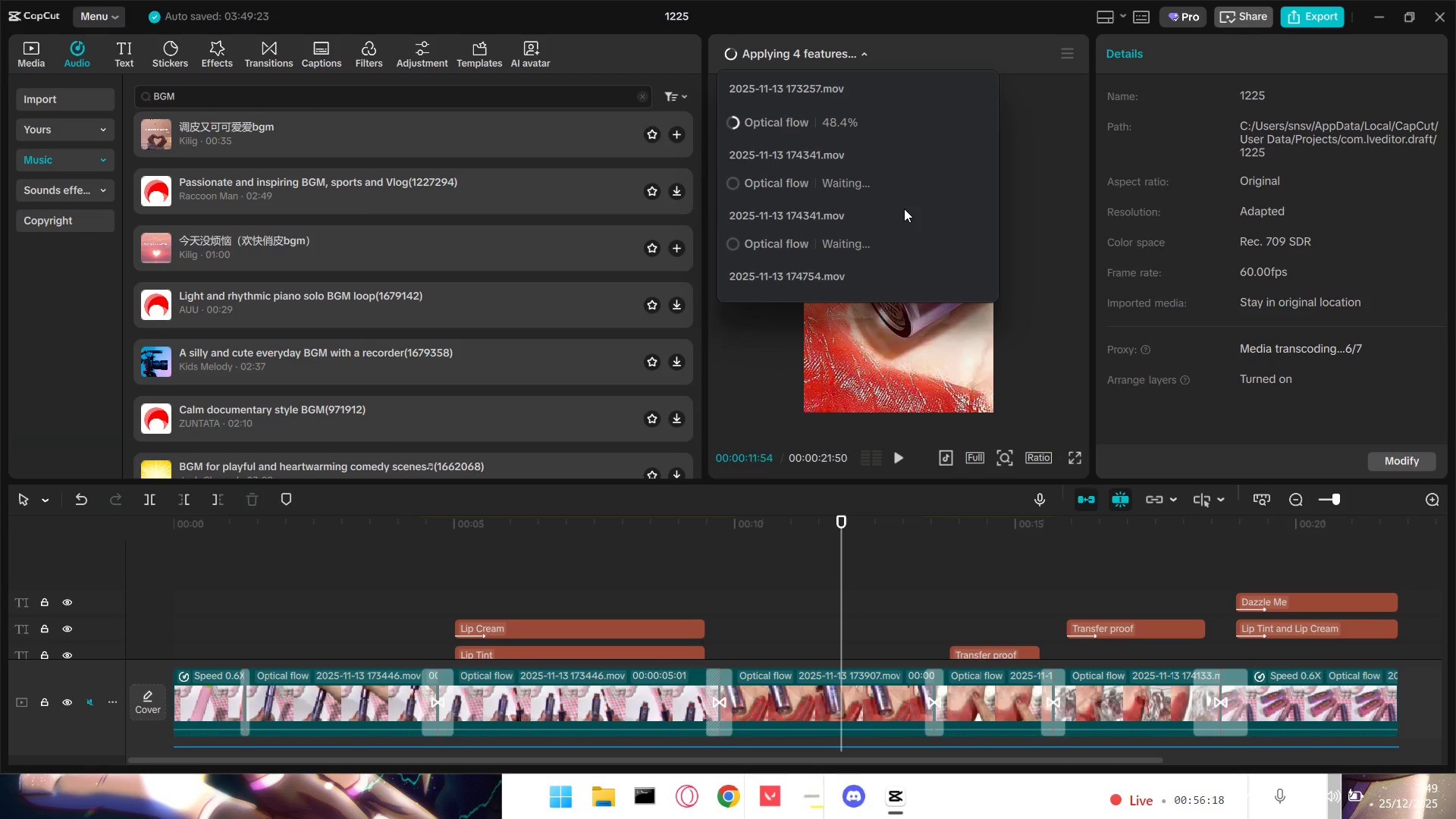 
scroll: coordinate [883, 198], scroll_direction: none, amount: 0.0
 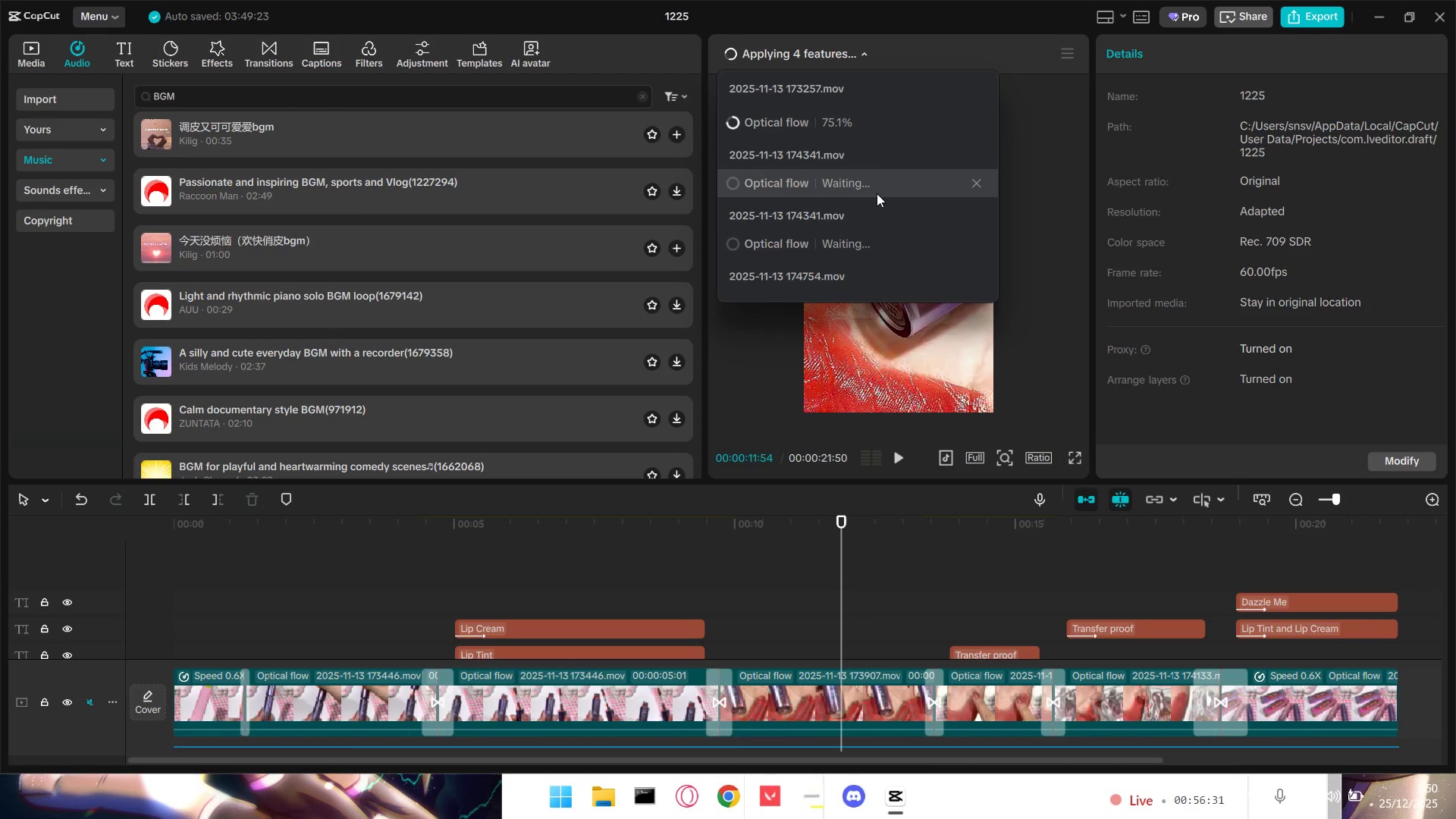 
wait(12.4)
 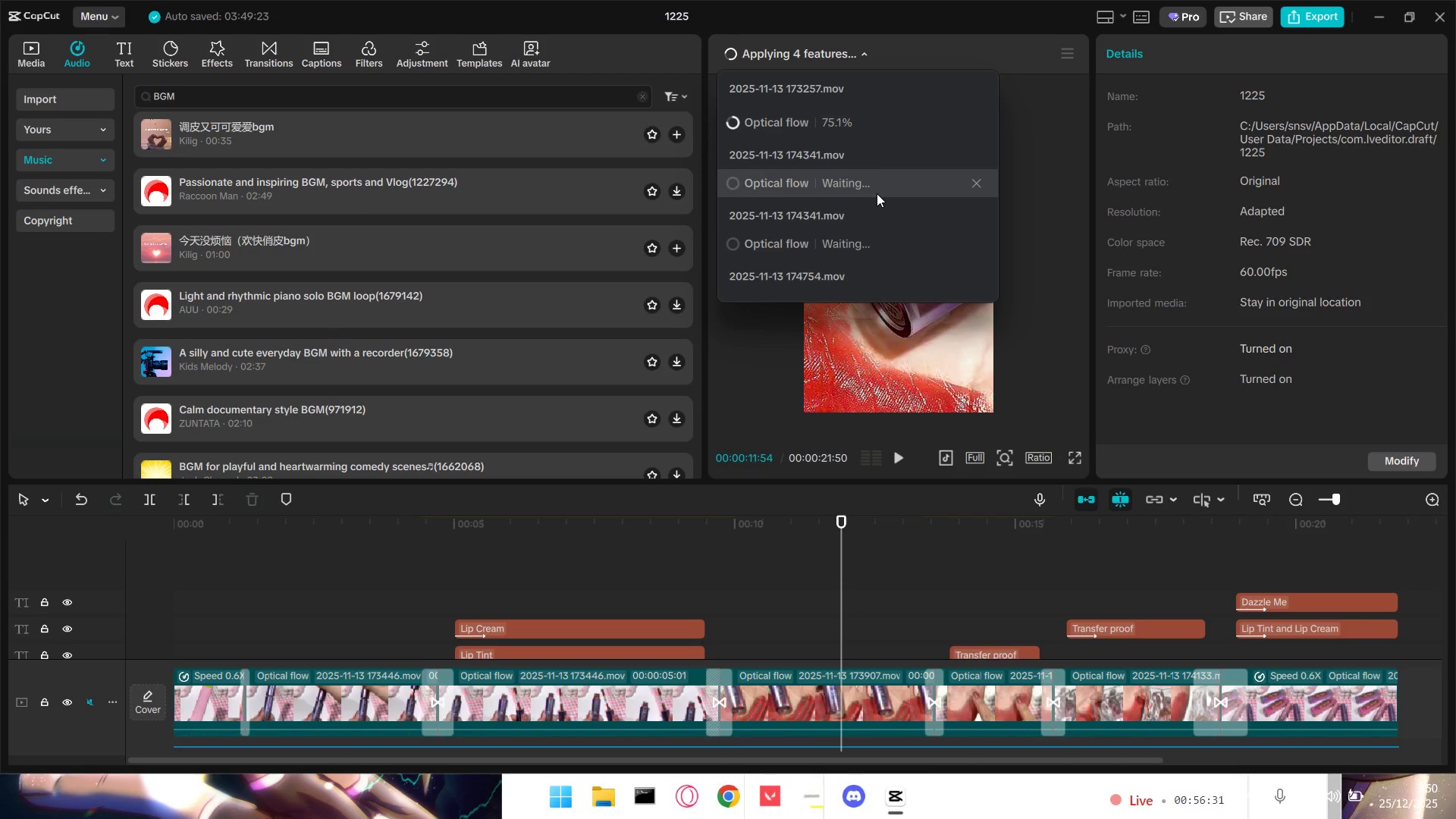 
scroll: coordinate [874, 193], scroll_direction: none, amount: 0.0
 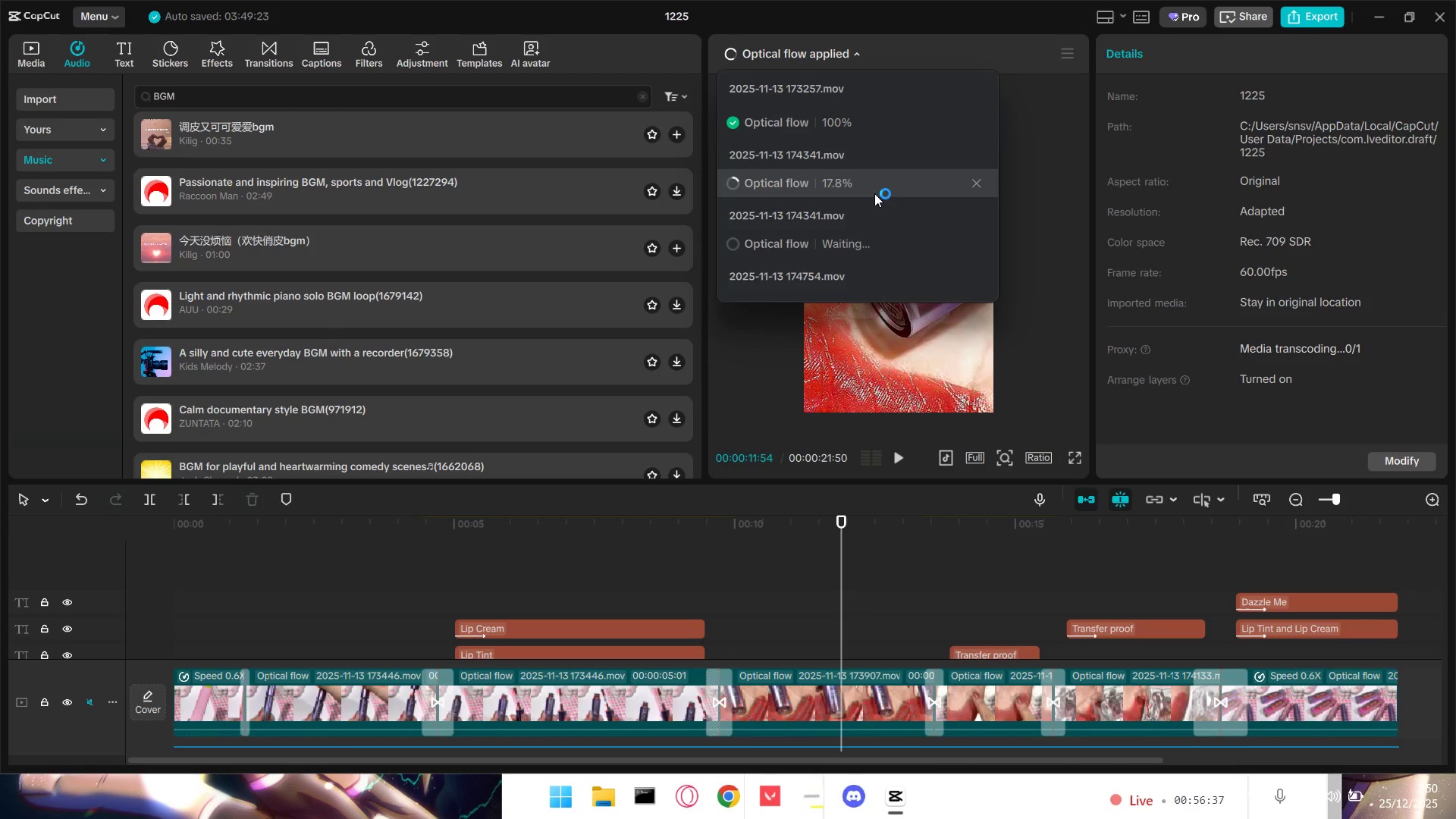 
scroll: coordinate [868, 193], scroll_direction: down, amount: 4.0
 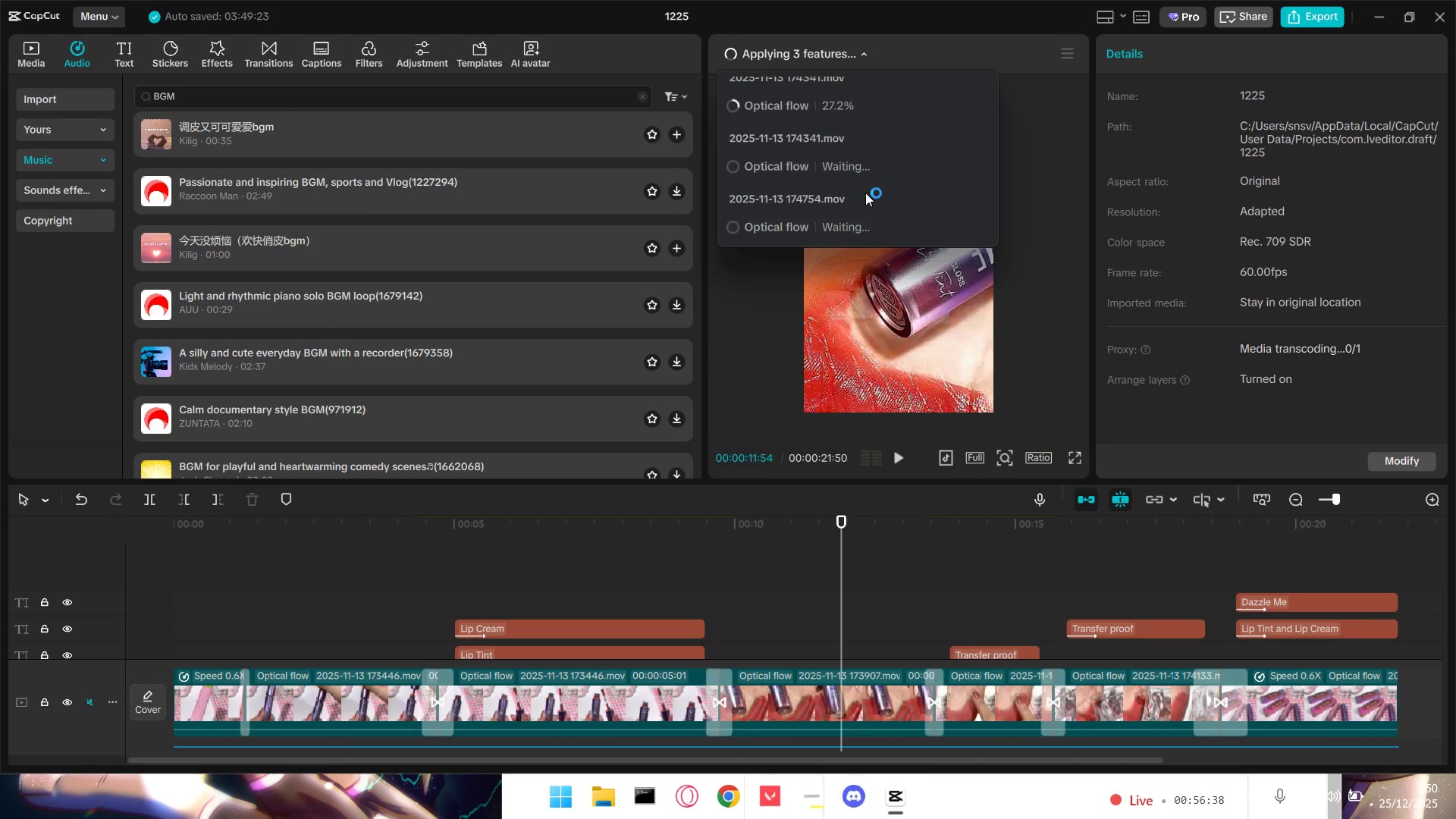 
scroll: coordinate [860, 188], scroll_direction: up, amount: 2.0
 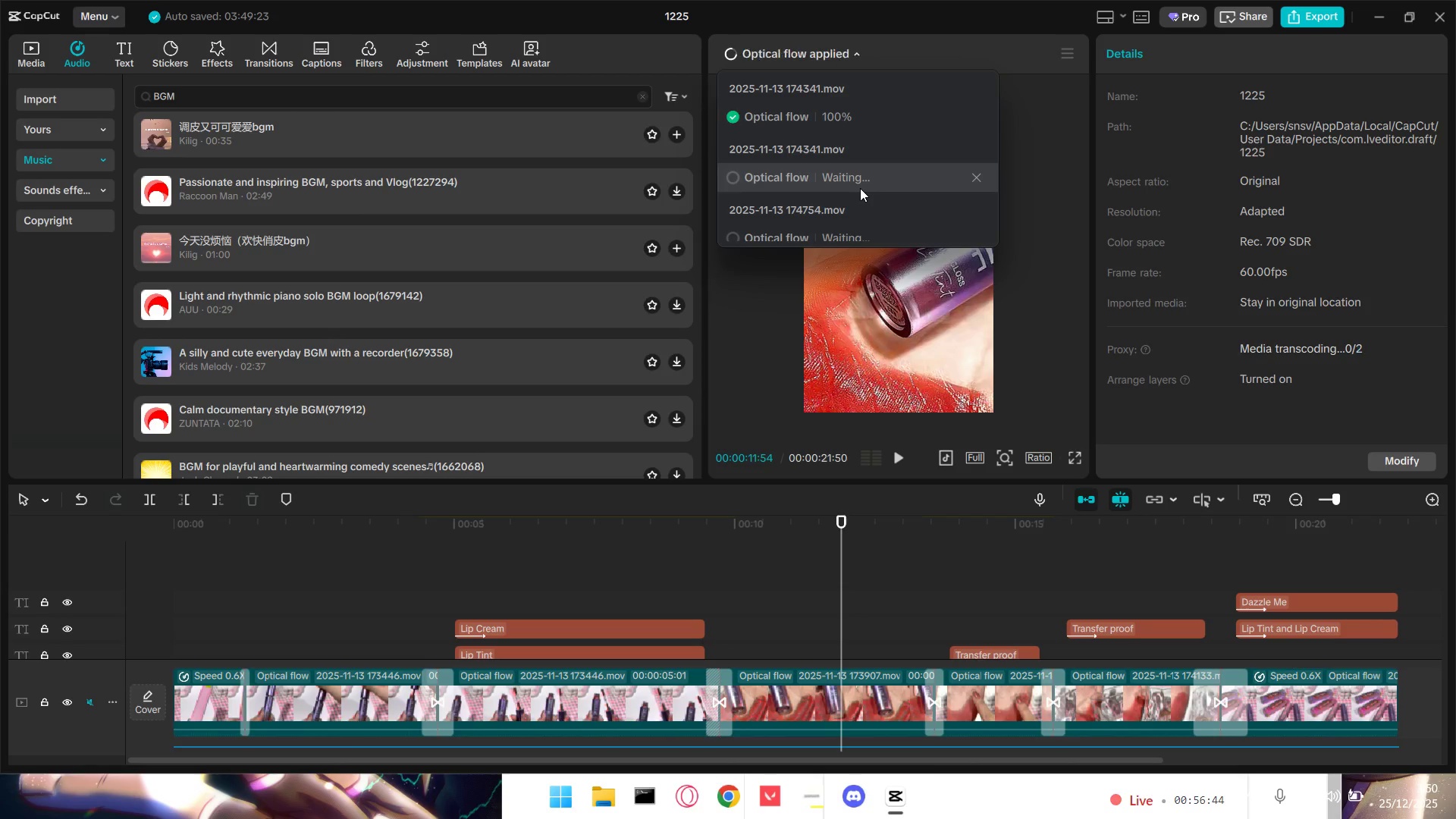 
scroll: coordinate [859, 188], scroll_direction: down, amount: 4.0
 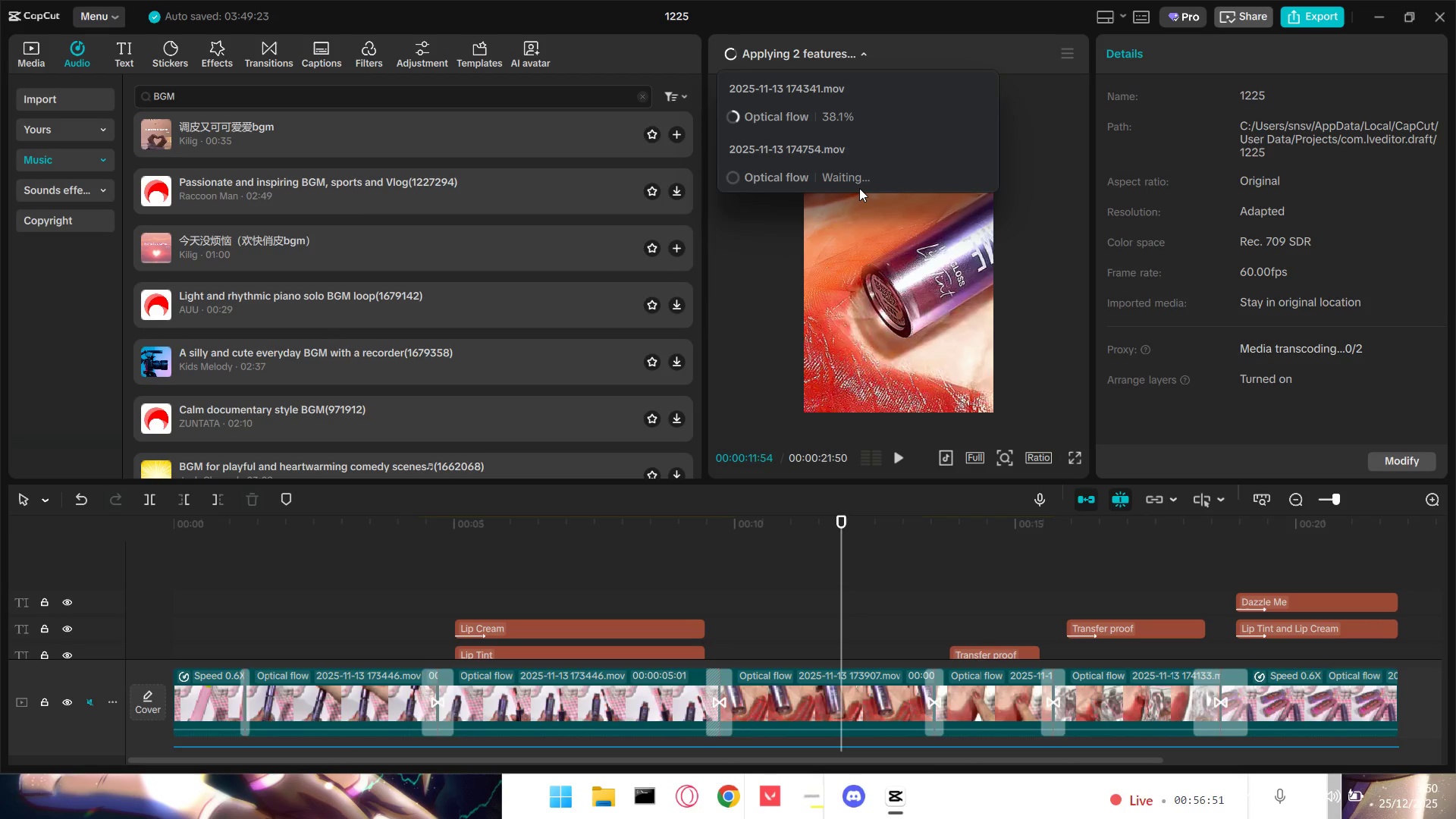 
scroll: coordinate [859, 188], scroll_direction: none, amount: 0.0
 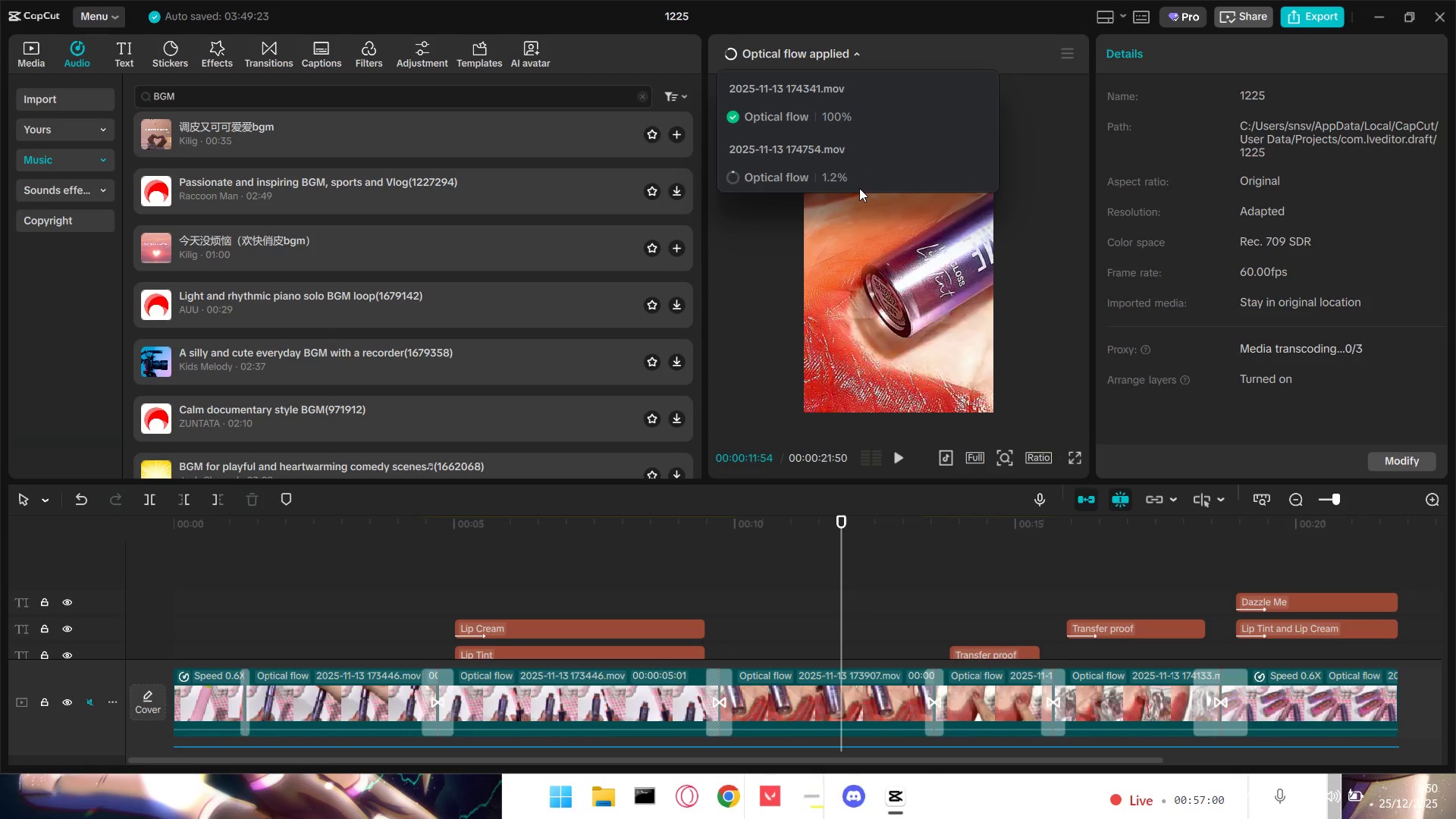 
wait(12.59)
 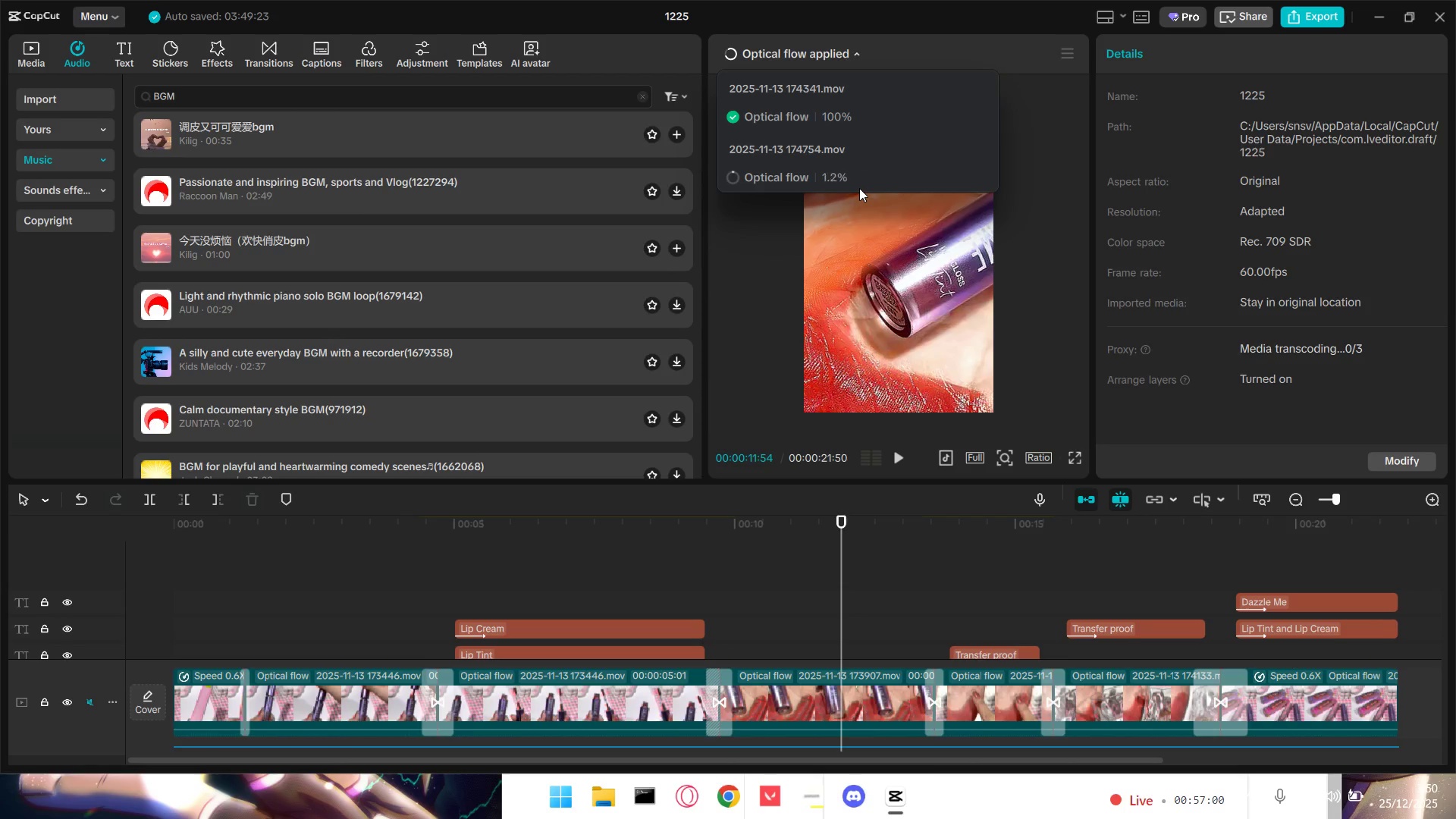 
scroll: coordinate [859, 188], scroll_direction: none, amount: 0.0
 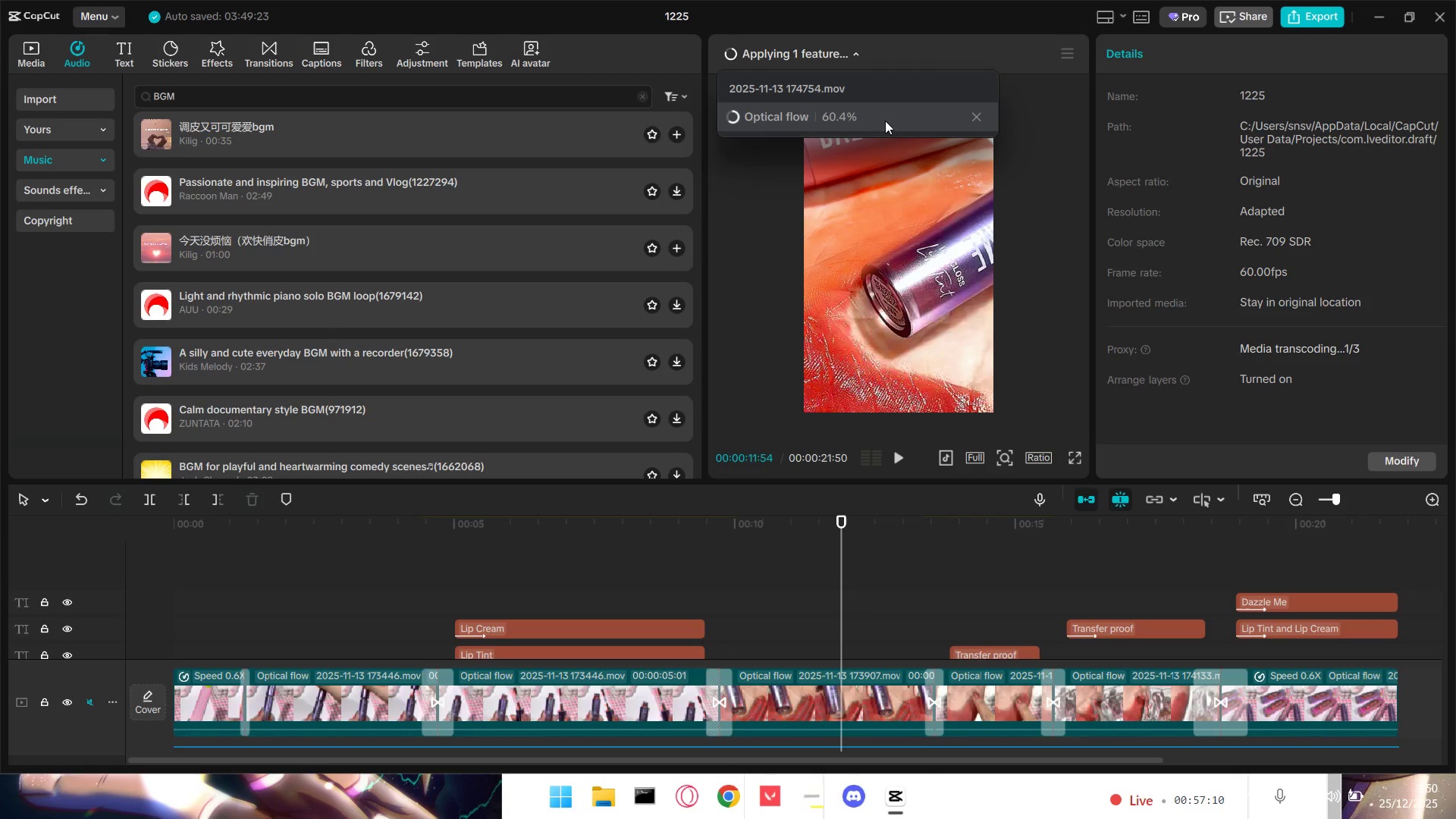 
wait(8.87)
 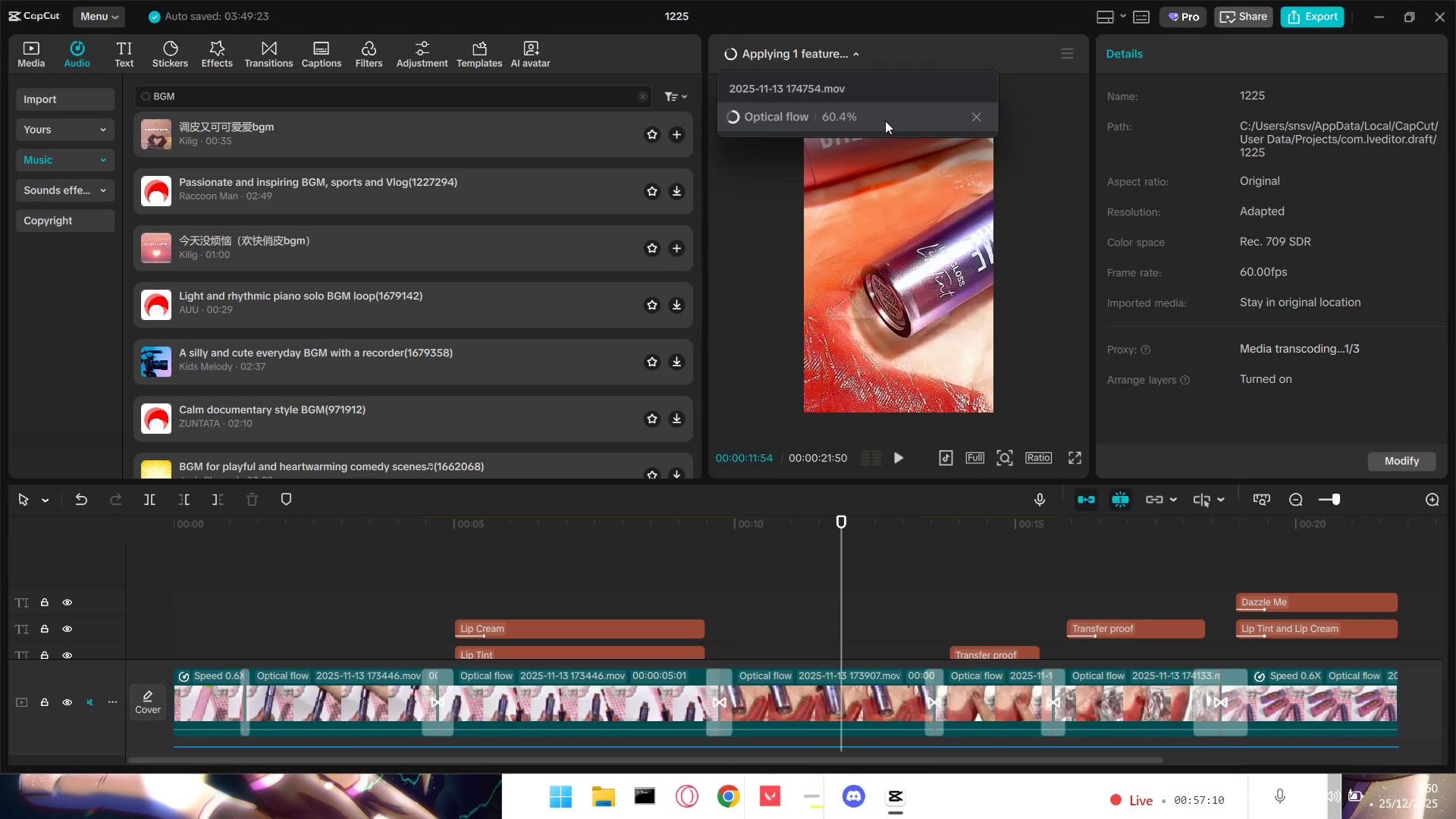 
left_click([1304, 17])
 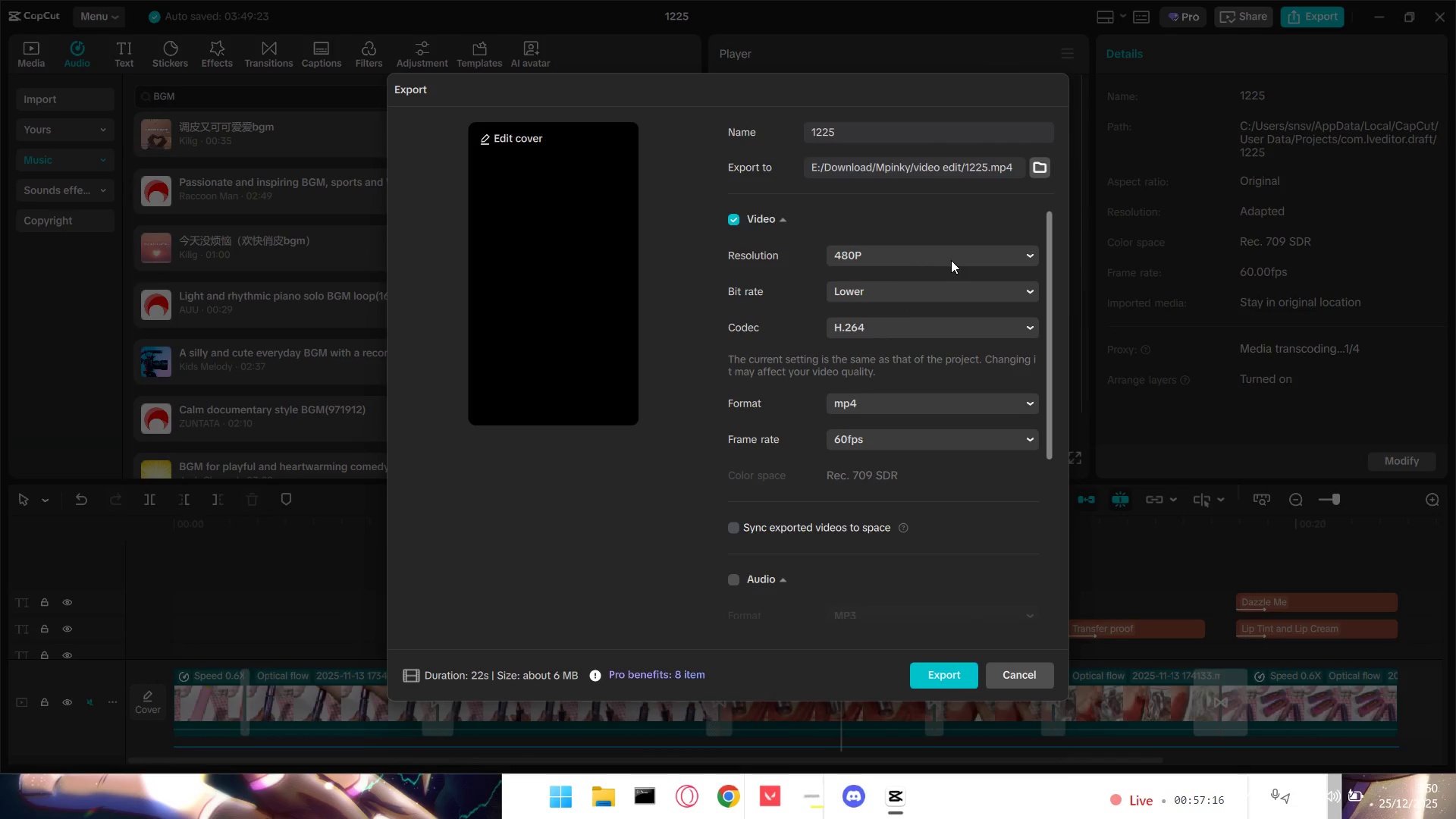 
left_click_drag(start_coordinate=[865, 136], to_coordinate=[788, 136])
 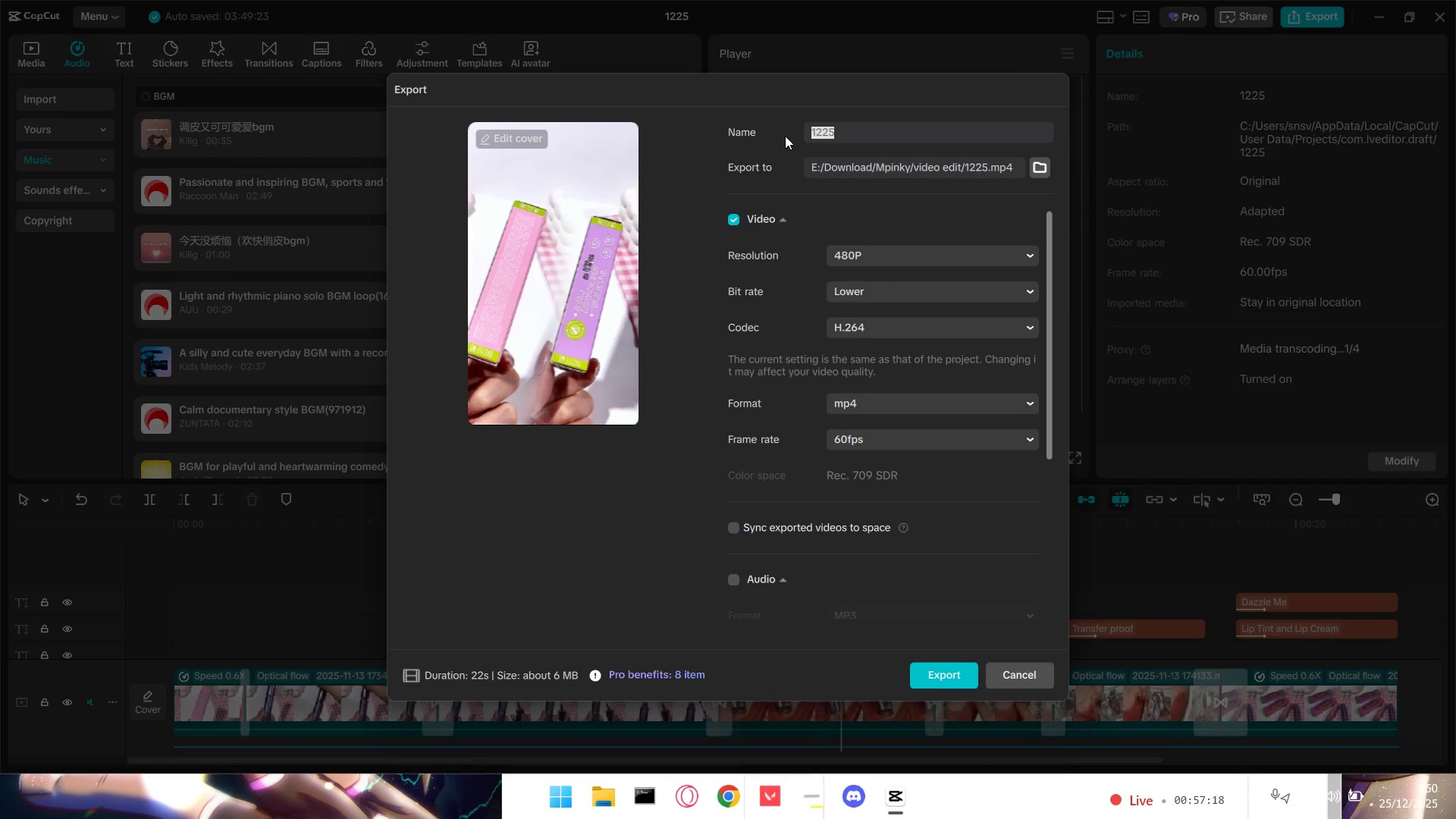 
type(Dazzle me lip tint and cream)
 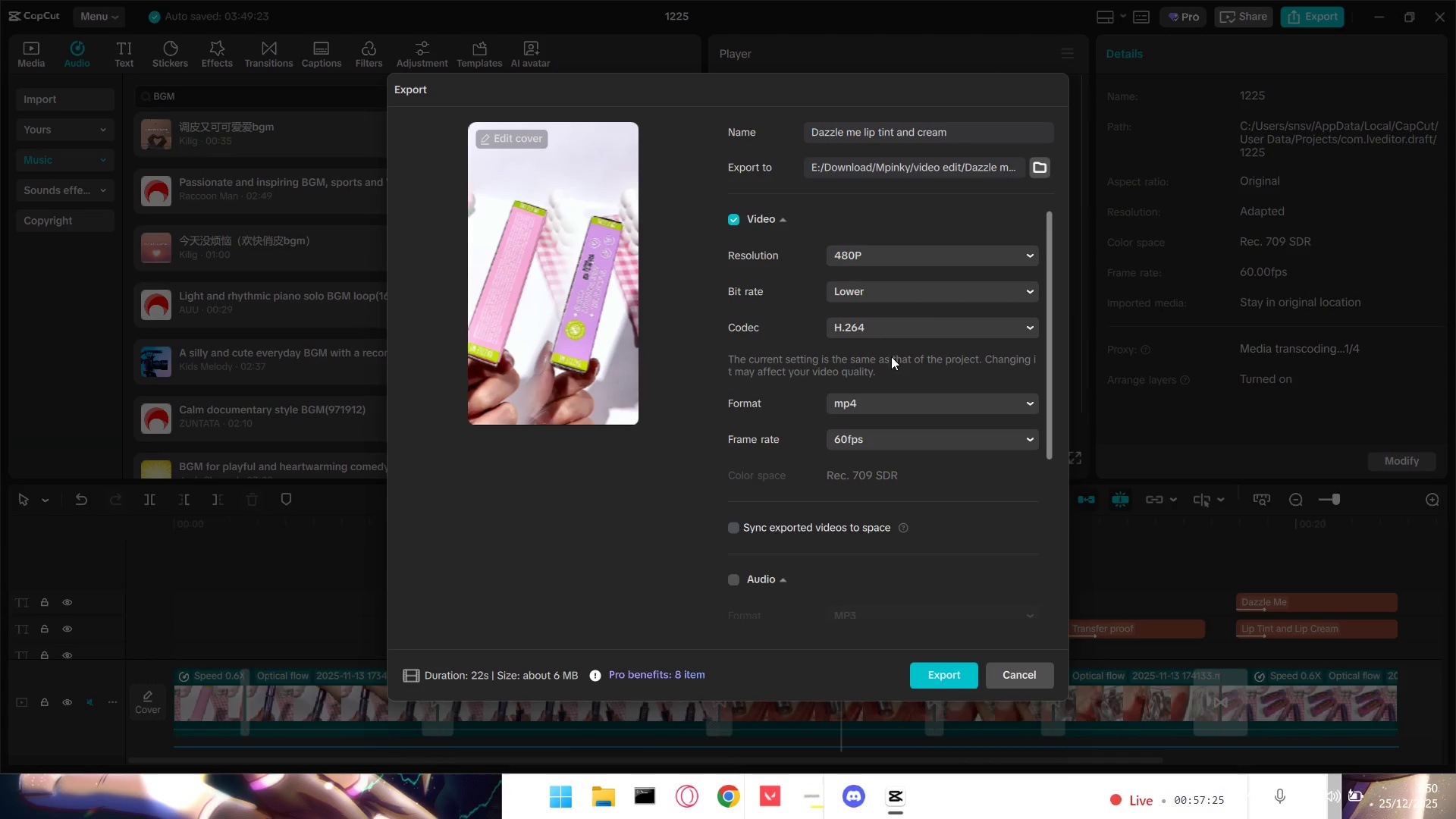 
left_click([943, 678])
 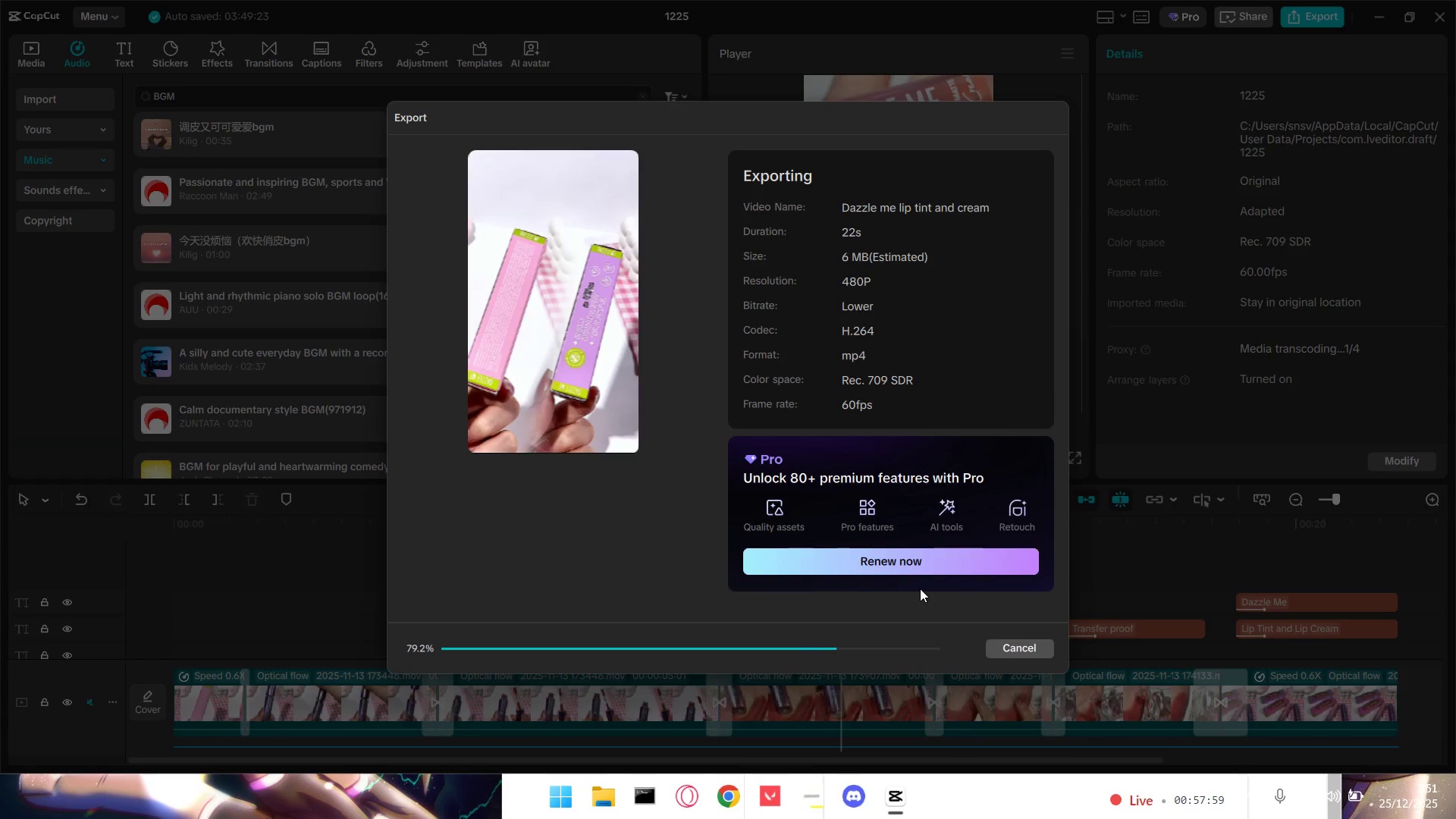 
wait(38.19)
 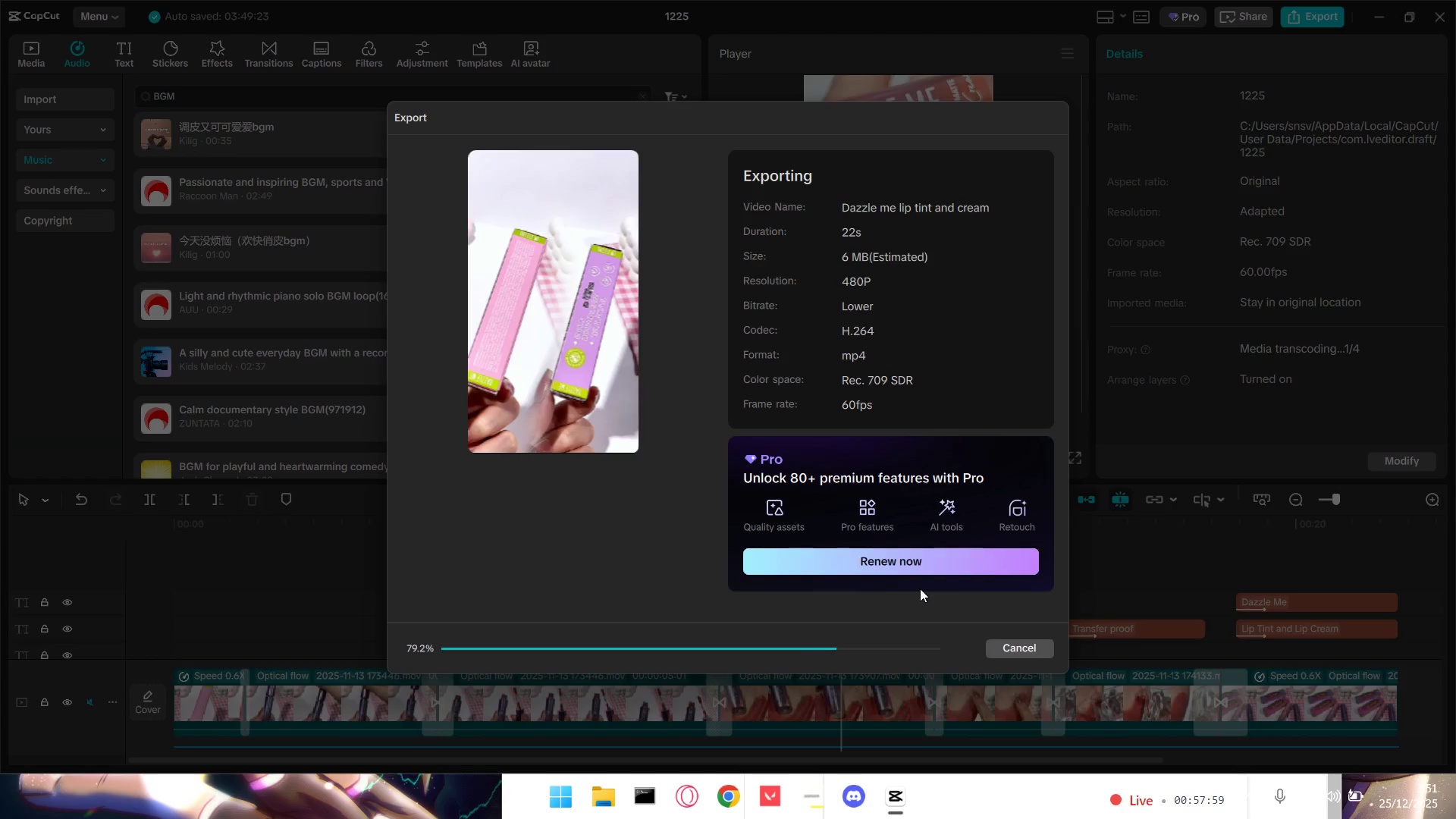 
scroll: coordinate [883, 564], scroll_direction: down, amount: 2.0
 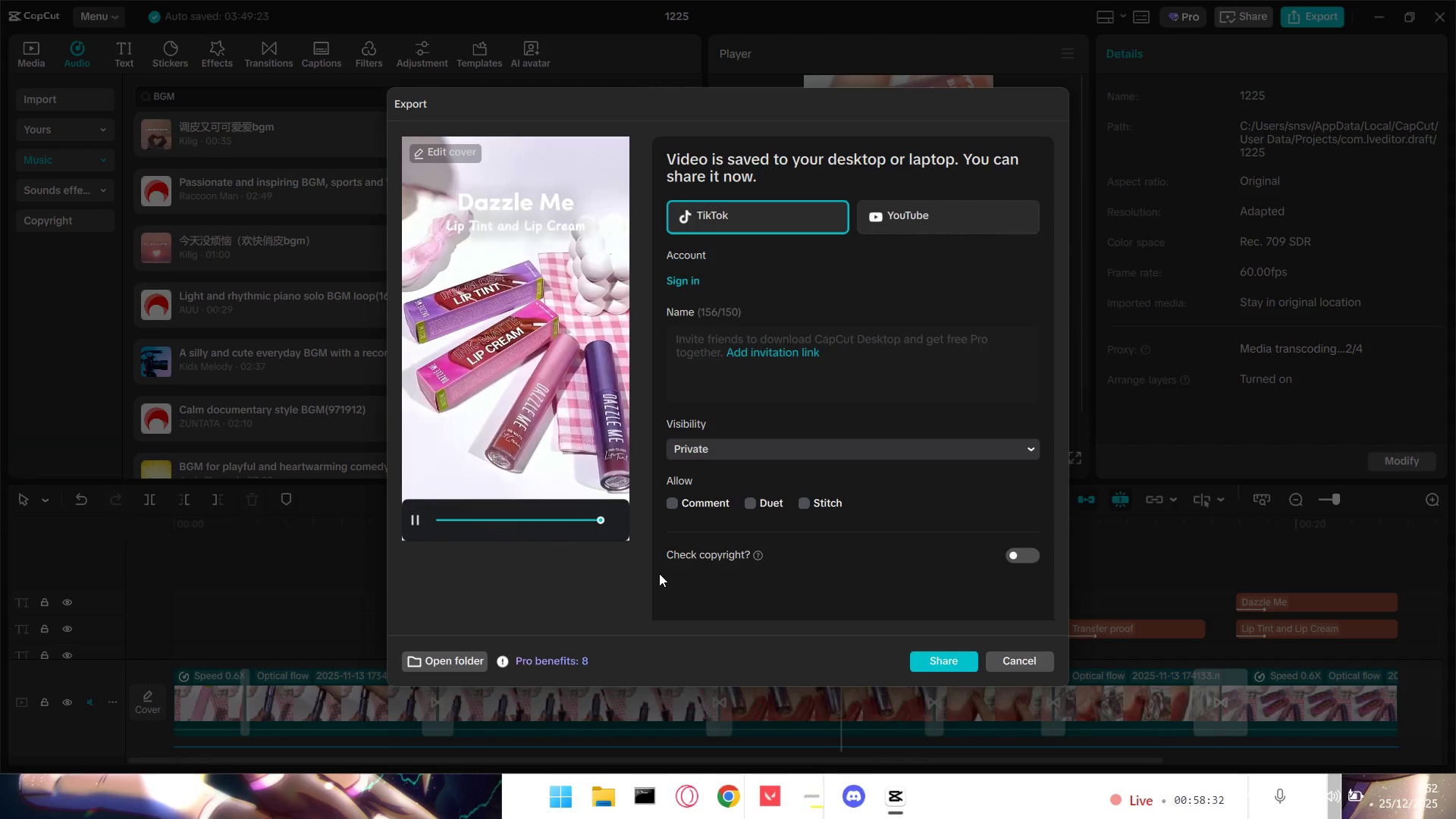 
wait(31.73)
 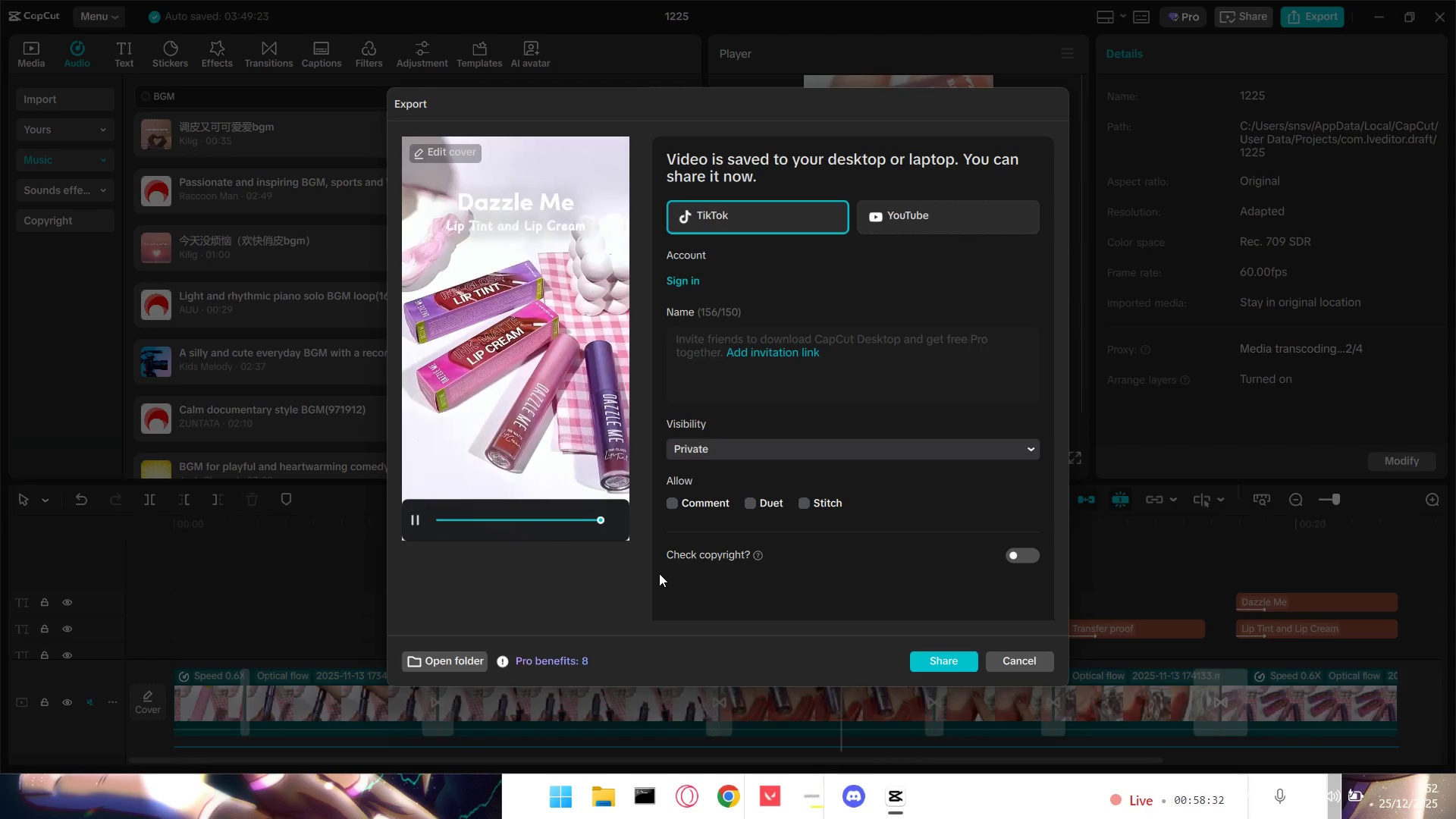 
scroll: coordinate [661, 571], scroll_direction: up, amount: 1.0
 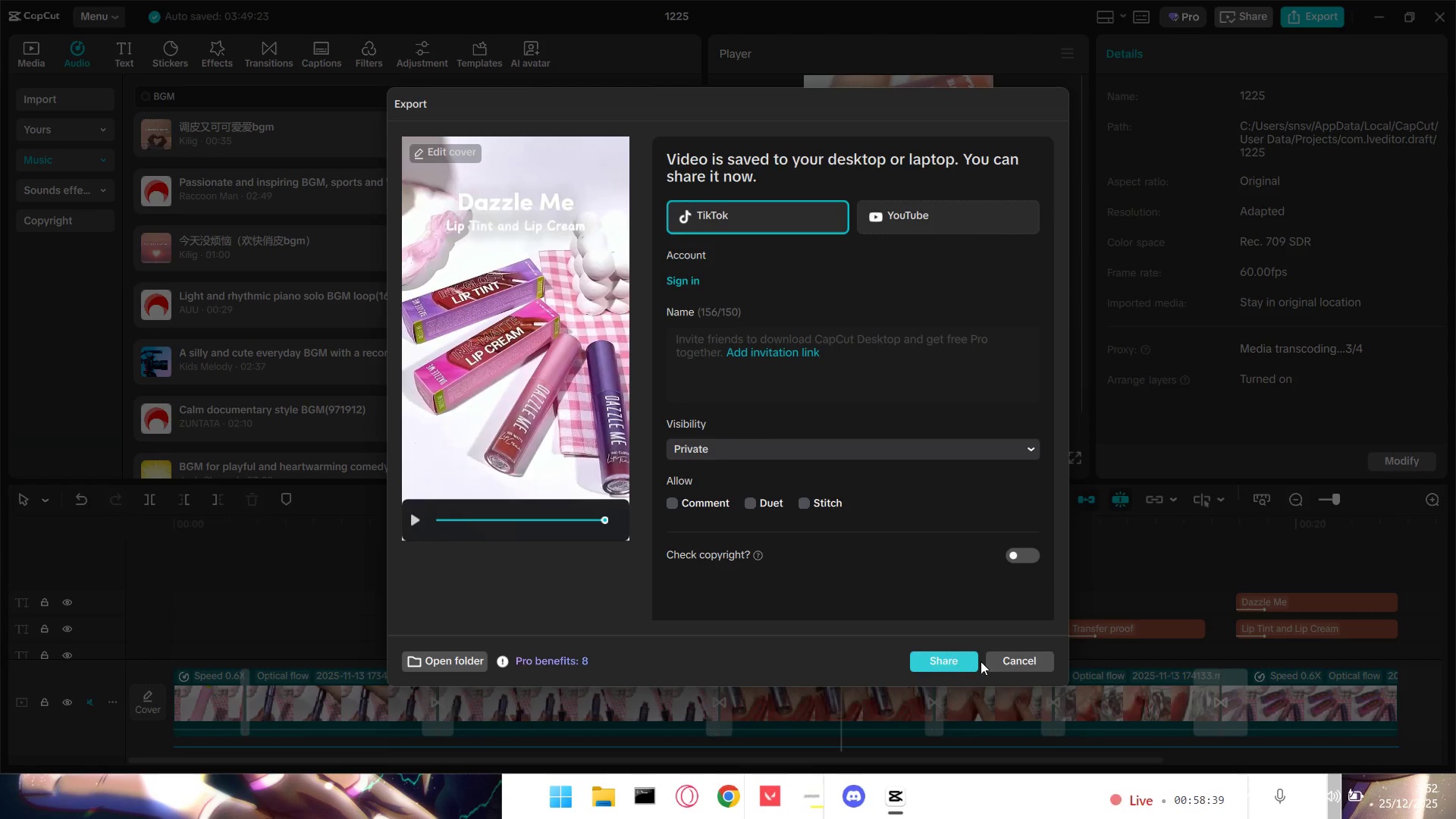 
left_click([1010, 662])
 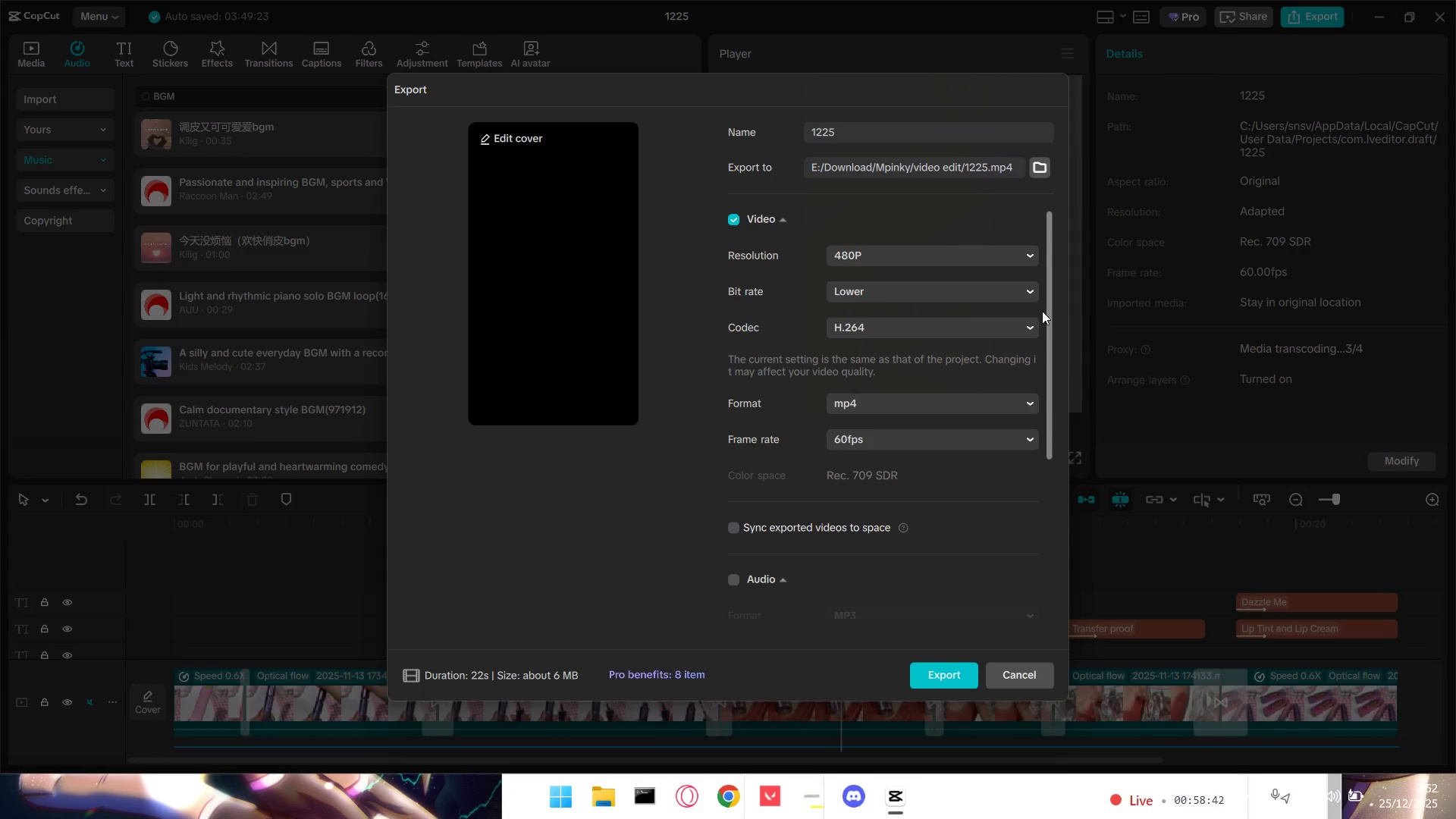 
left_click_drag(start_coordinate=[878, 127], to_coordinate=[747, 126])
 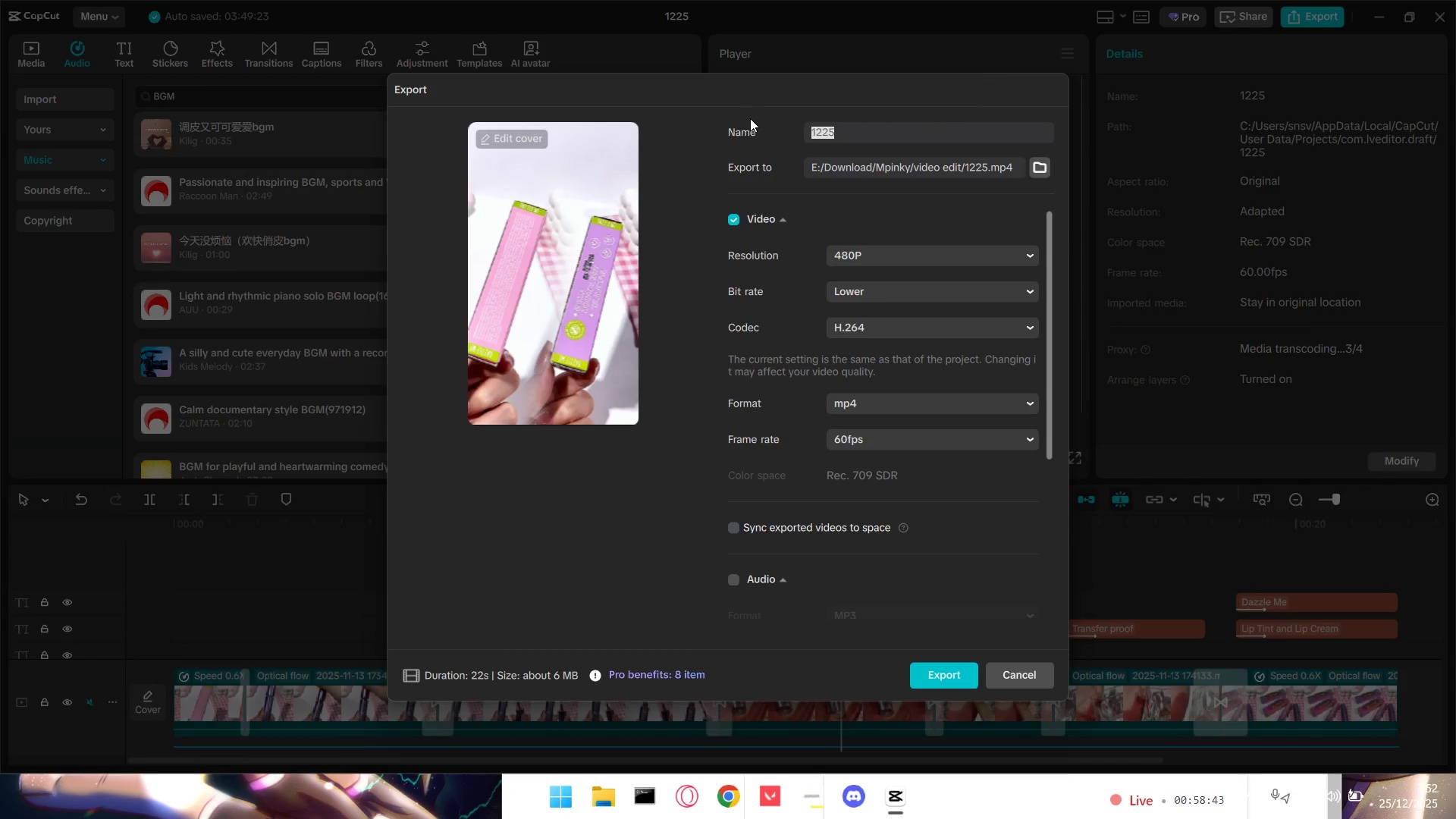 
type(Dazzle ME Lip Tint and Lip Cream)
 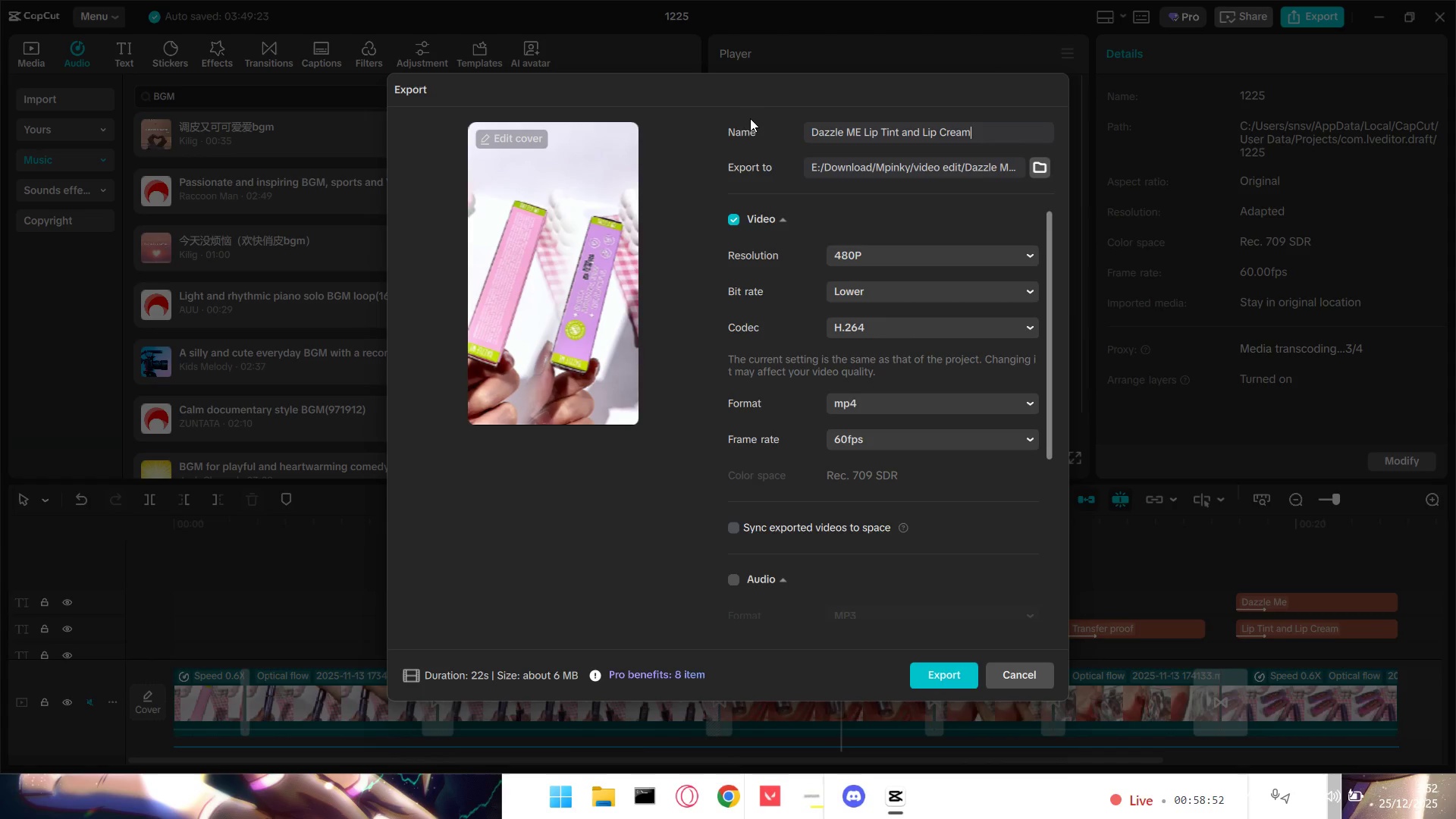 
left_click([916, 256])
 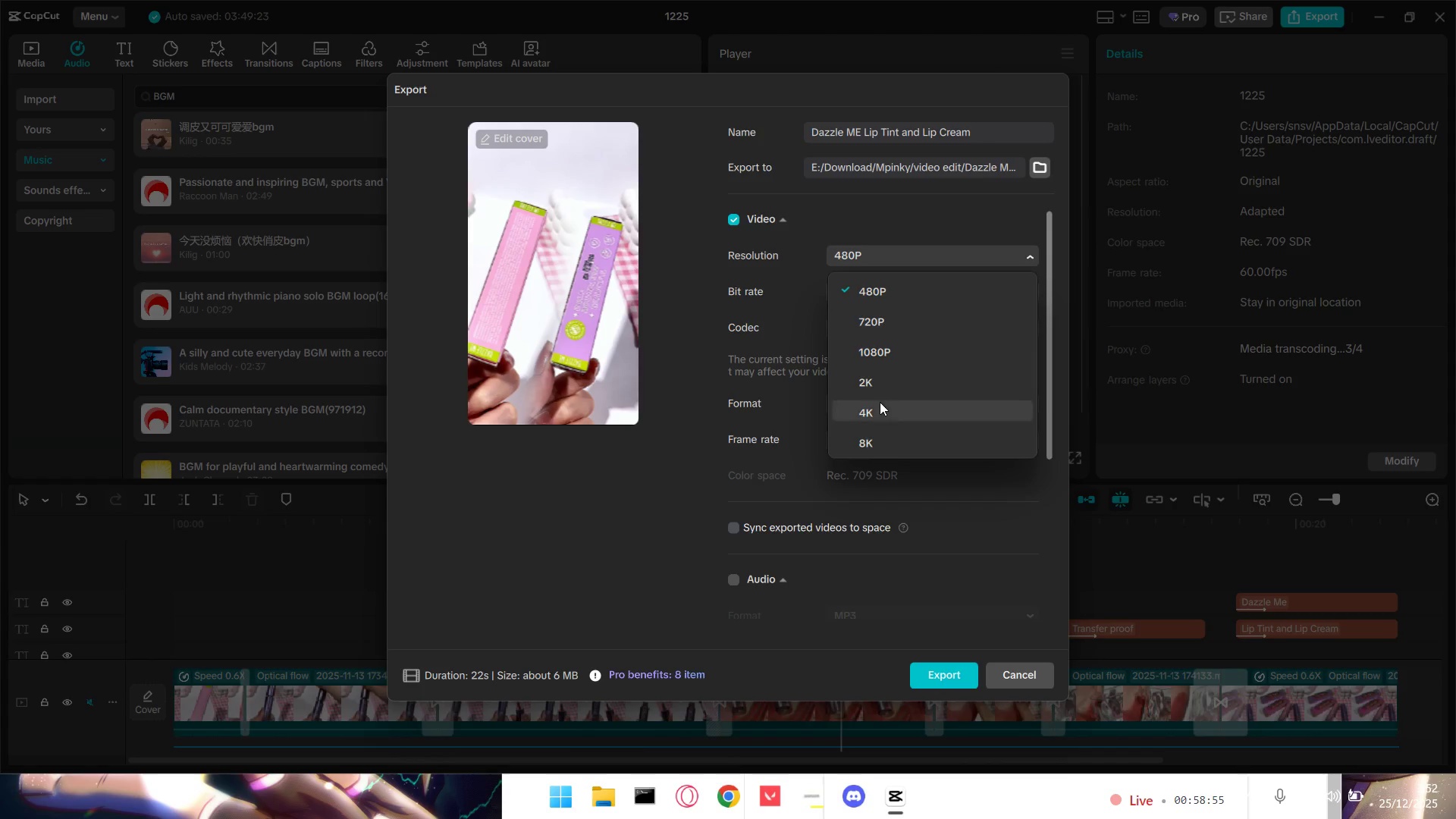 
left_click([875, 325])
 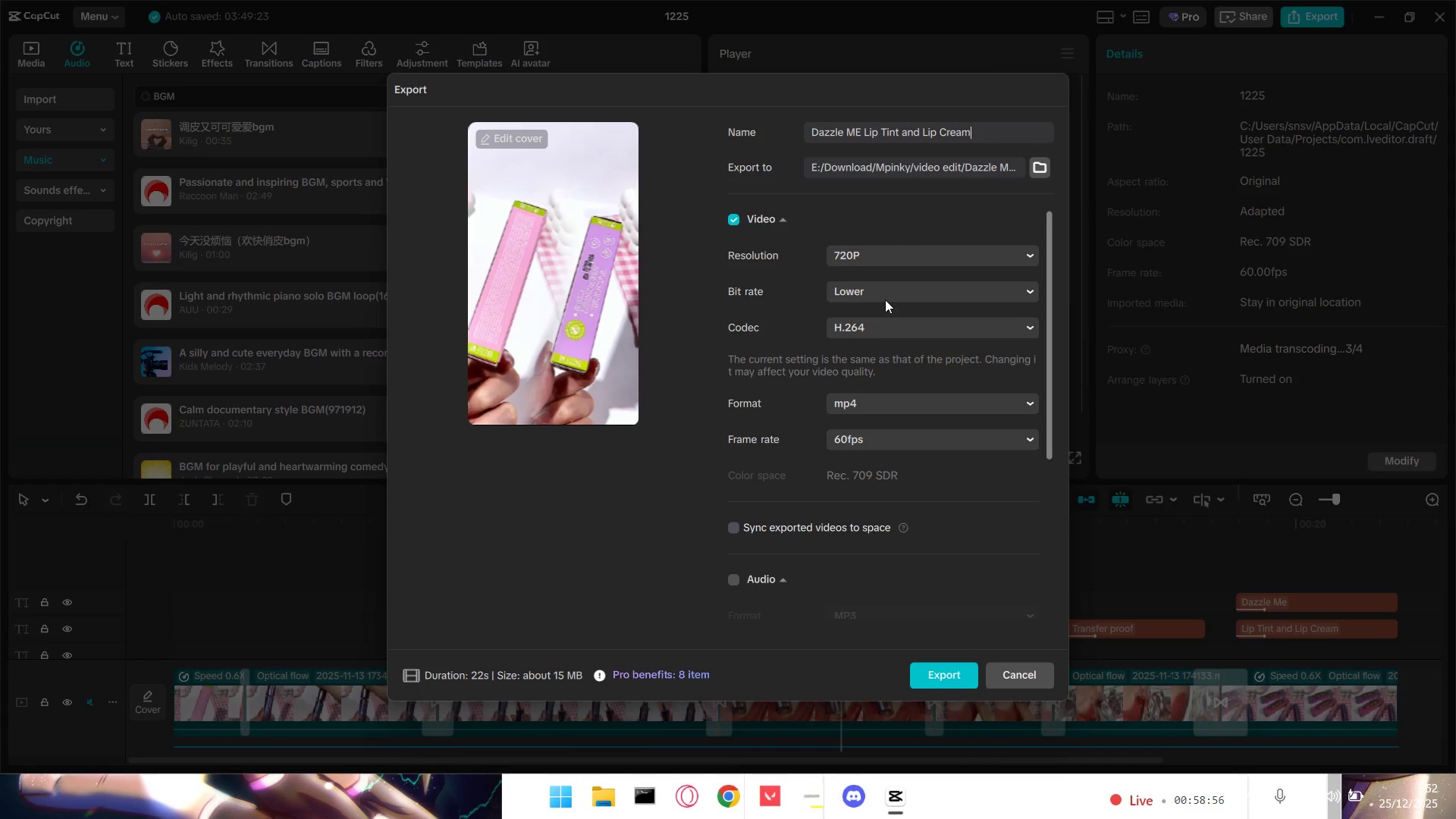 
double_click([886, 290])
 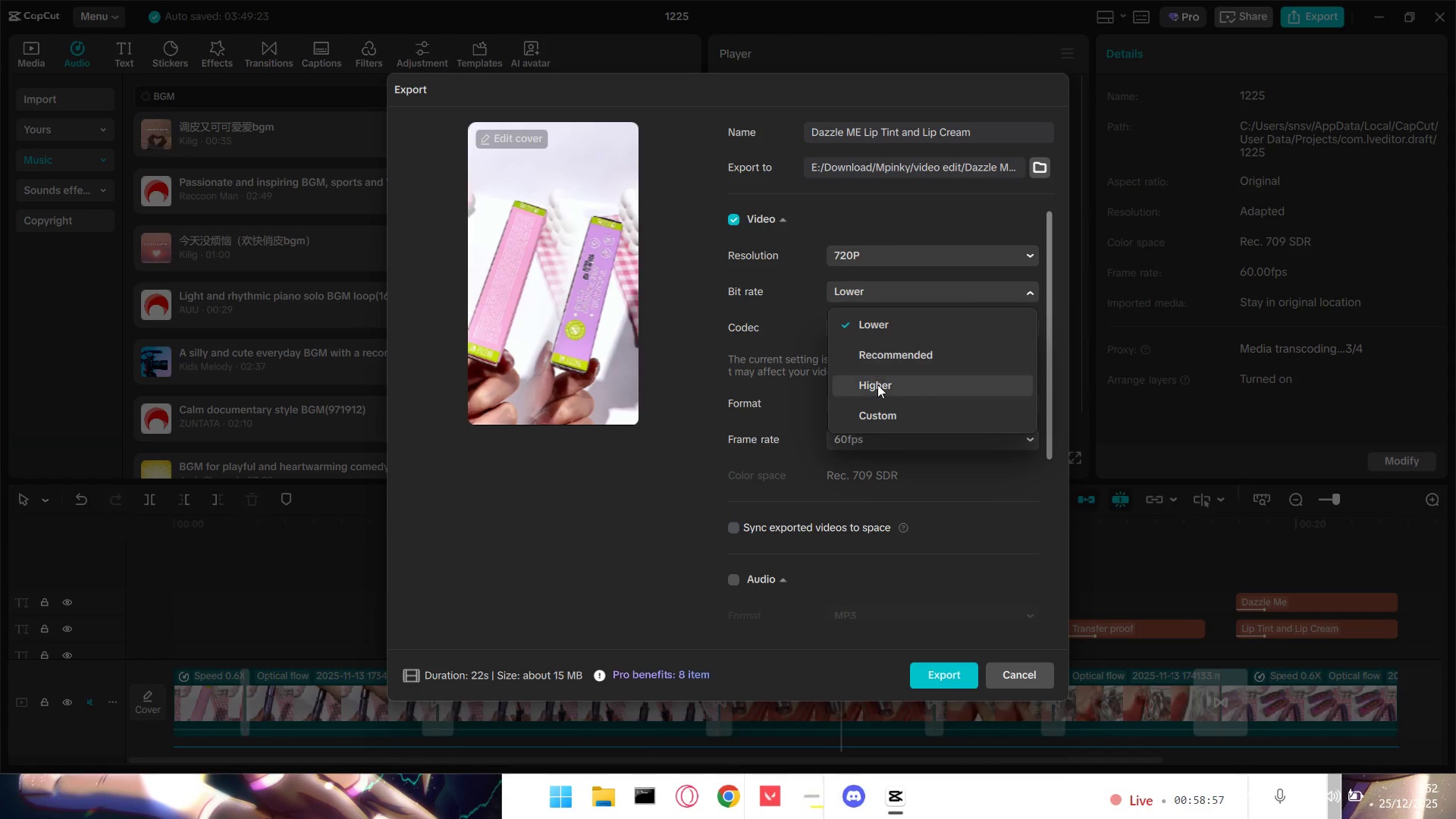 
left_click([881, 382])
 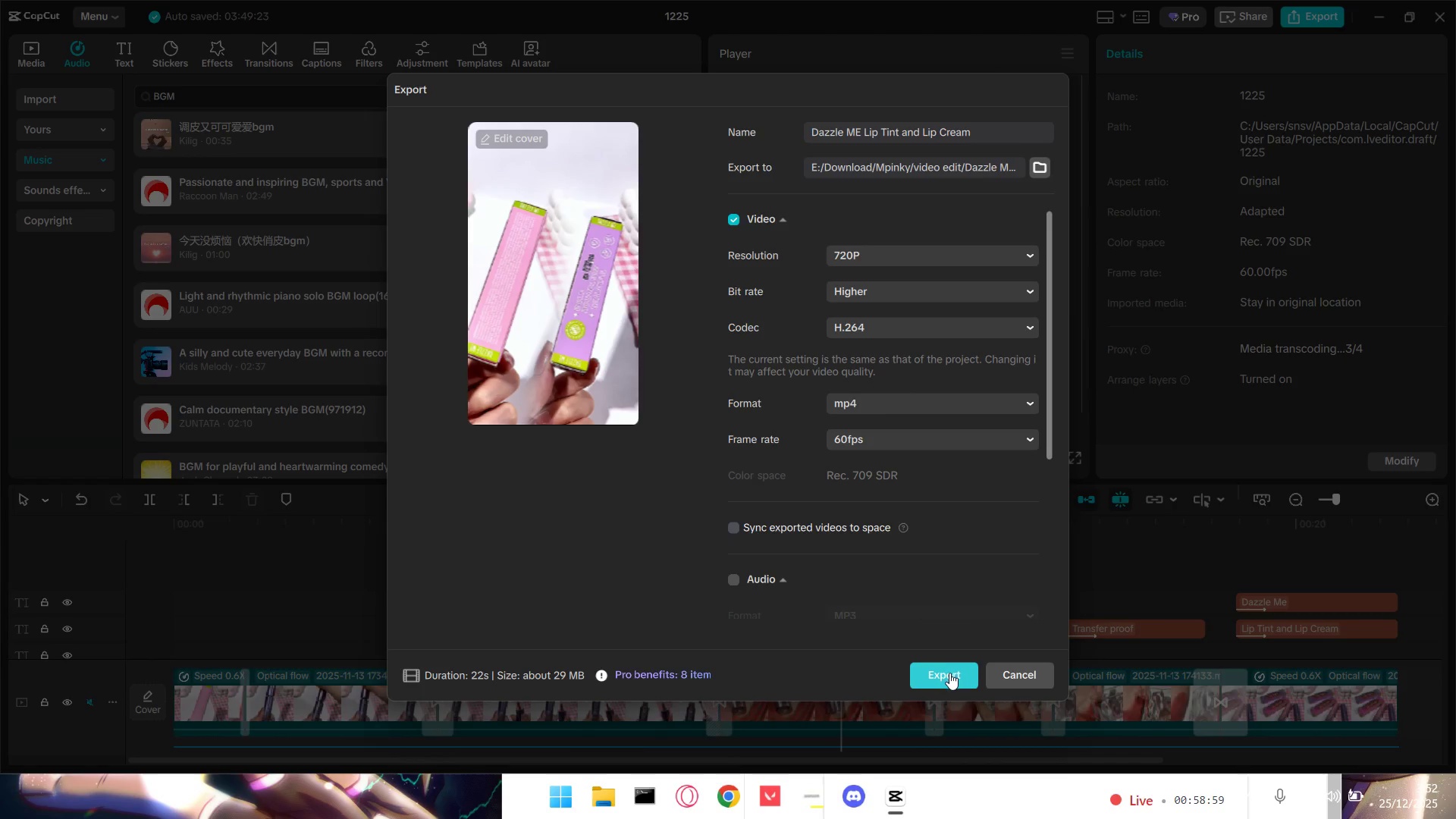 
left_click([949, 673])
 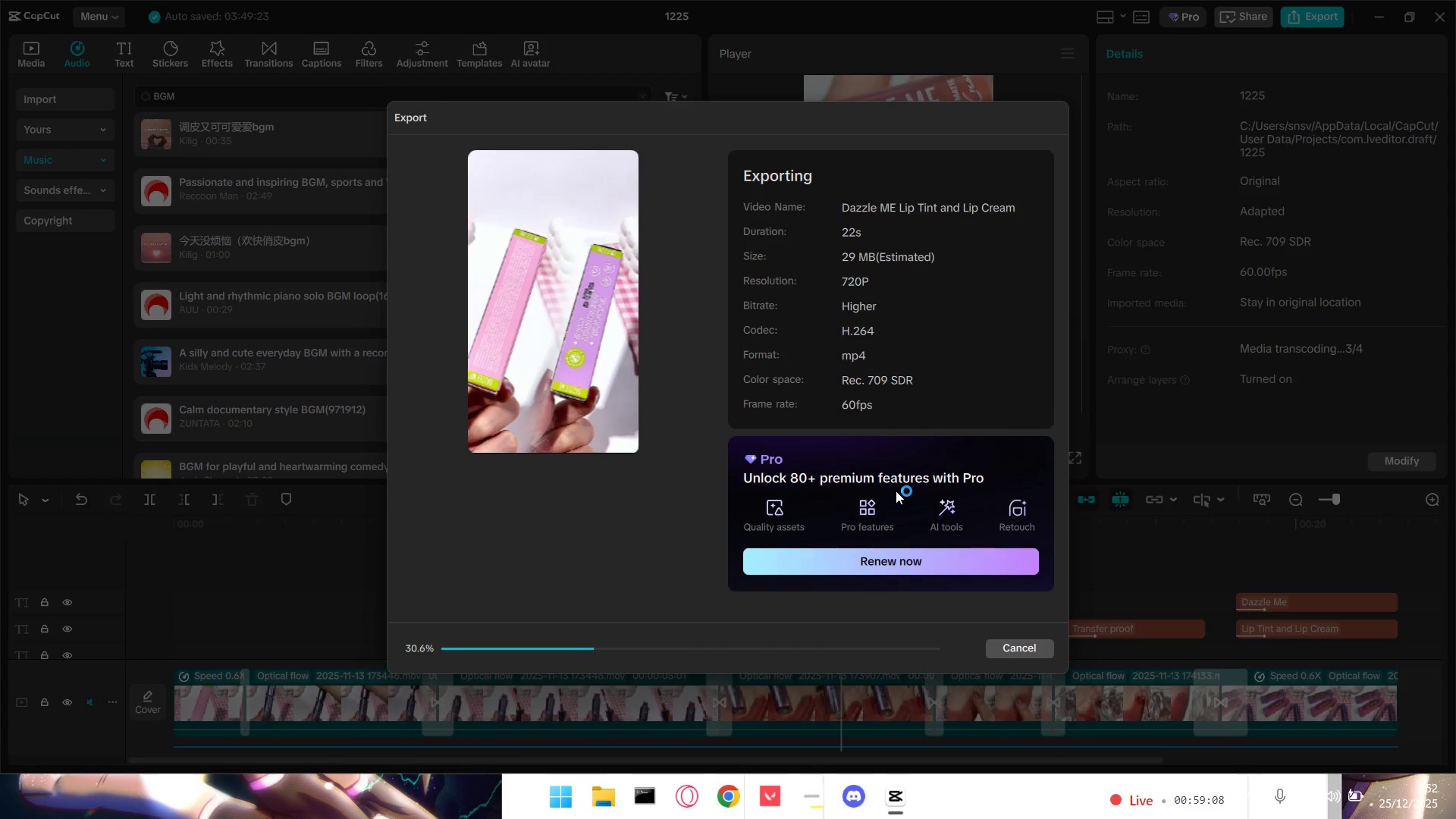 
wait(12.52)
 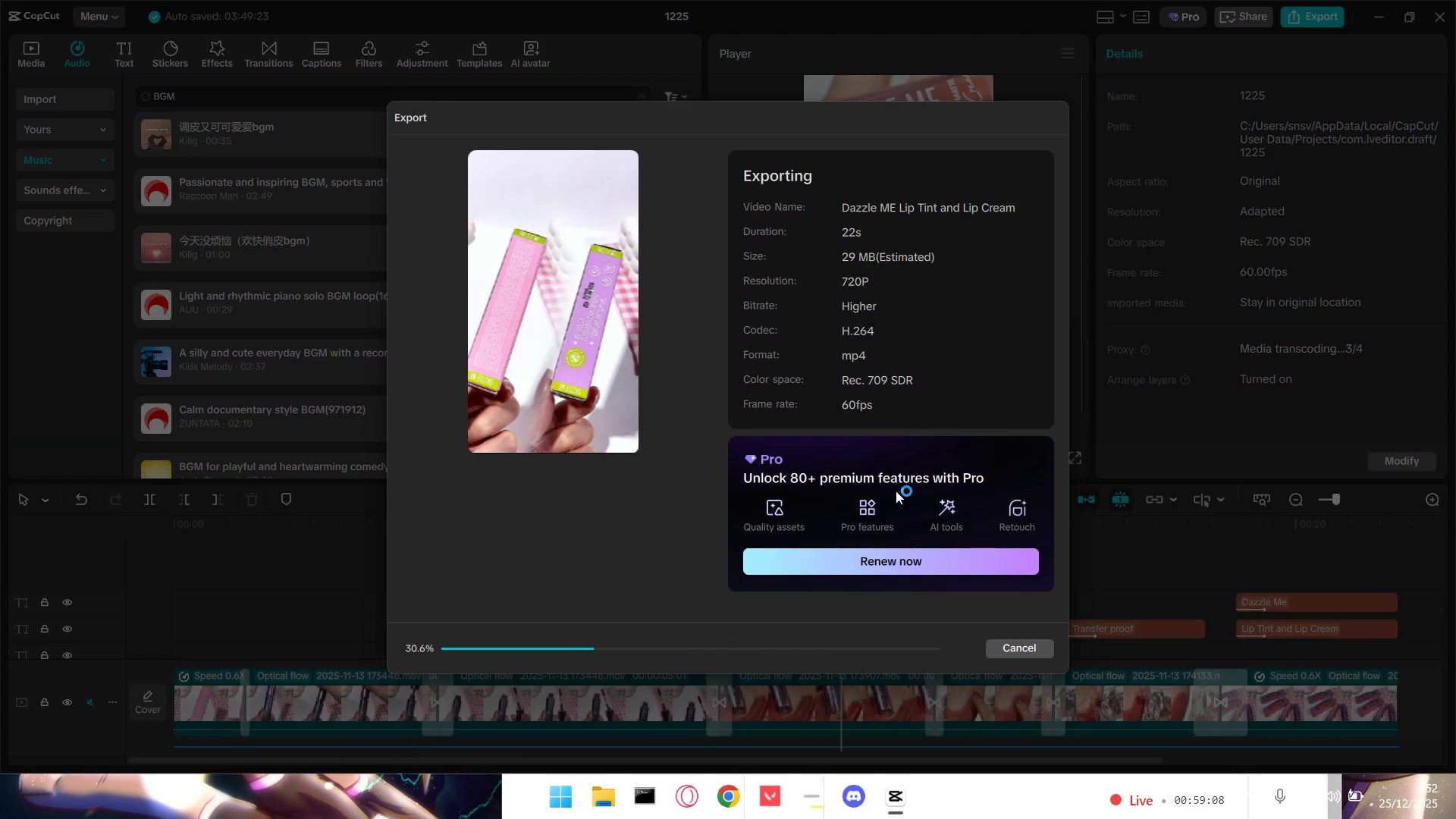 
left_click([1024, 642])
 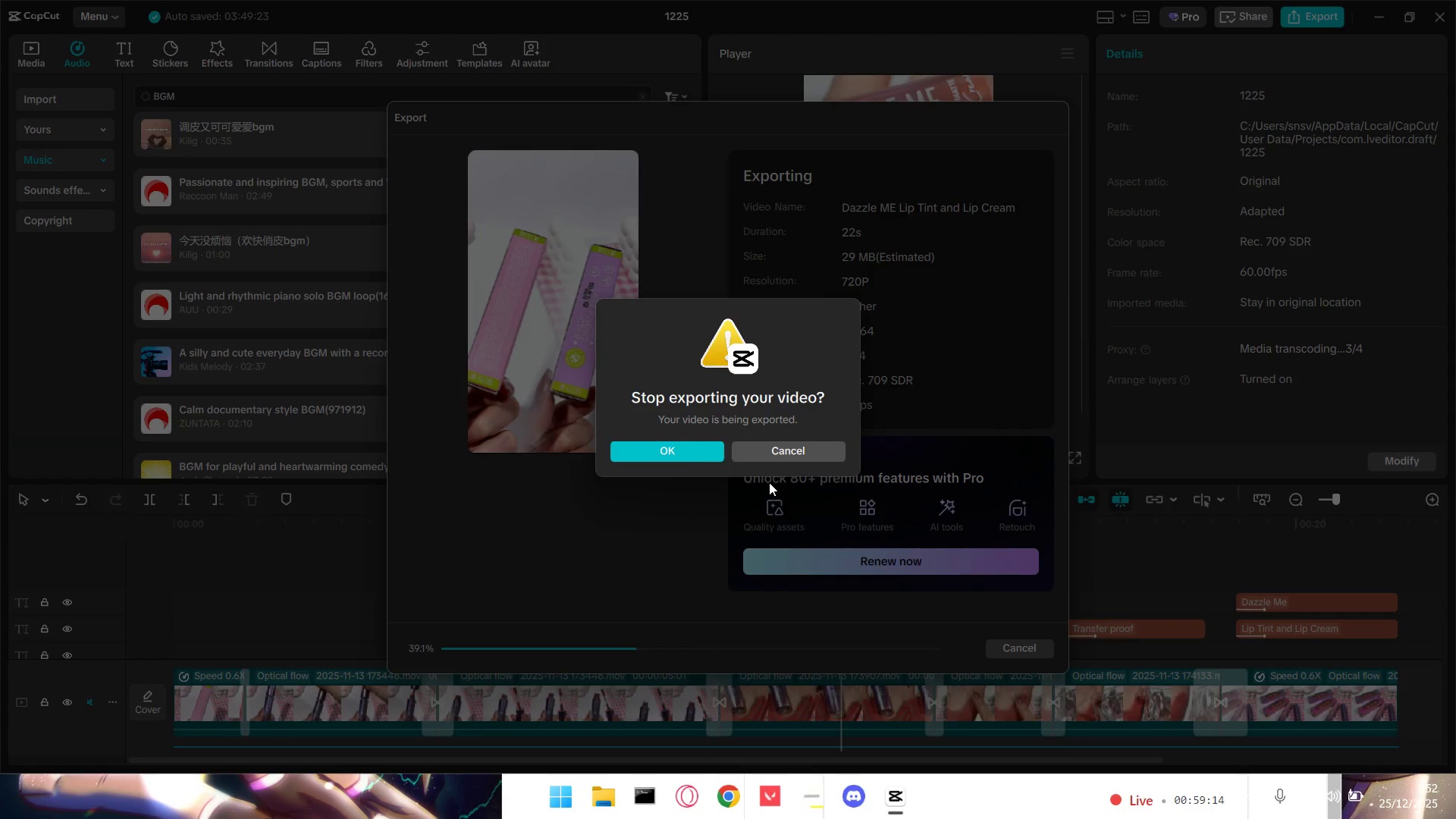 
left_click([702, 457])
 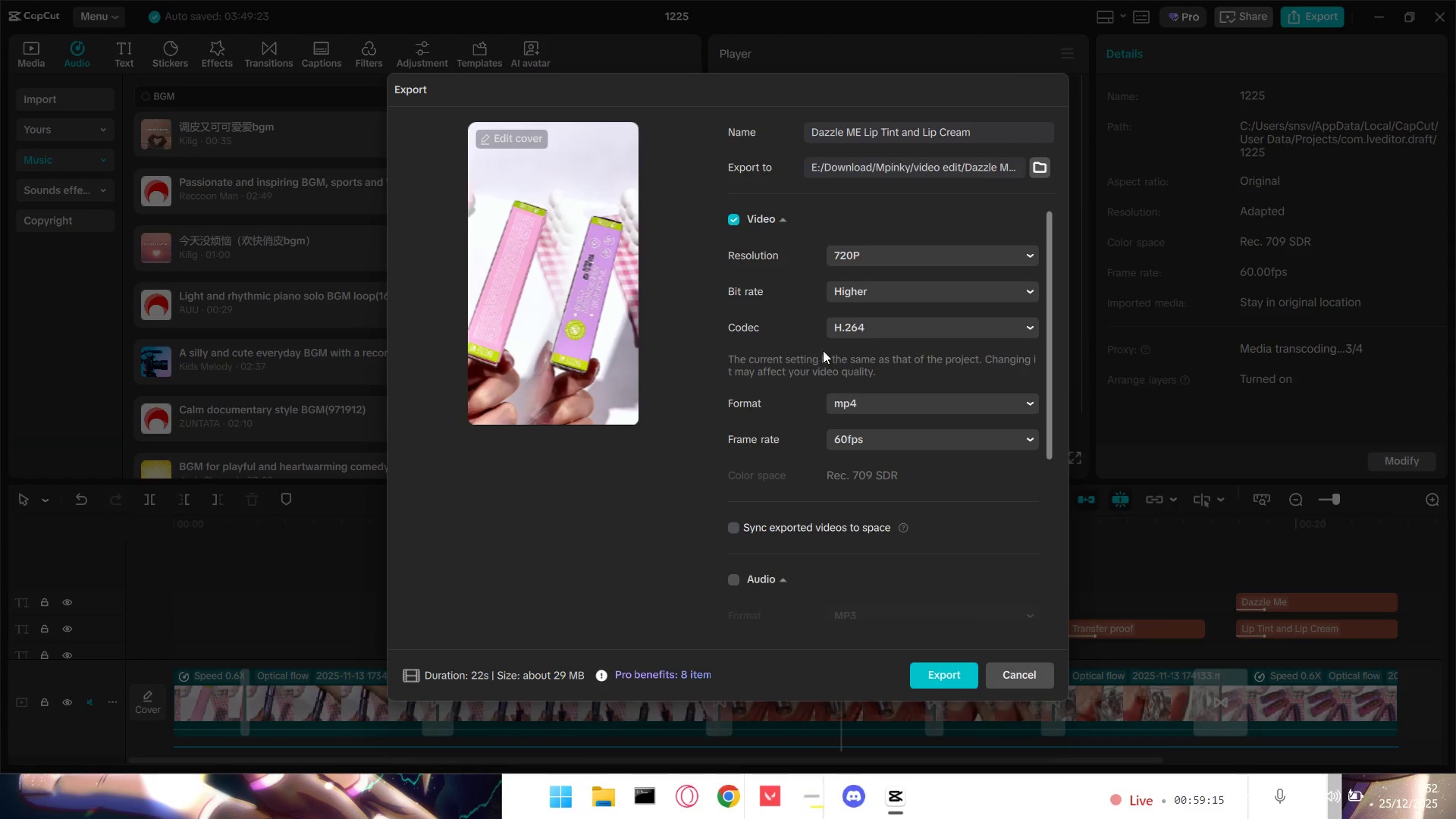 
left_click([890, 255])
 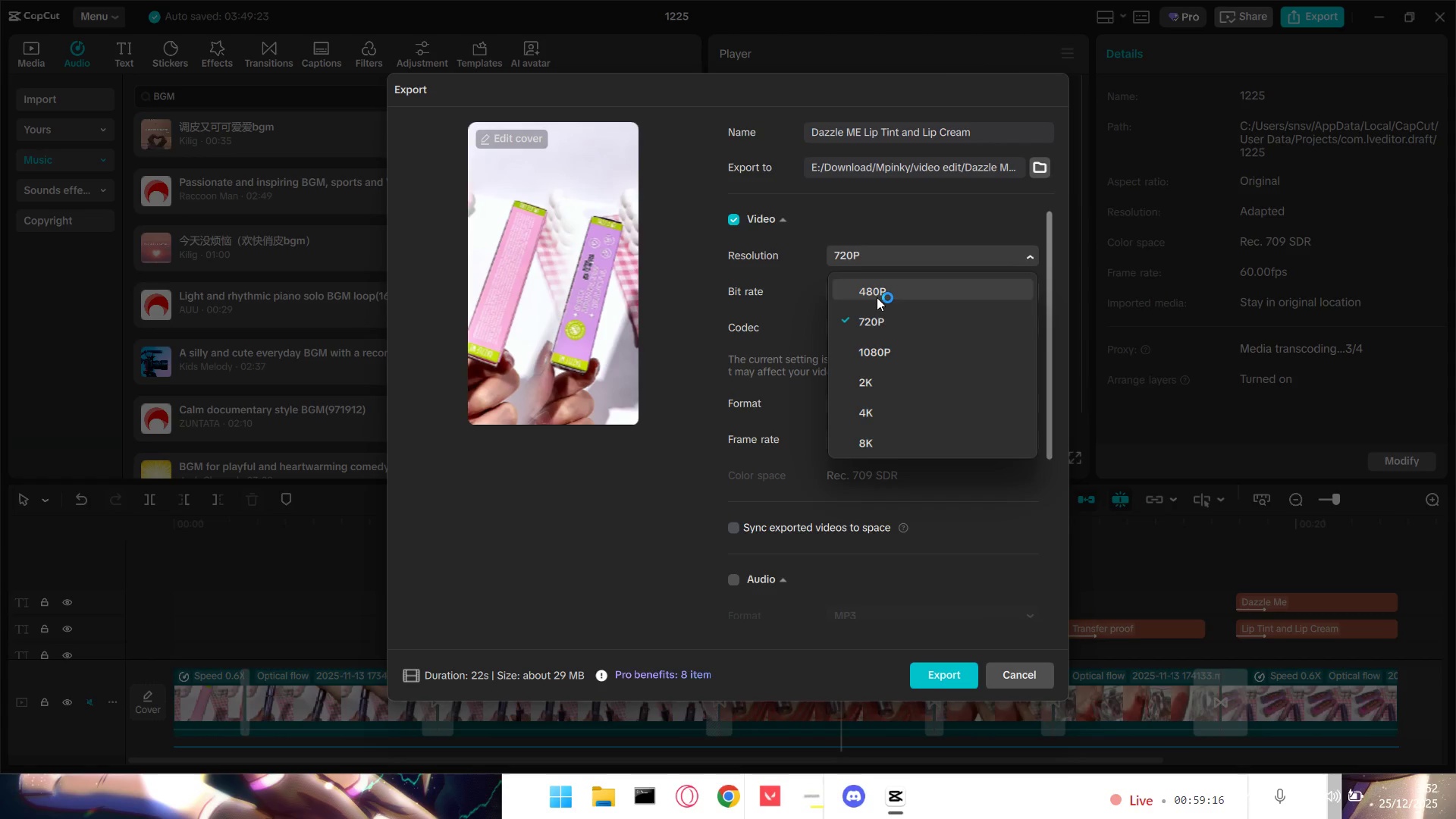 
left_click([874, 350])
 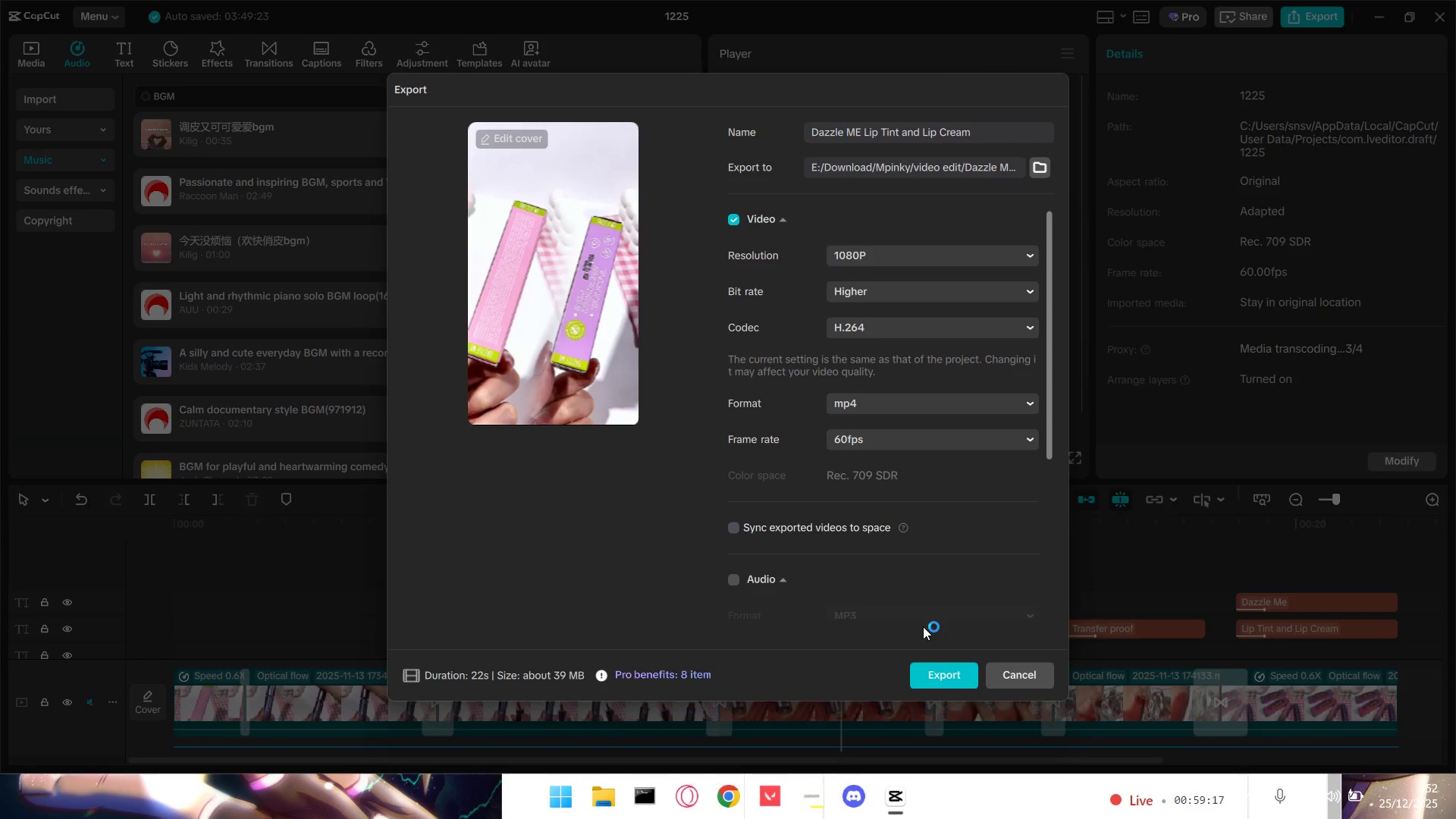 
left_click([938, 679])
 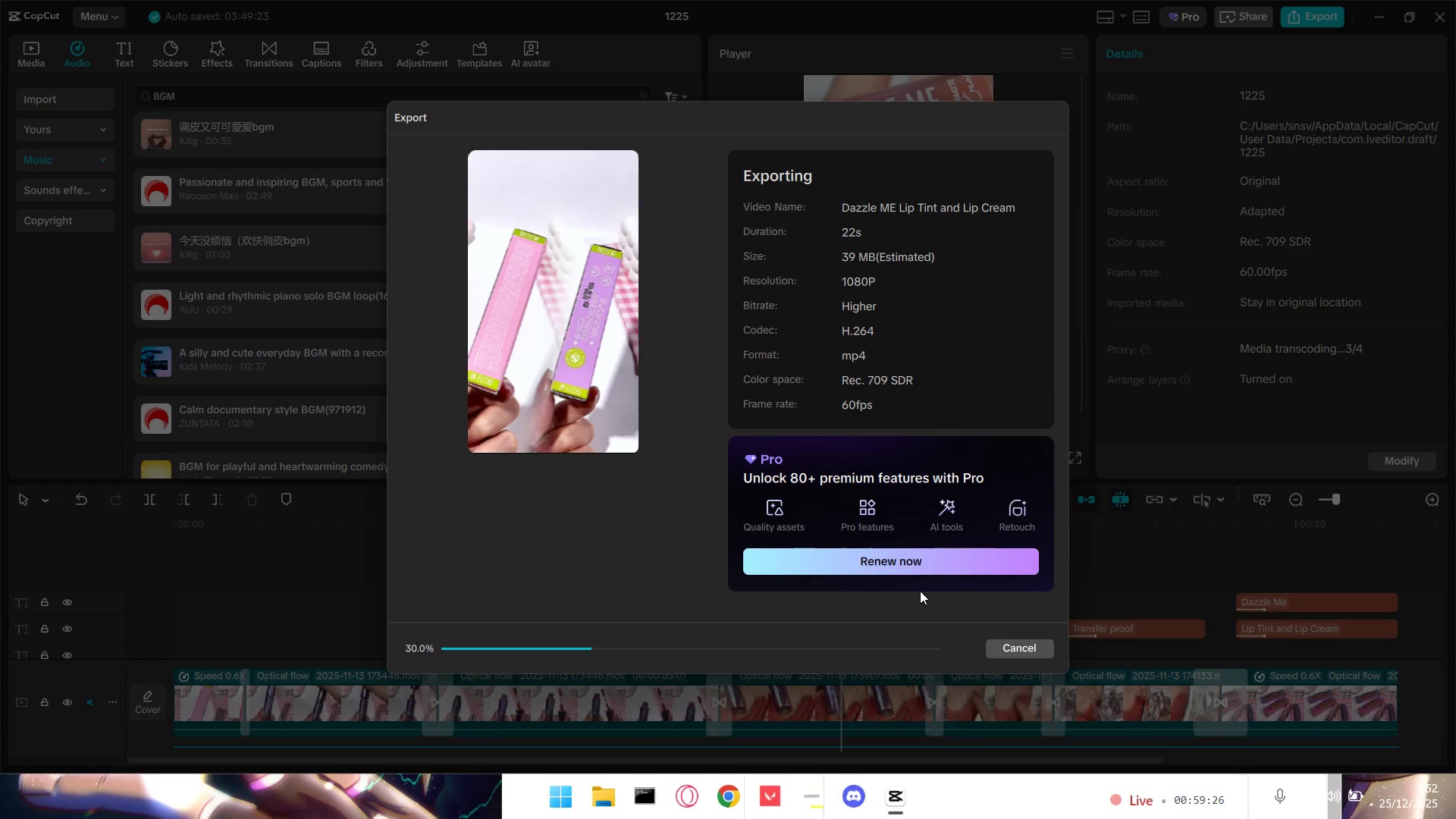 
wait(13.52)
 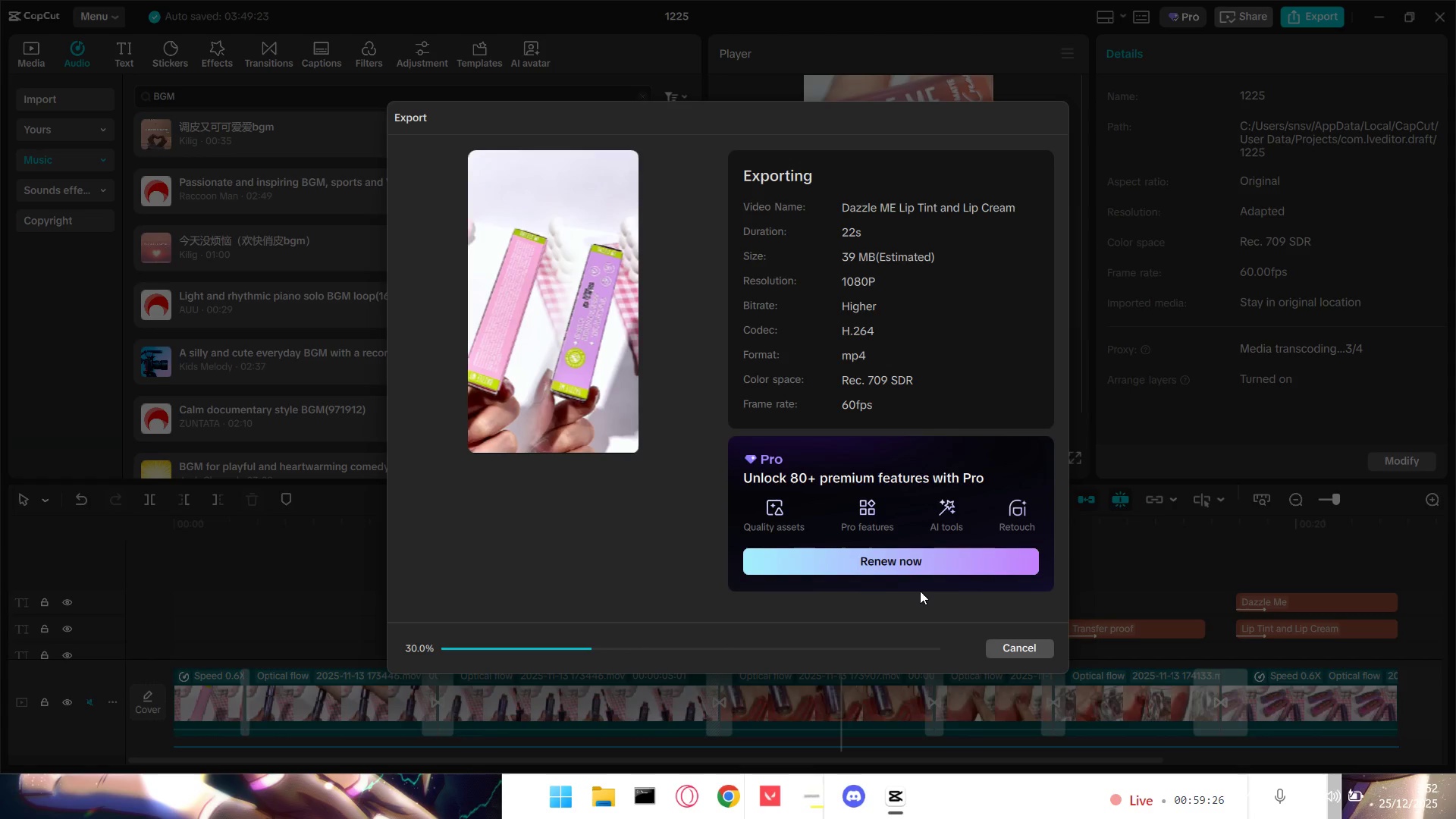 
scroll: coordinate [919, 591], scroll_direction: none, amount: 0.0
 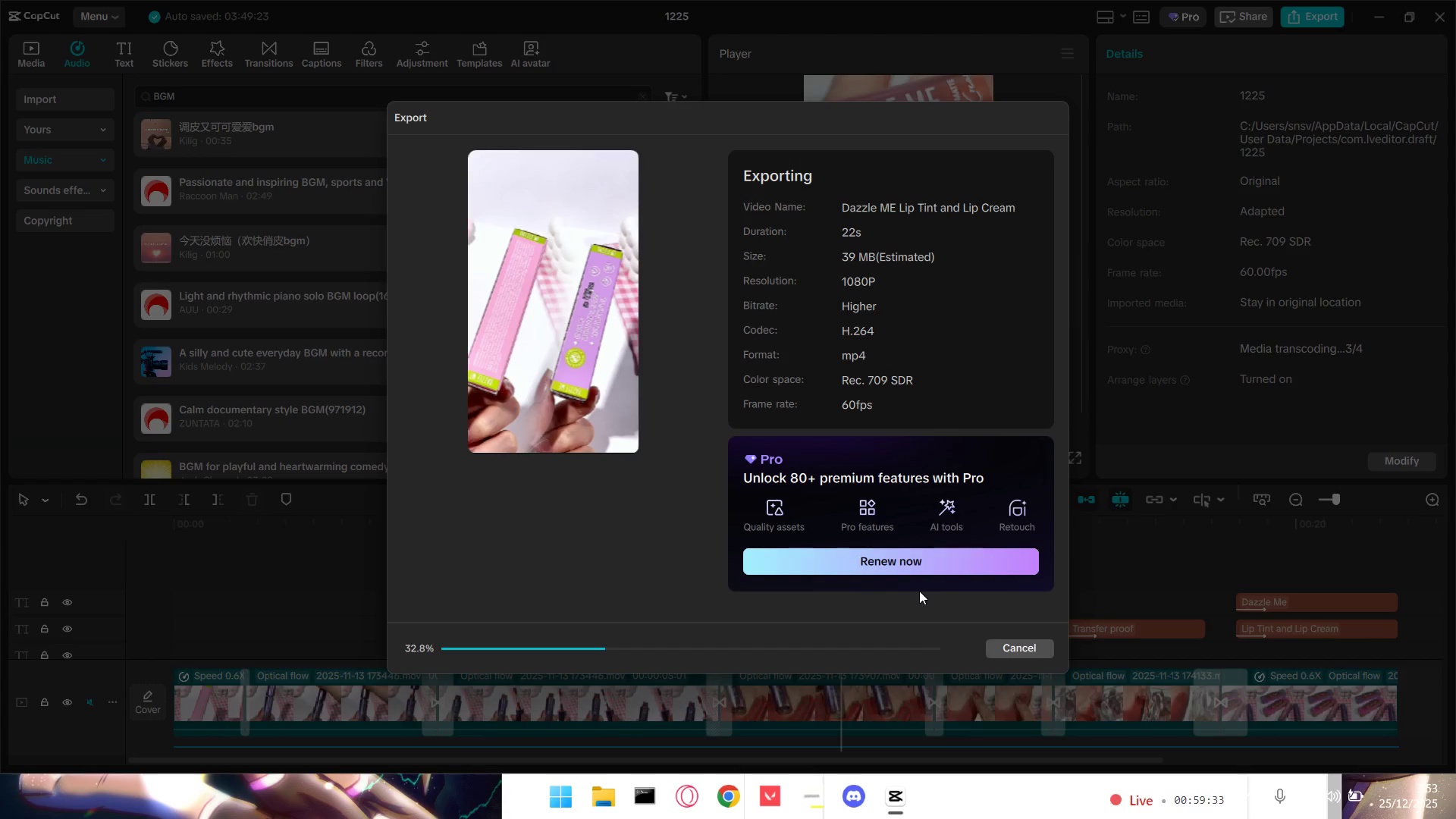 
scroll: coordinate [919, 591], scroll_direction: down, amount: 1.0
 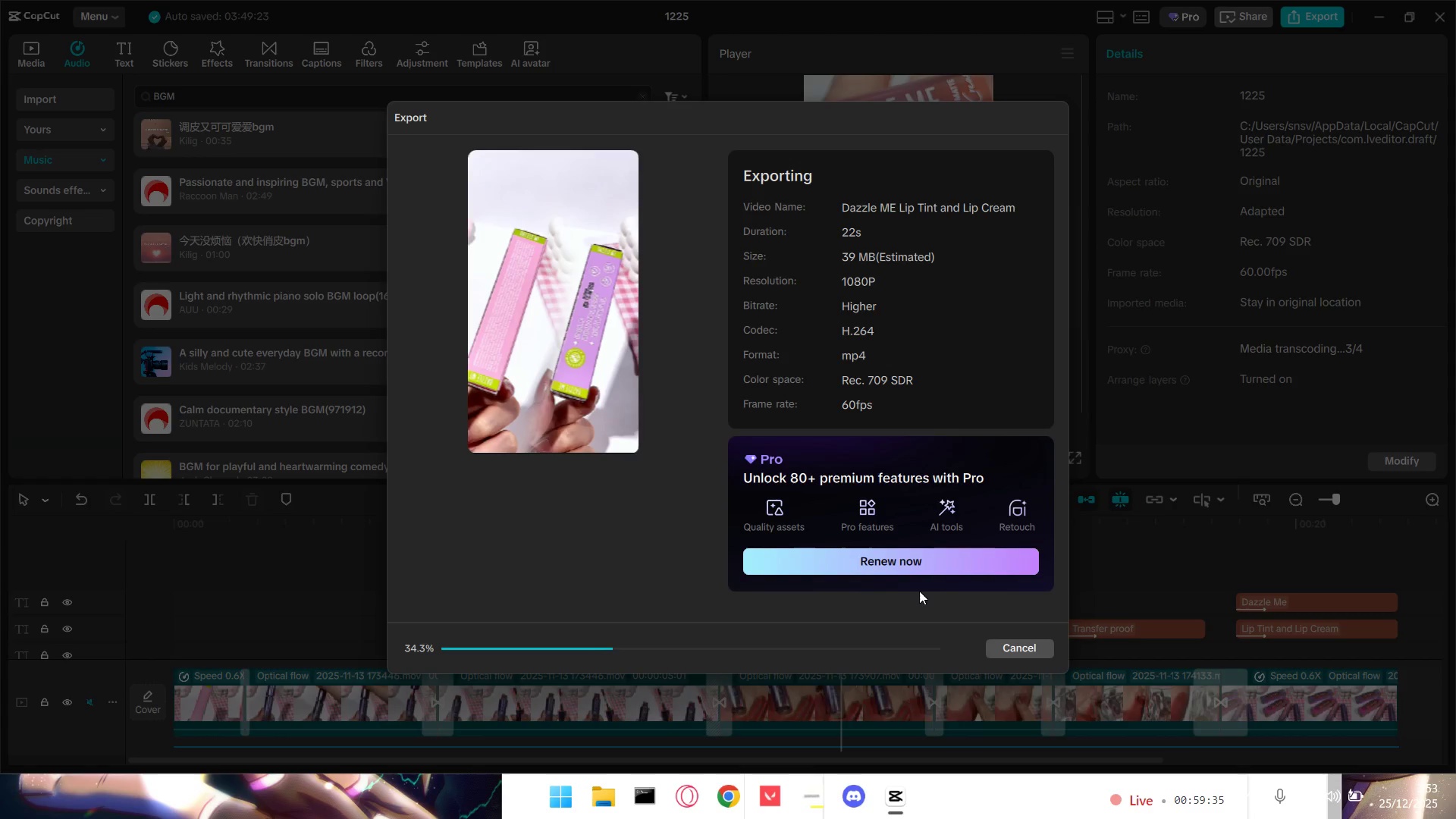 
scroll: coordinate [919, 591], scroll_direction: up, amount: 1.0
 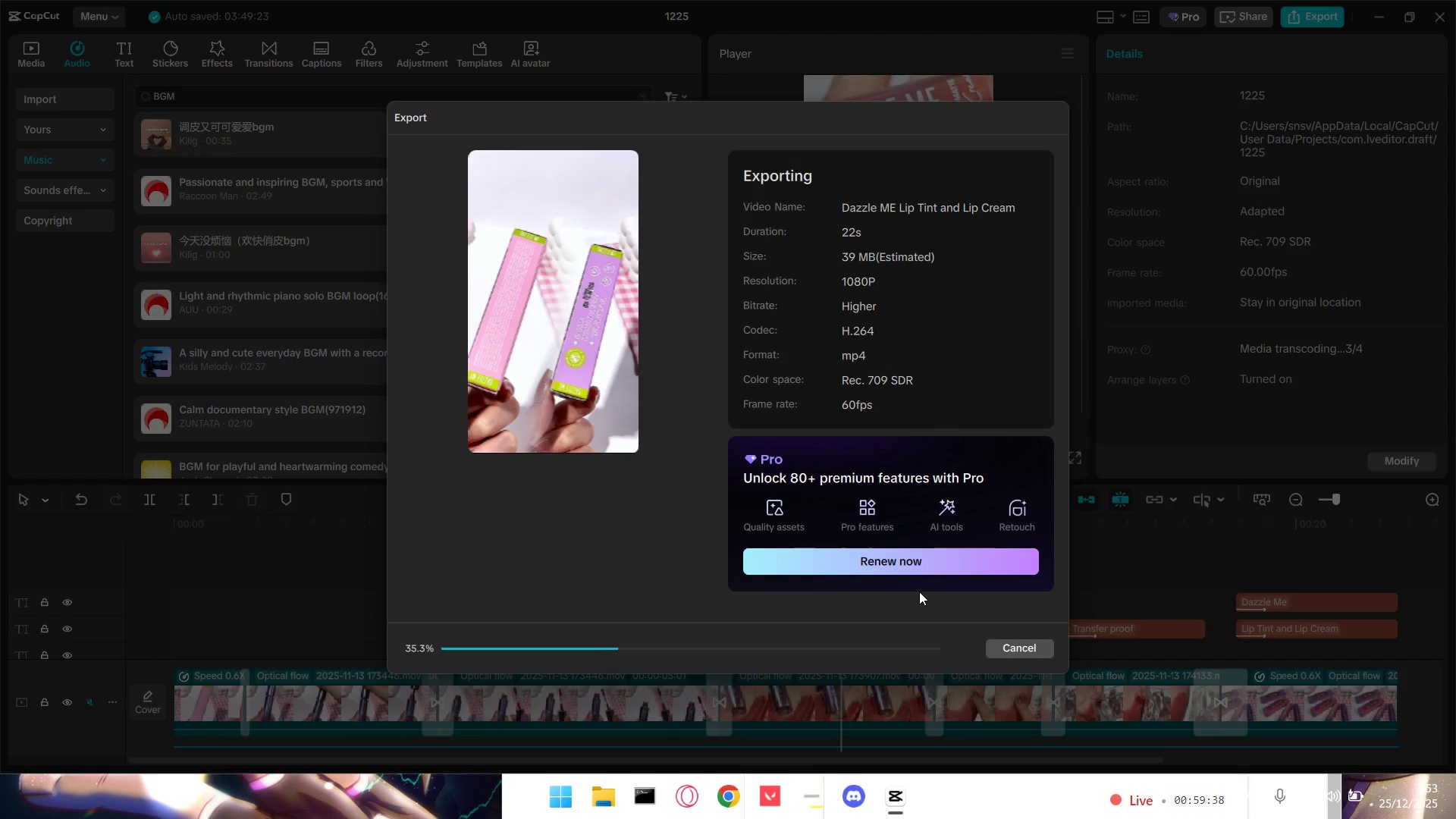 
scroll: coordinate [918, 593], scroll_direction: down, amount: 1.0
 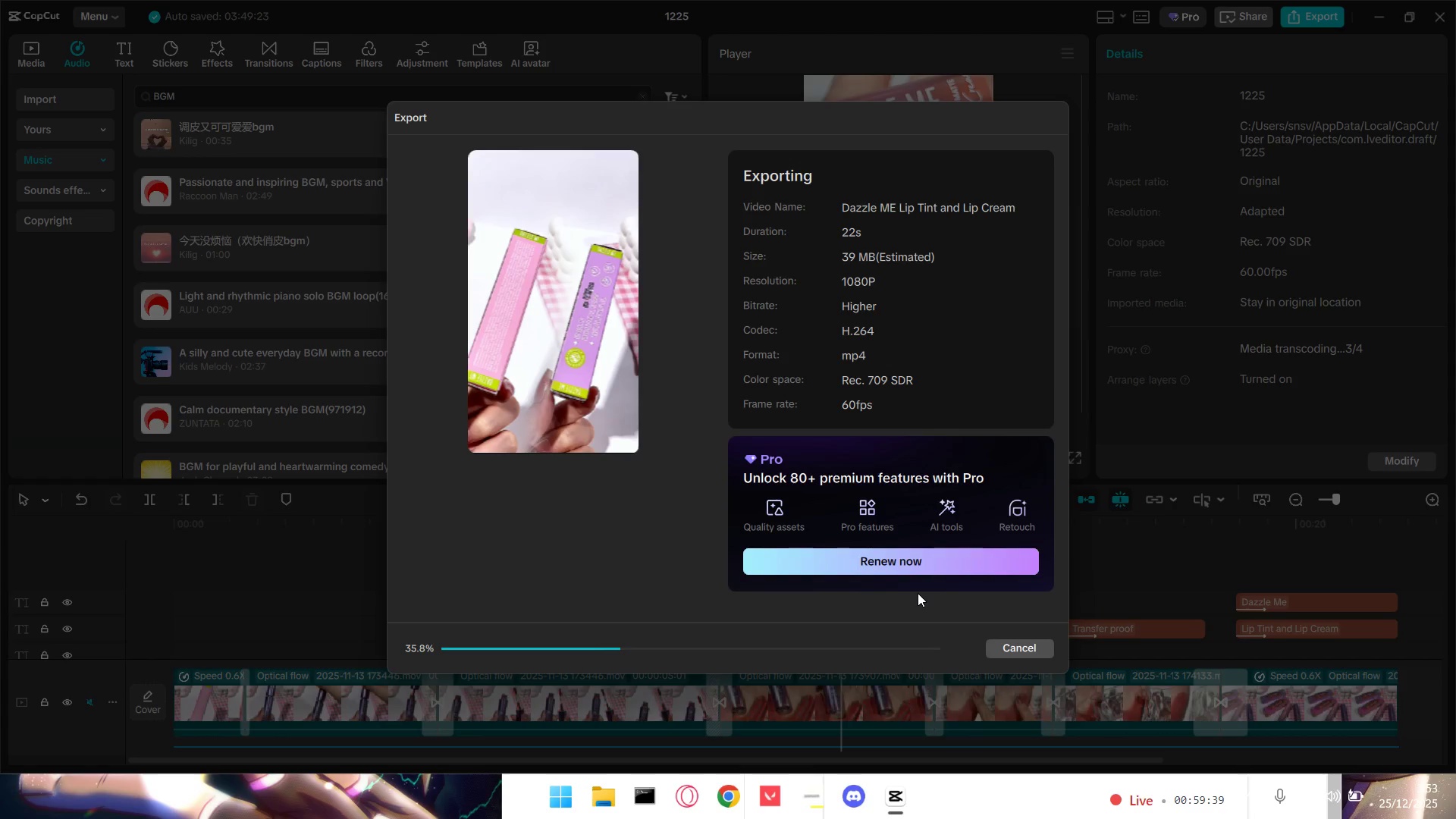 
scroll: coordinate [918, 593], scroll_direction: up, amount: 1.0
 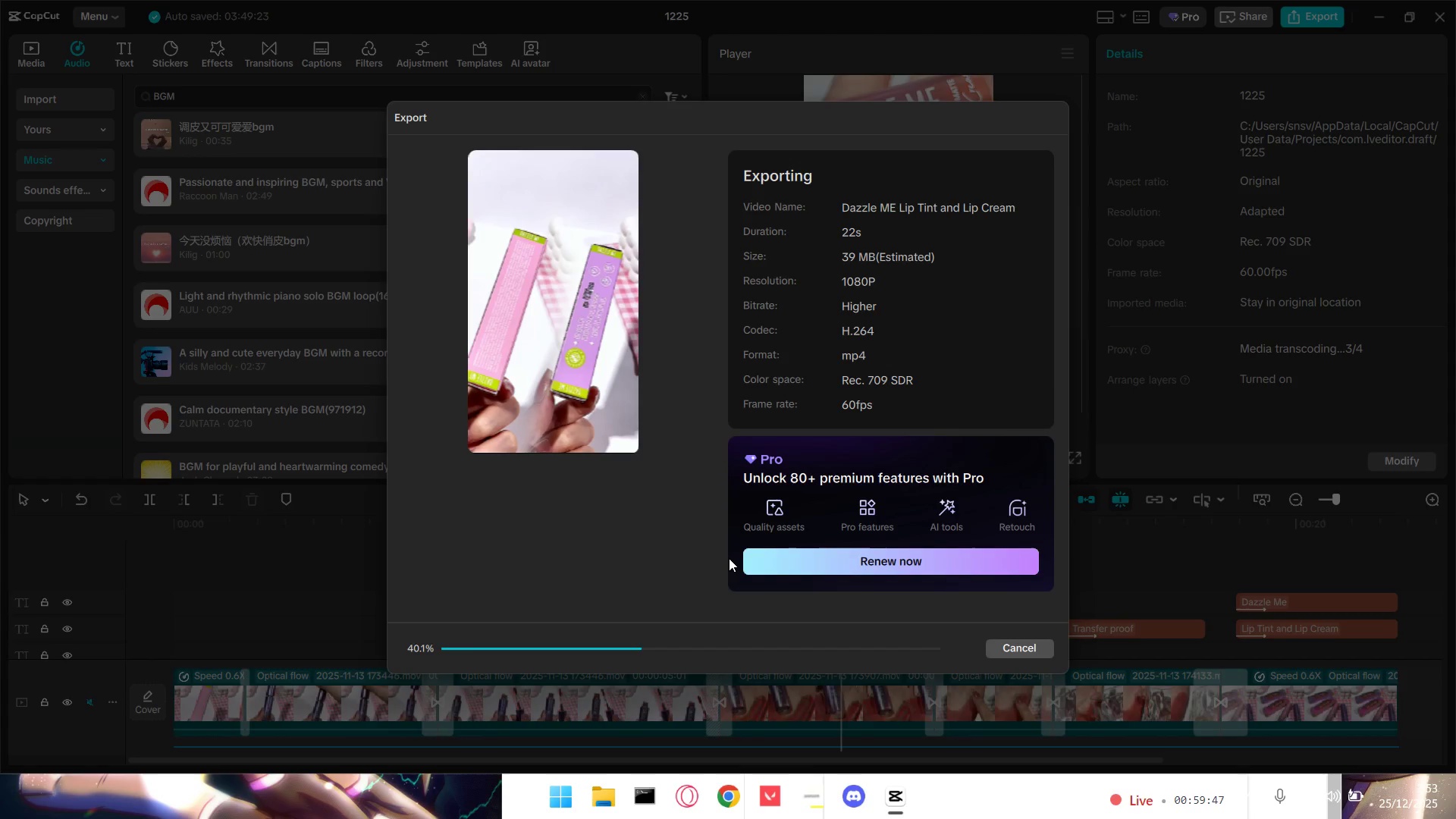 
wait(12.11)
 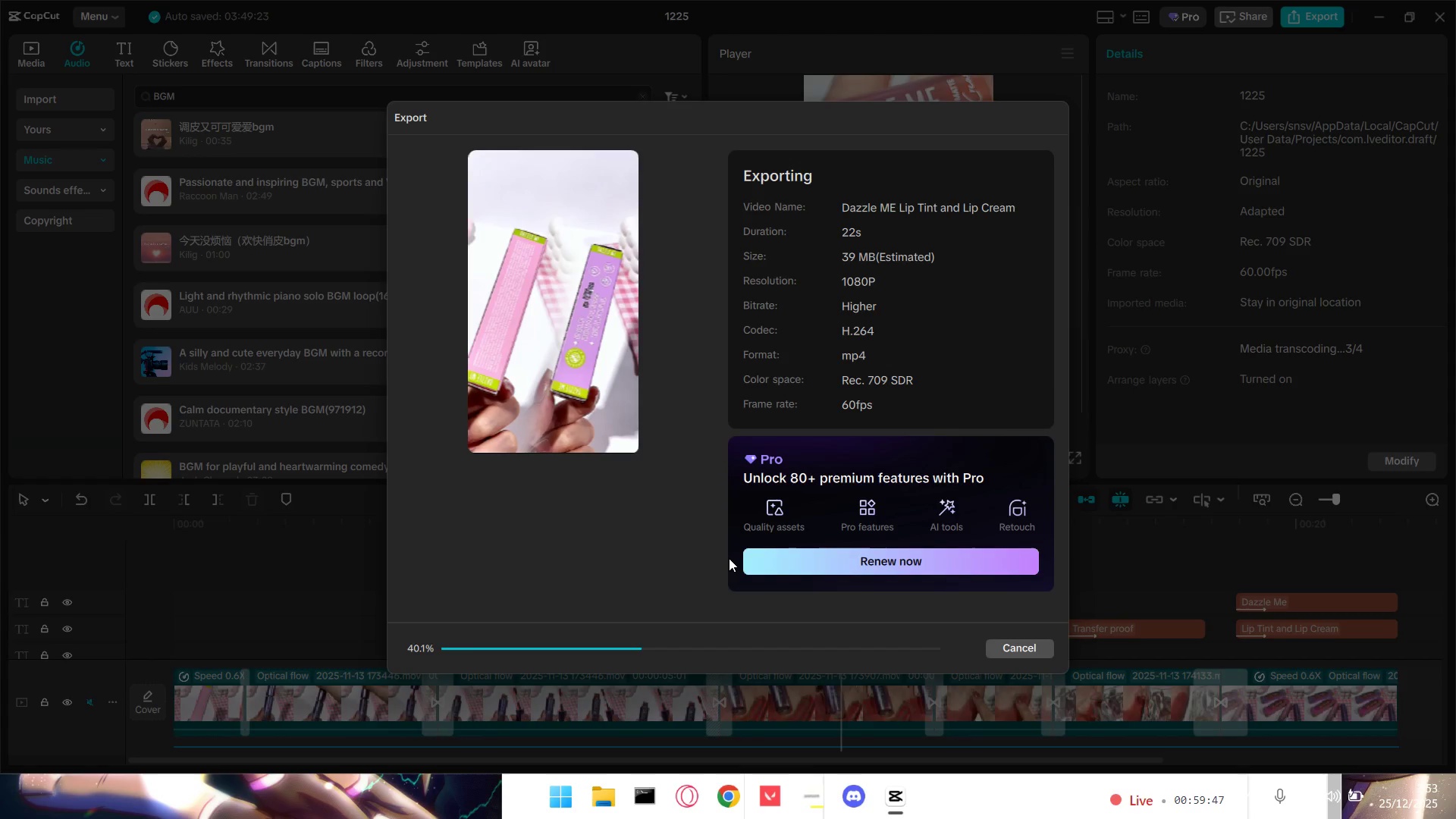 
scroll: coordinate [729, 558], scroll_direction: down, amount: 1.0
 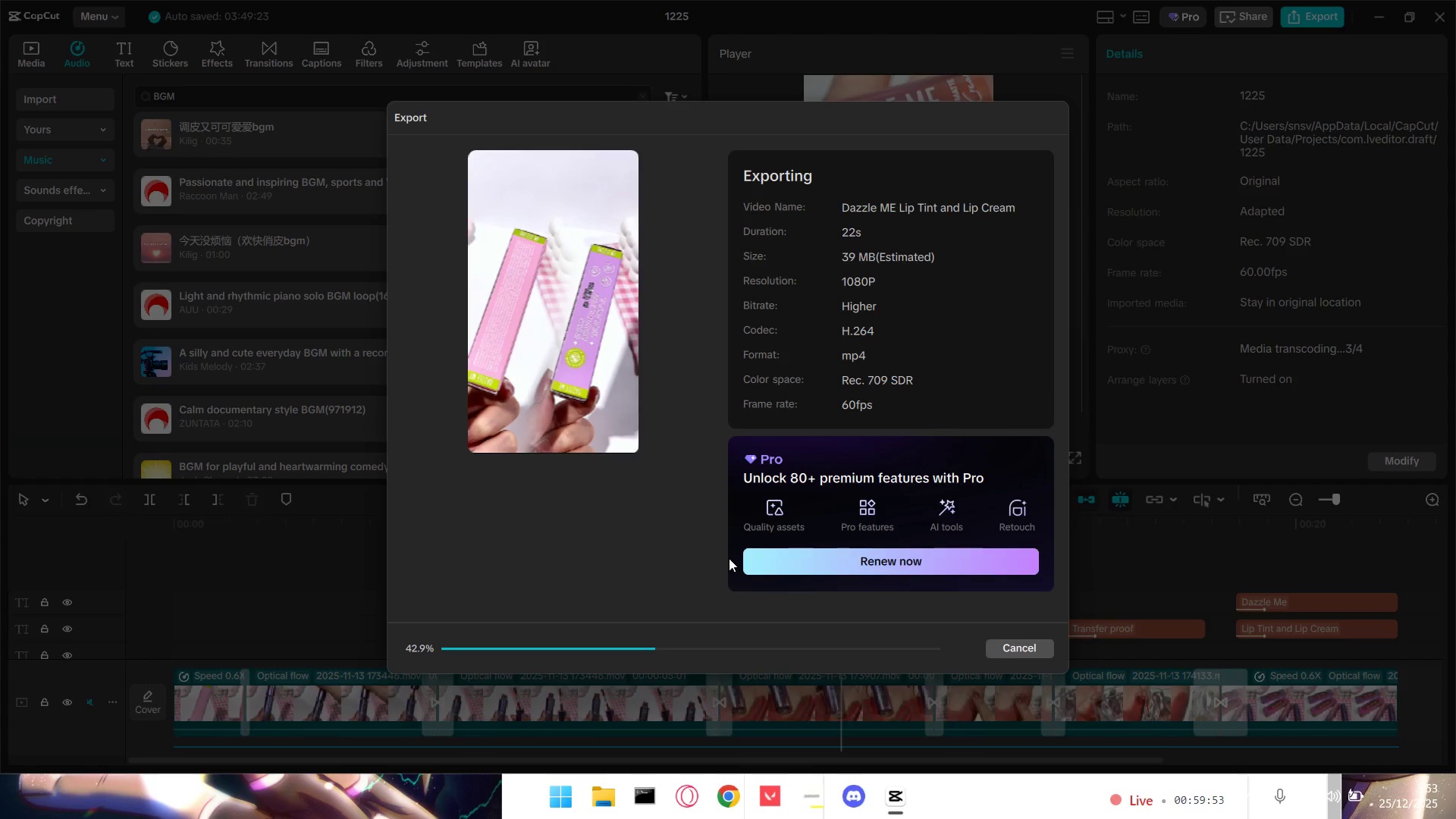 
scroll: coordinate [728, 559], scroll_direction: up, amount: 1.0
 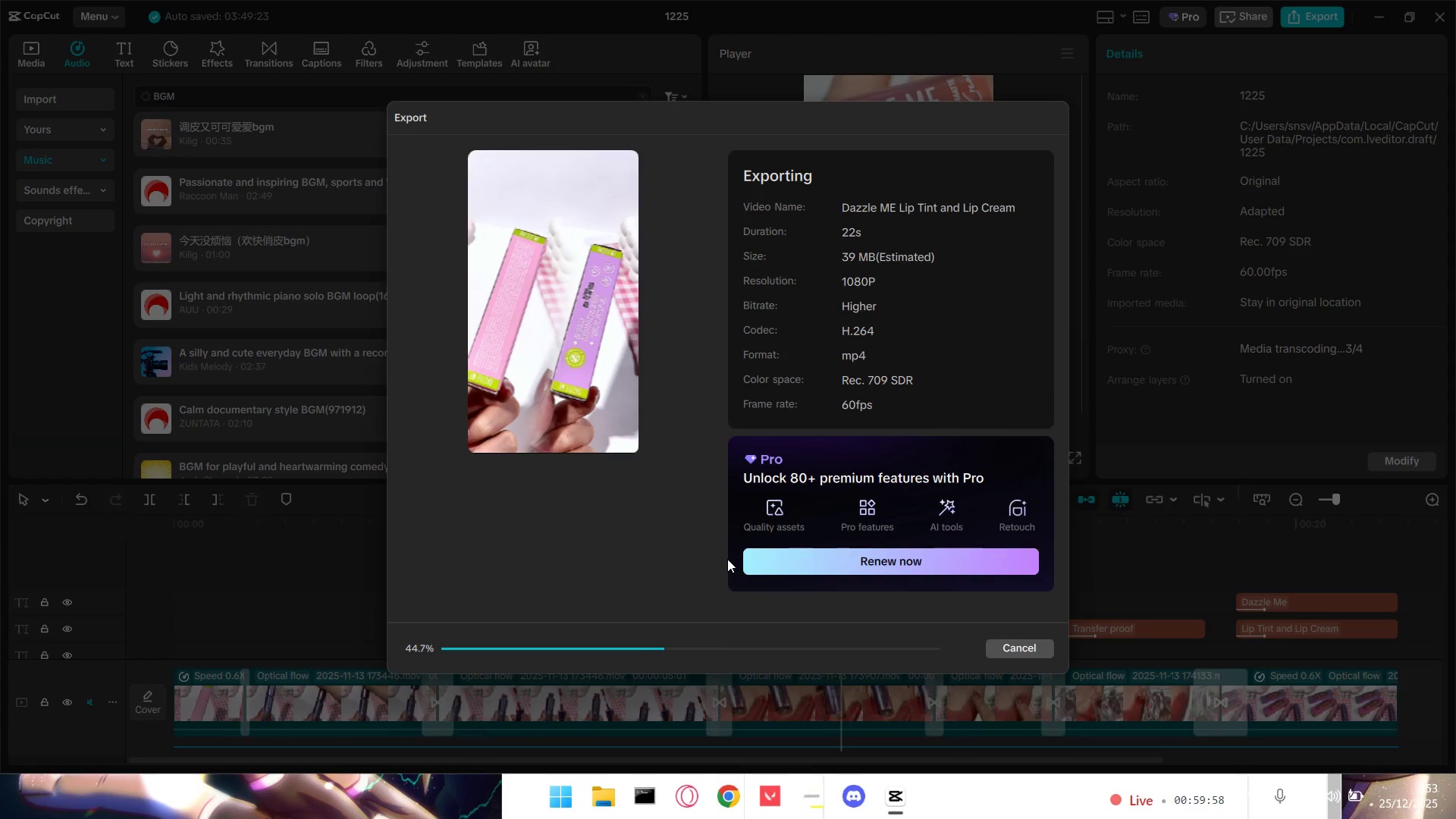 
wait(5.76)
 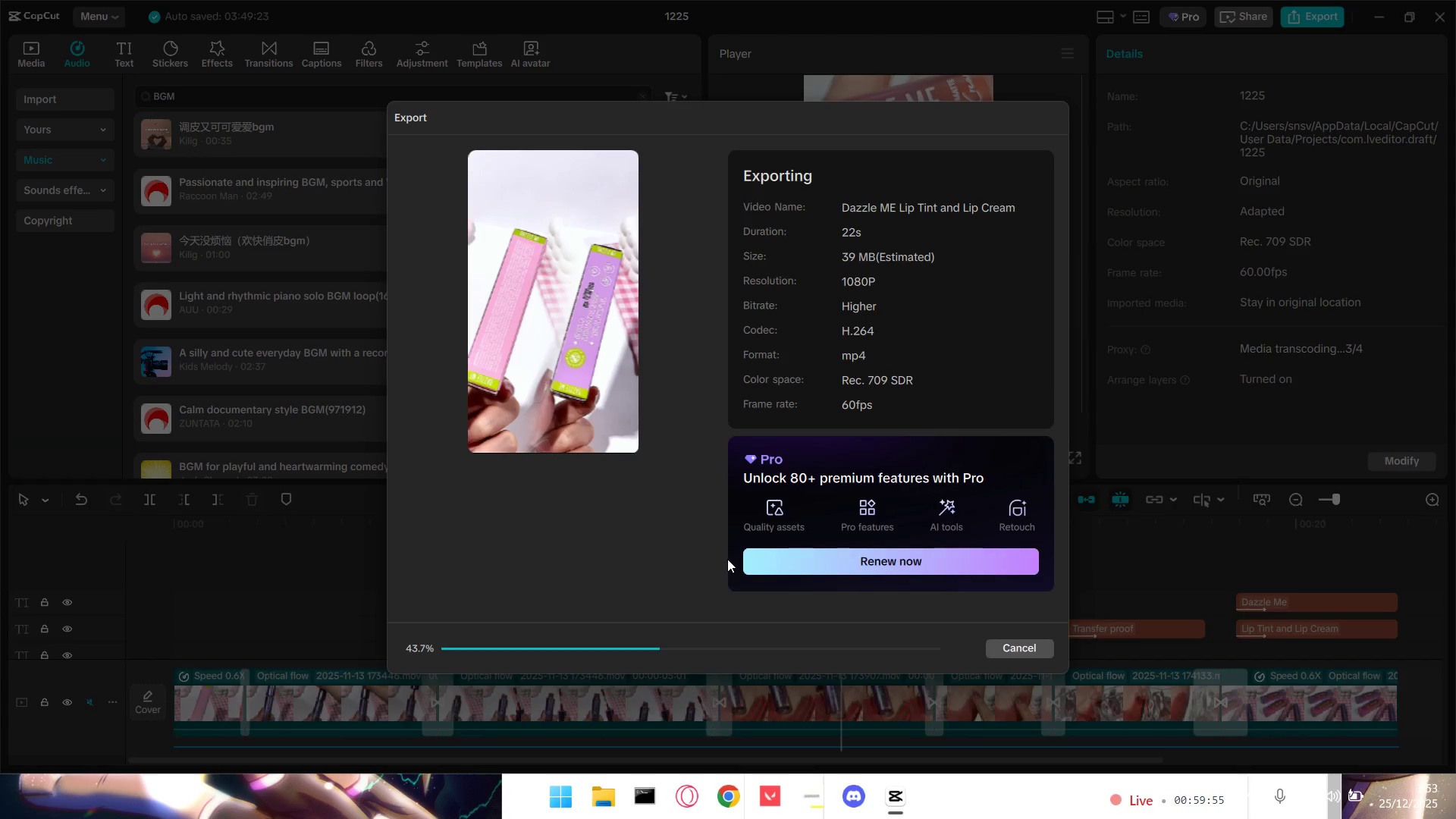 
scroll: coordinate [727, 556], scroll_direction: down, amount: 2.0
 